 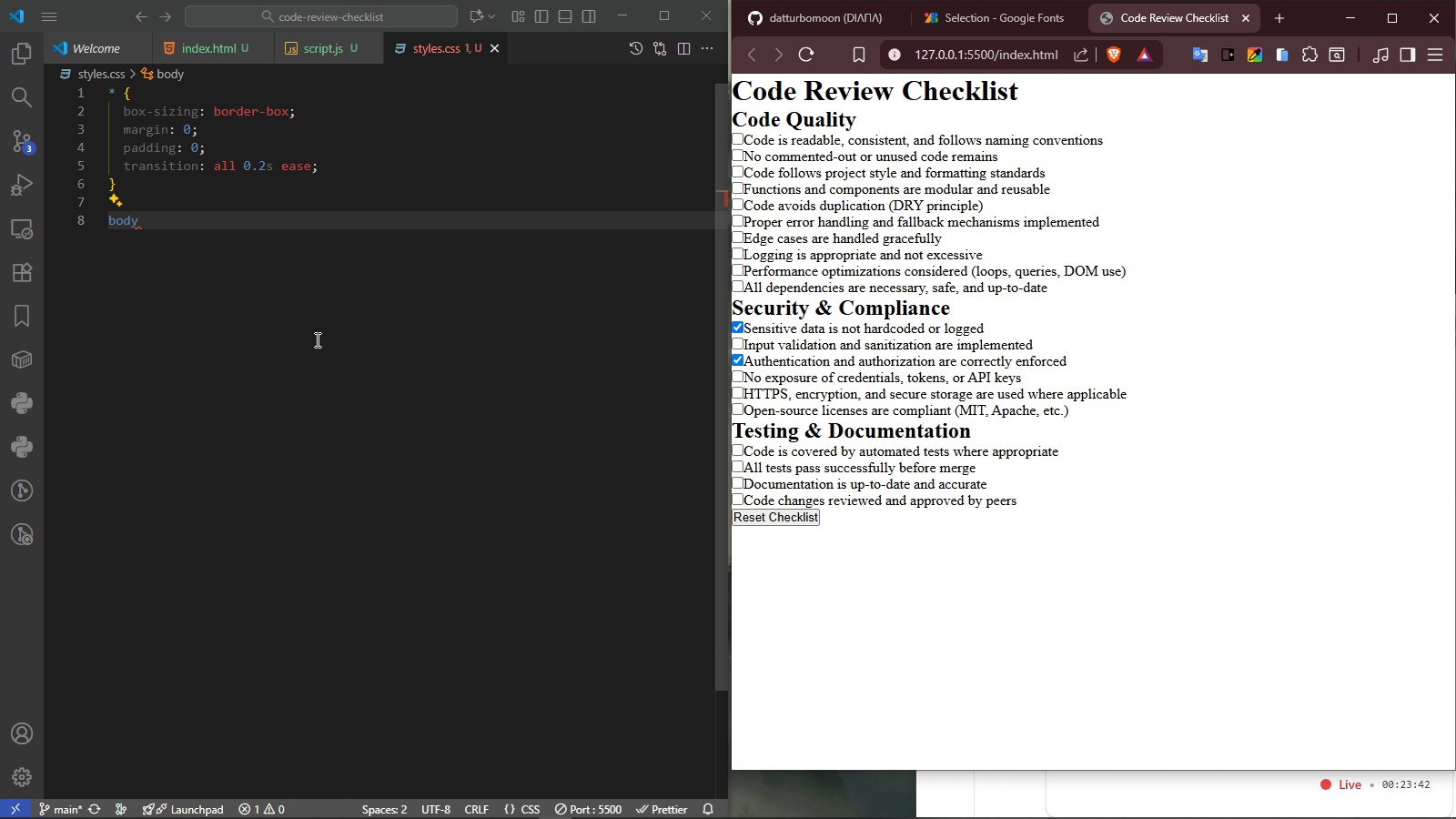 
left_click([189, 222])
 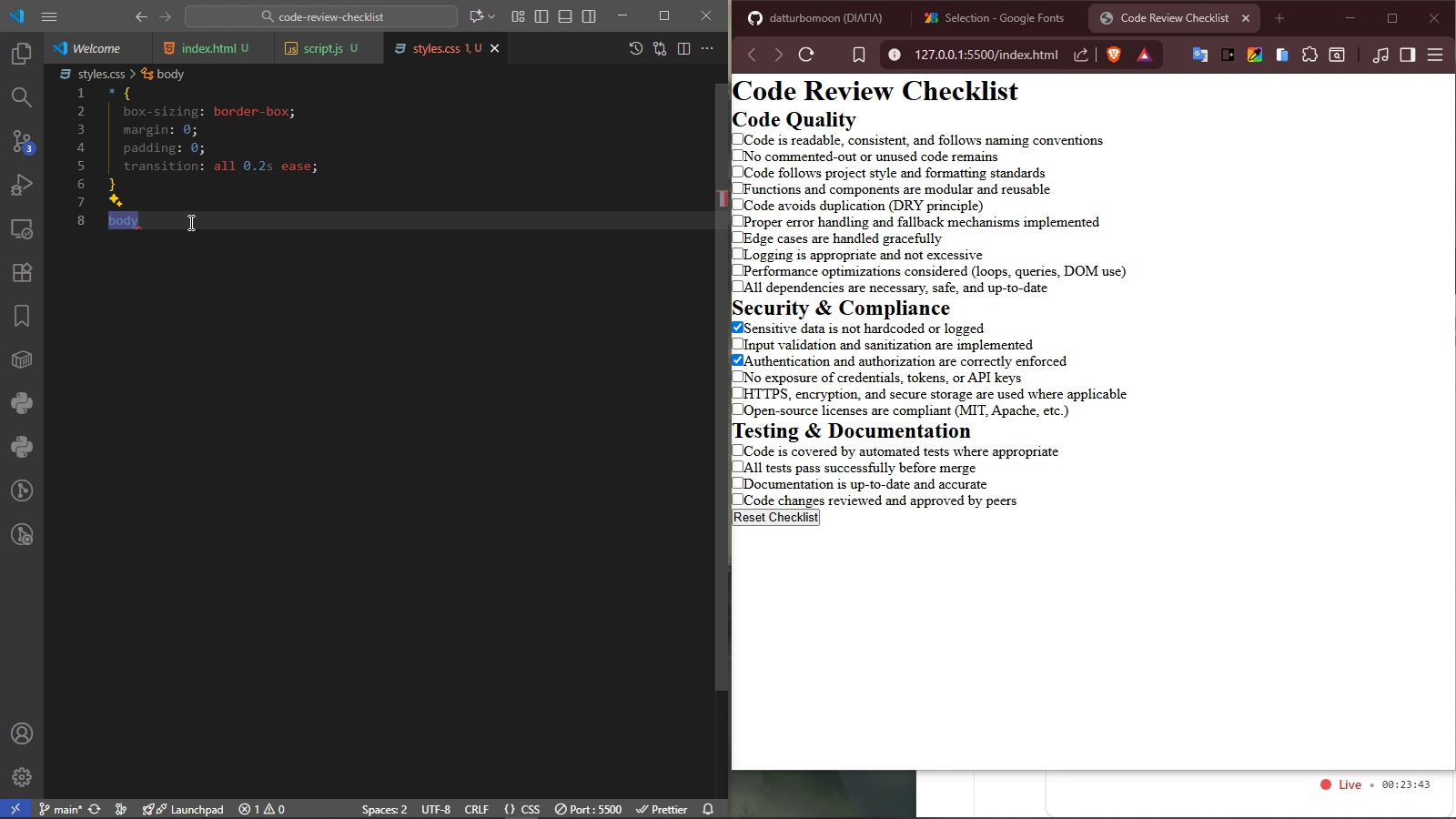 
key(Space)
 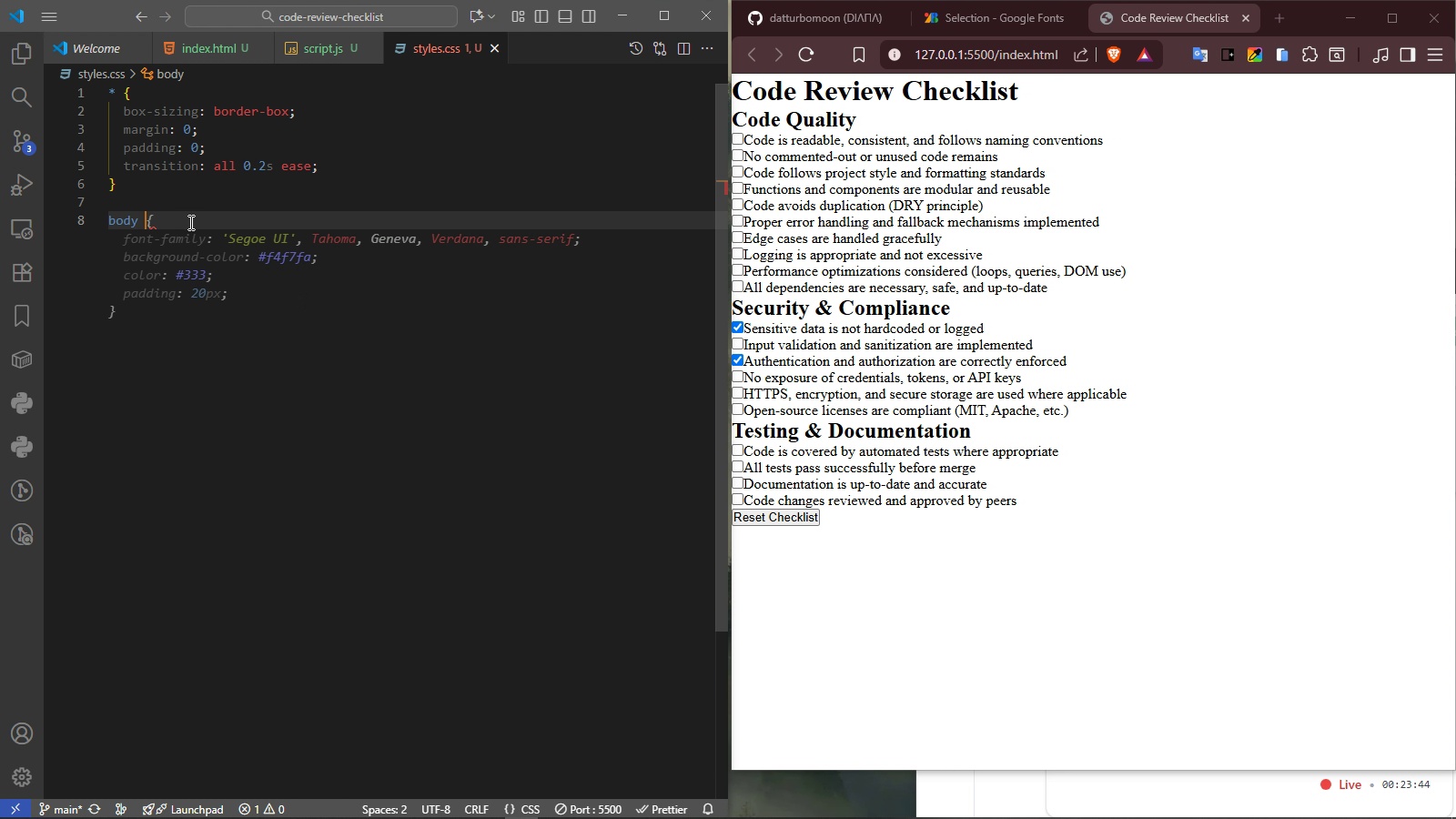 
key(Shift+BracketLeft)
 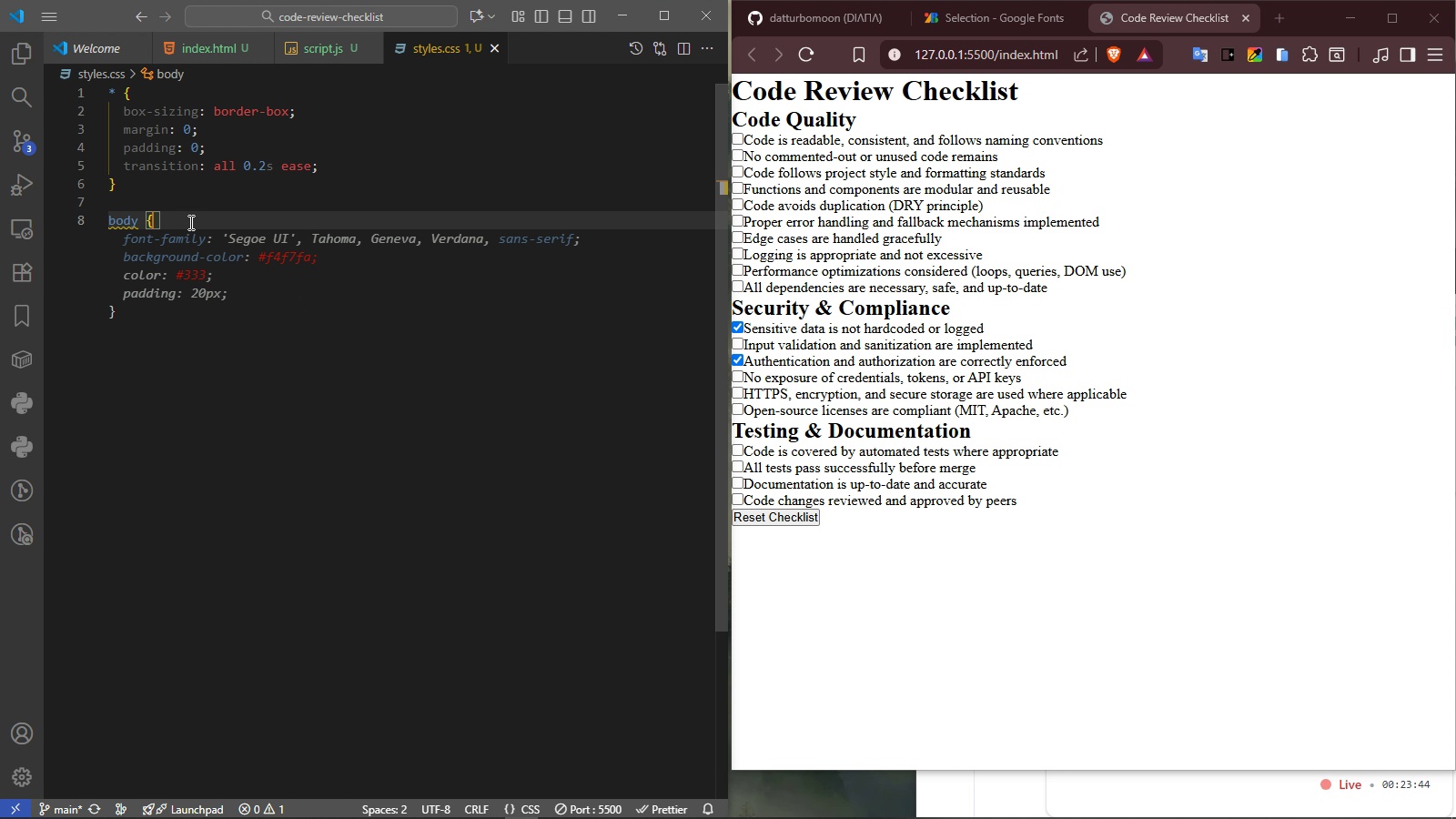 
key(Enter)
 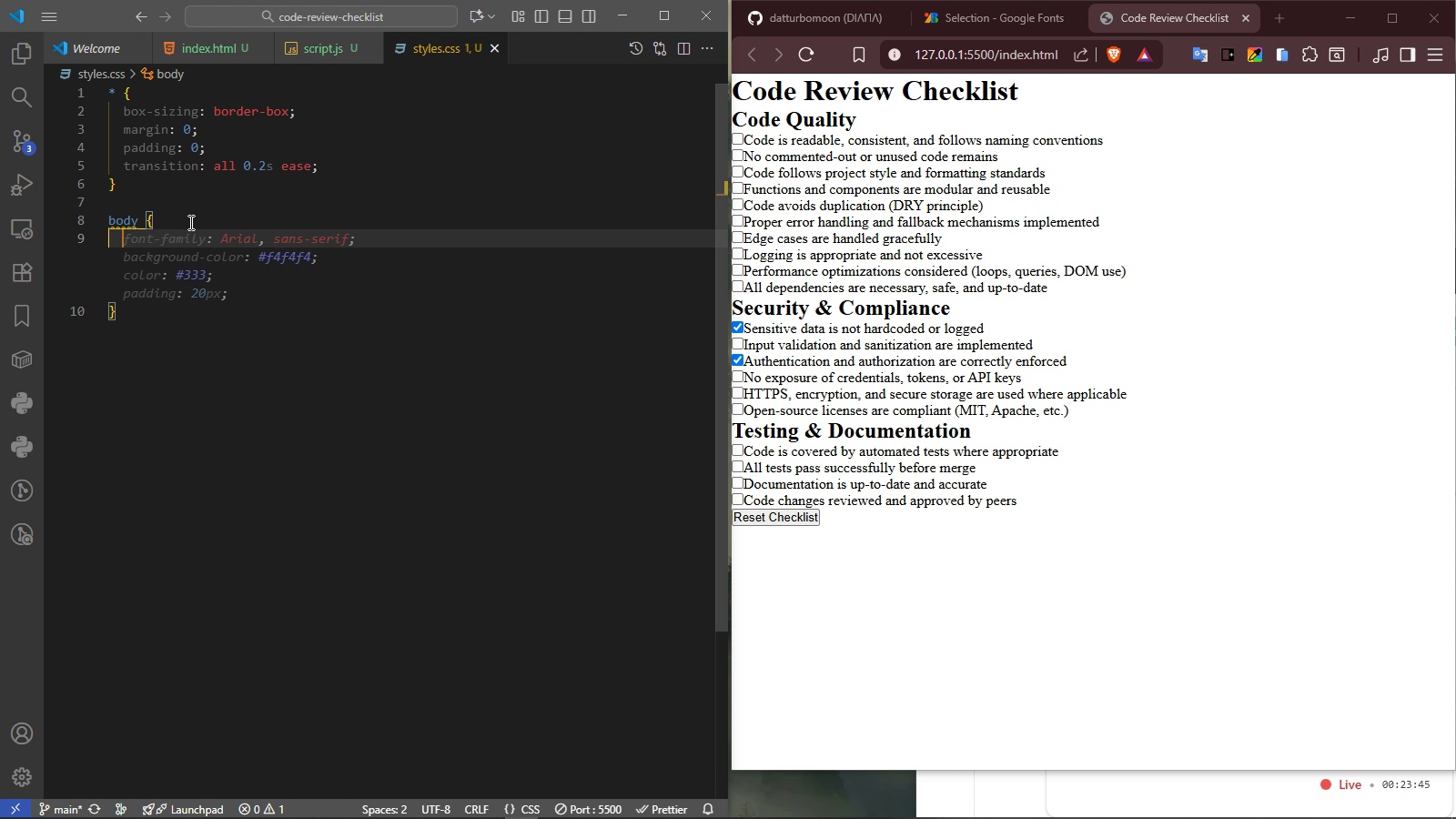 
type(fontfam)
 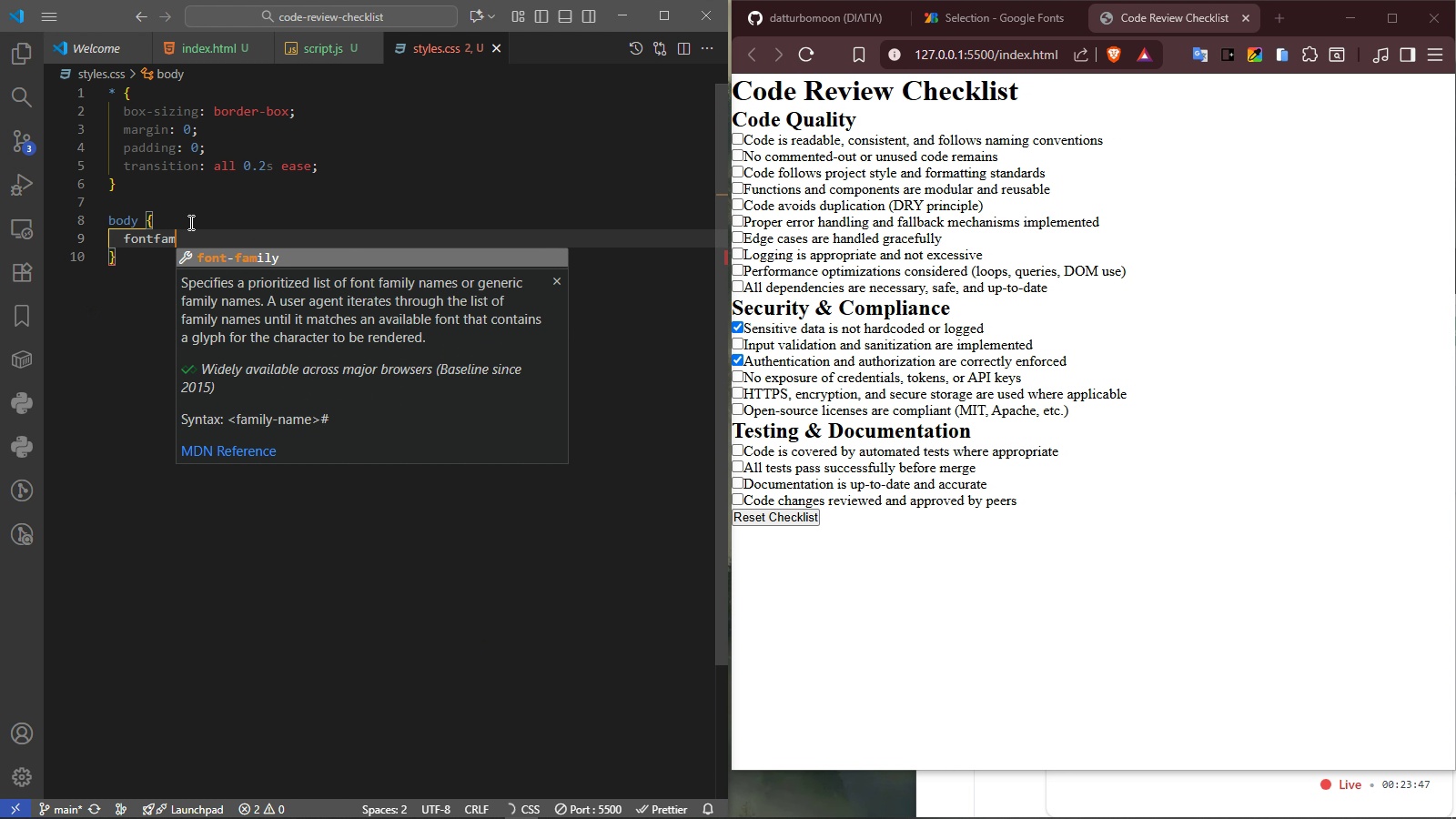 
key(Enter)
 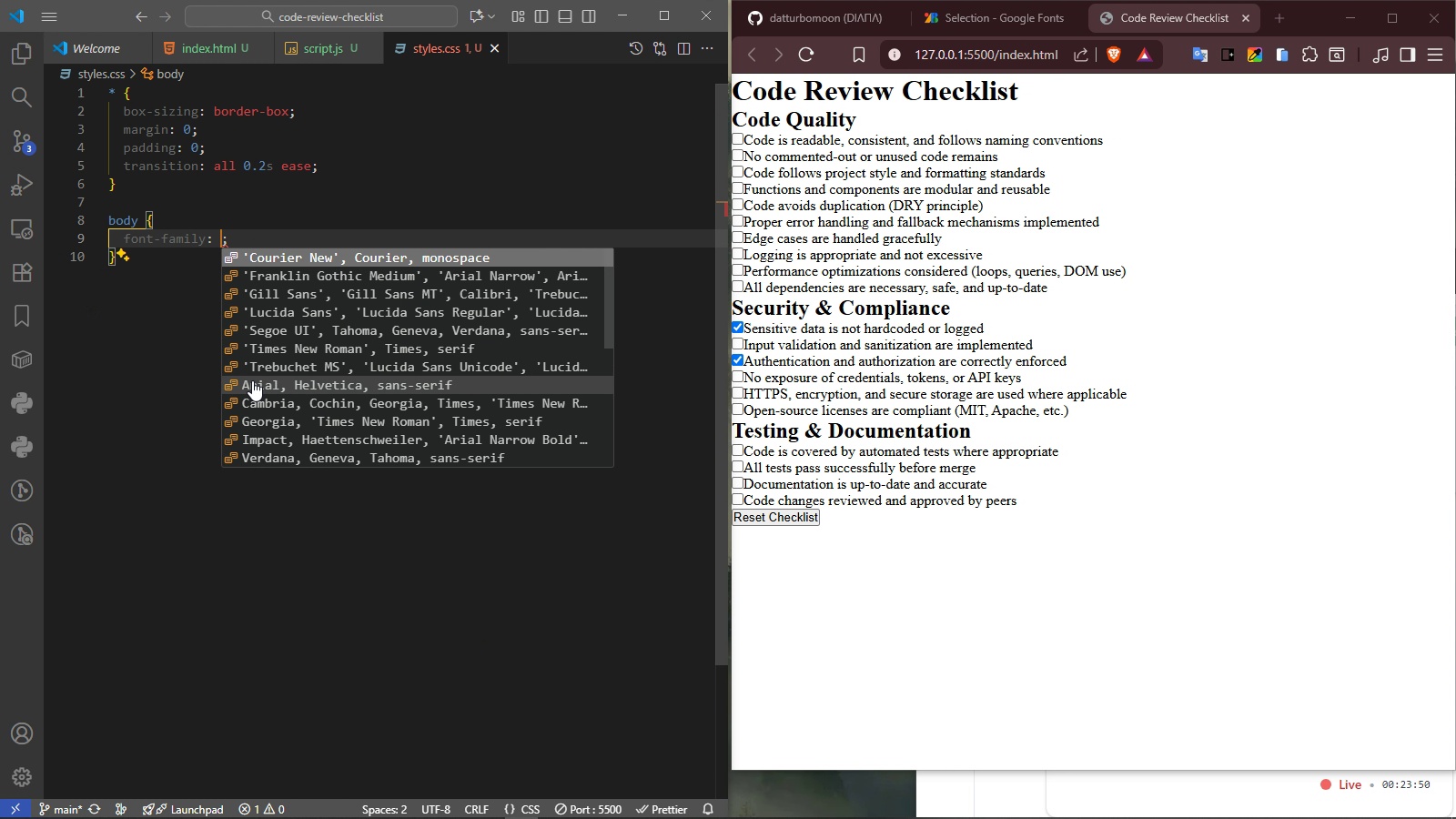 
left_click([289, 460])
 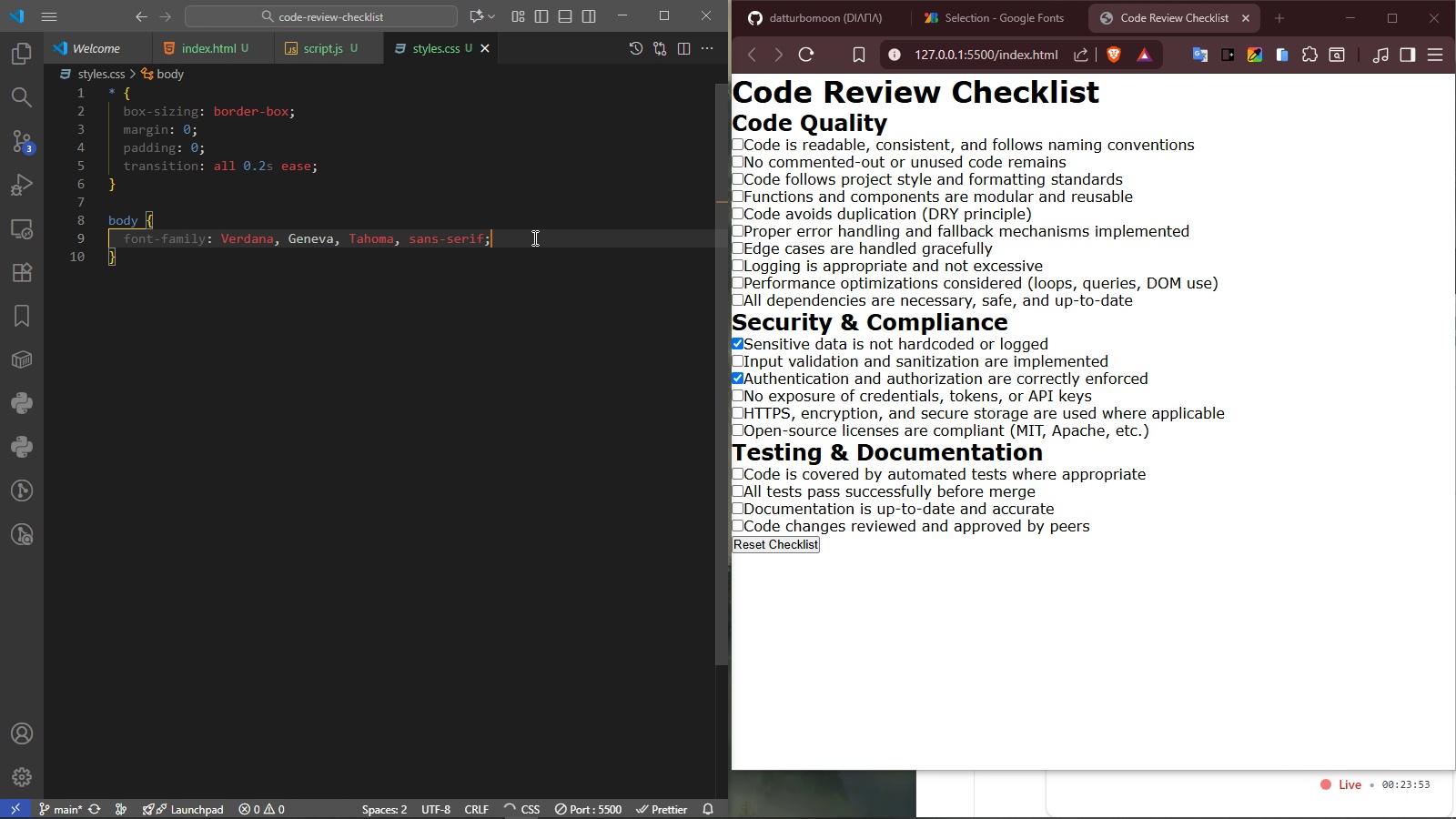 
key(Enter)
 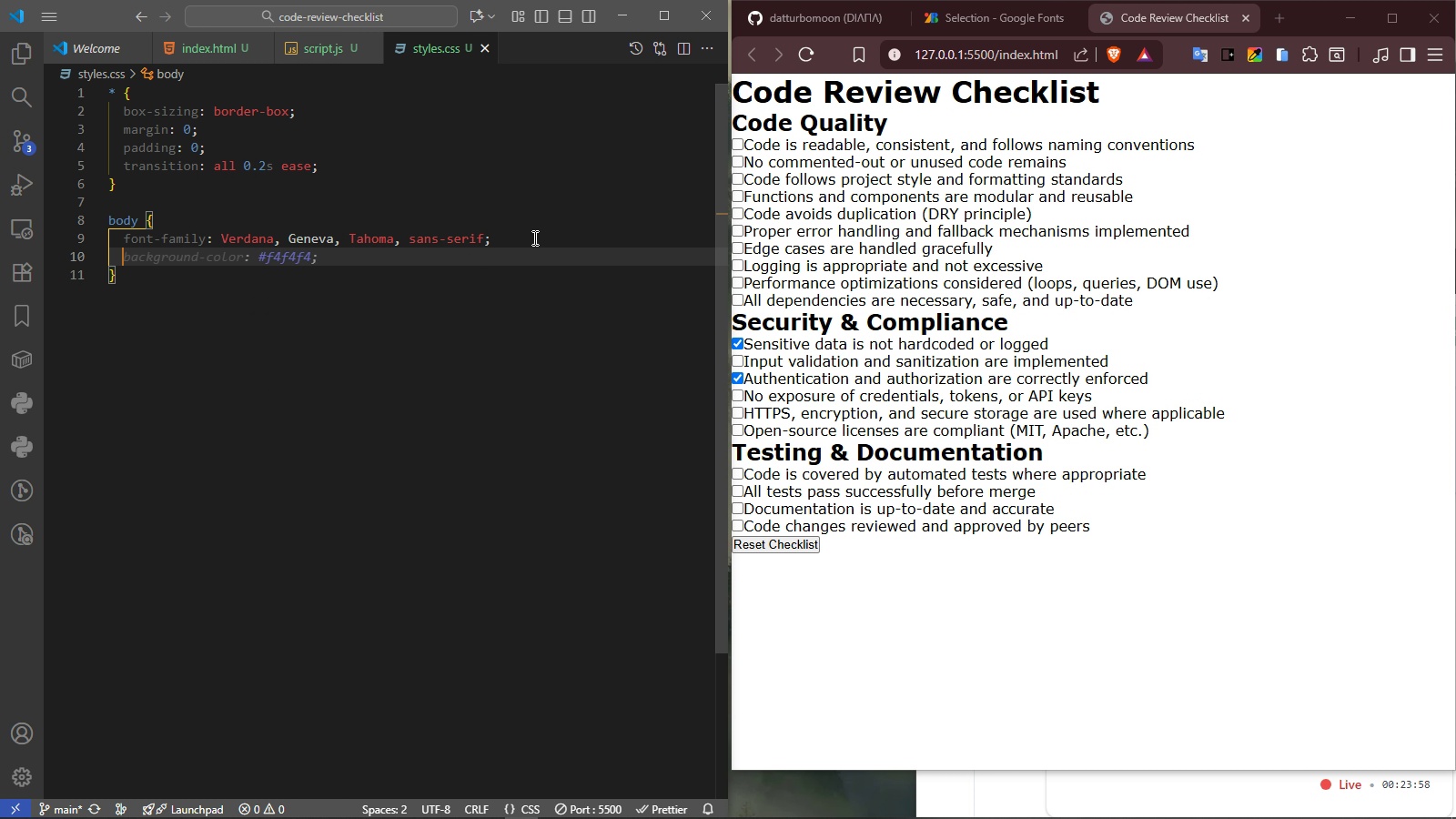 
wait(5.26)
 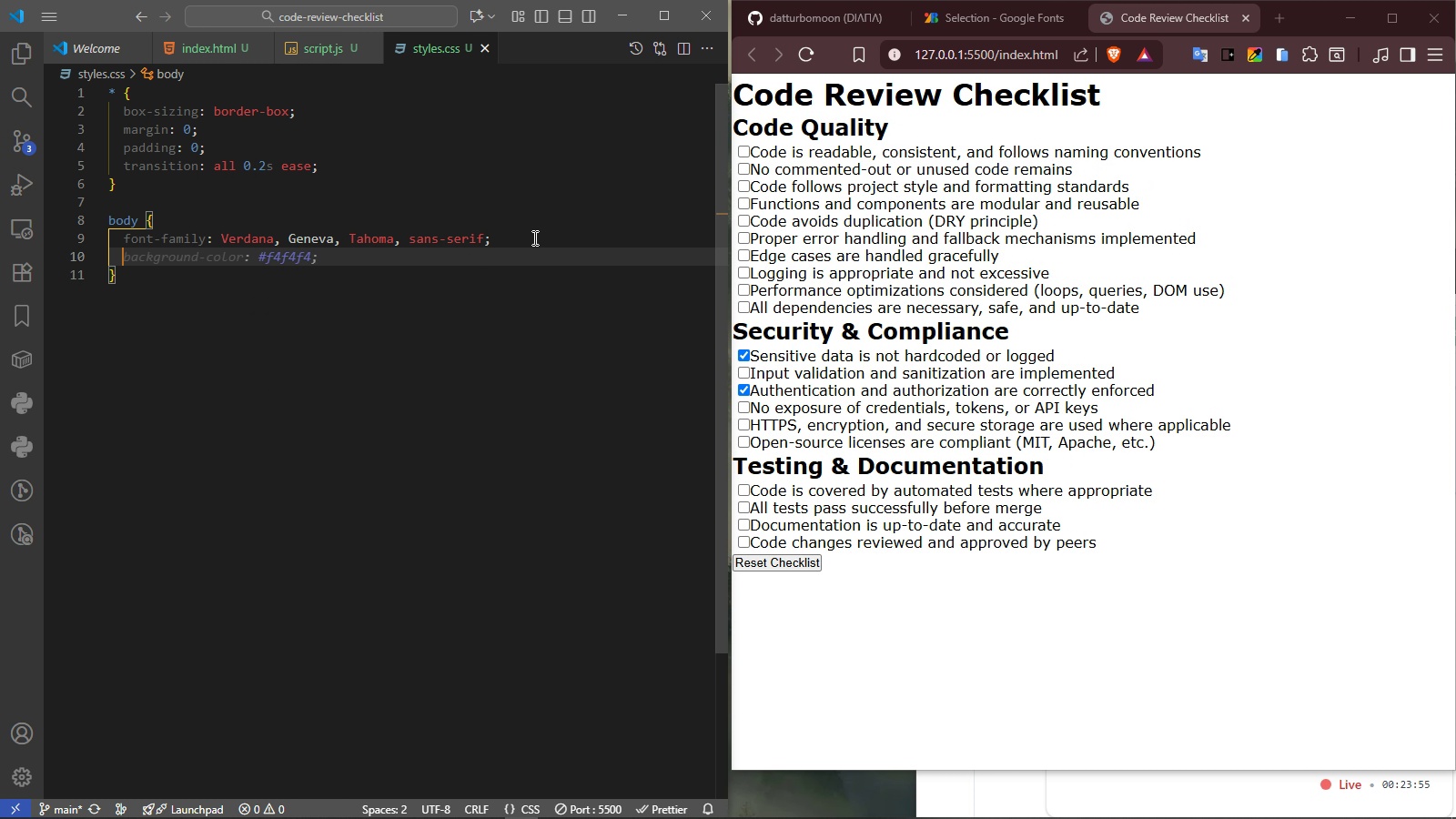 
type(background)
 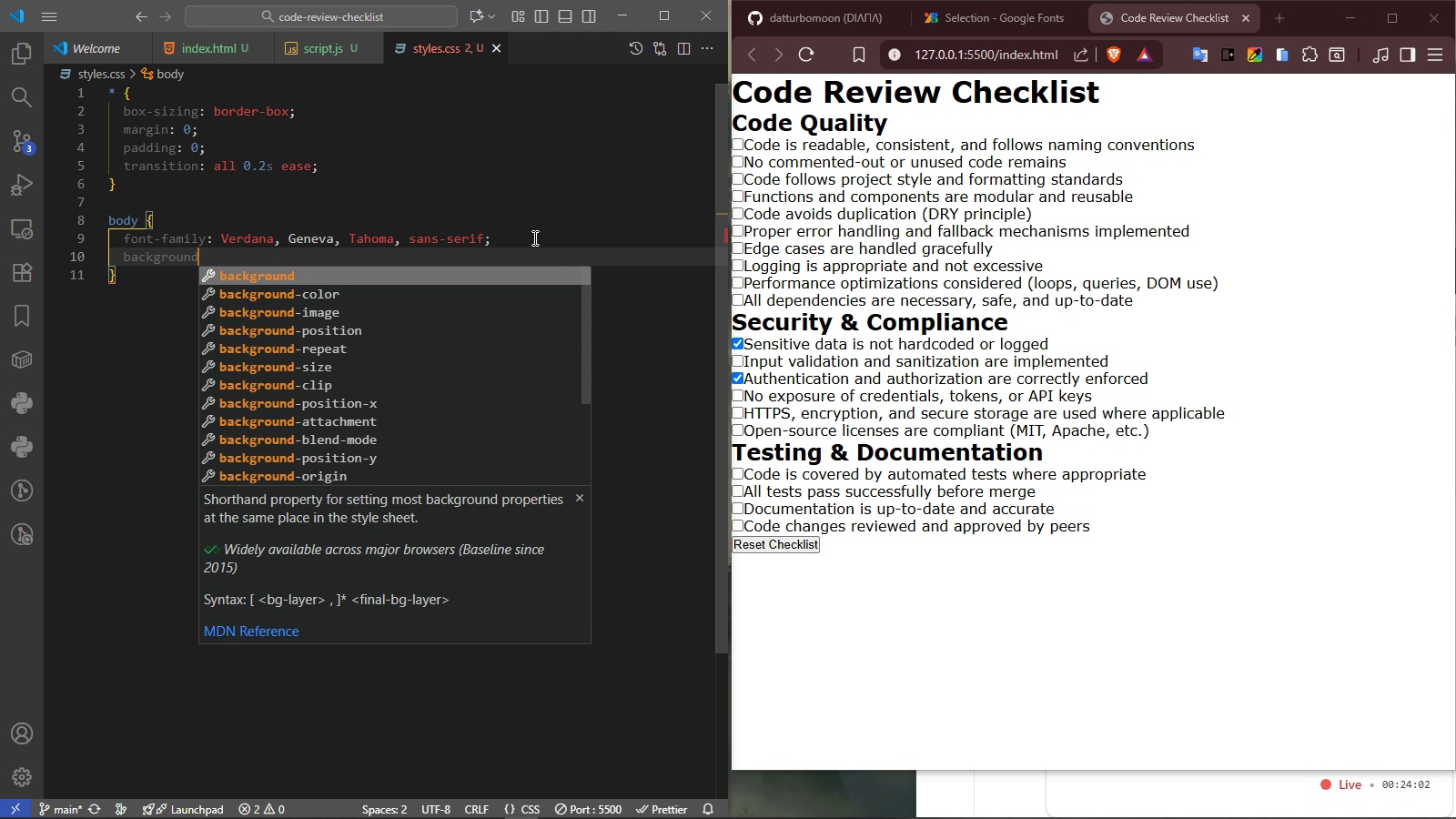 
key(Enter)
 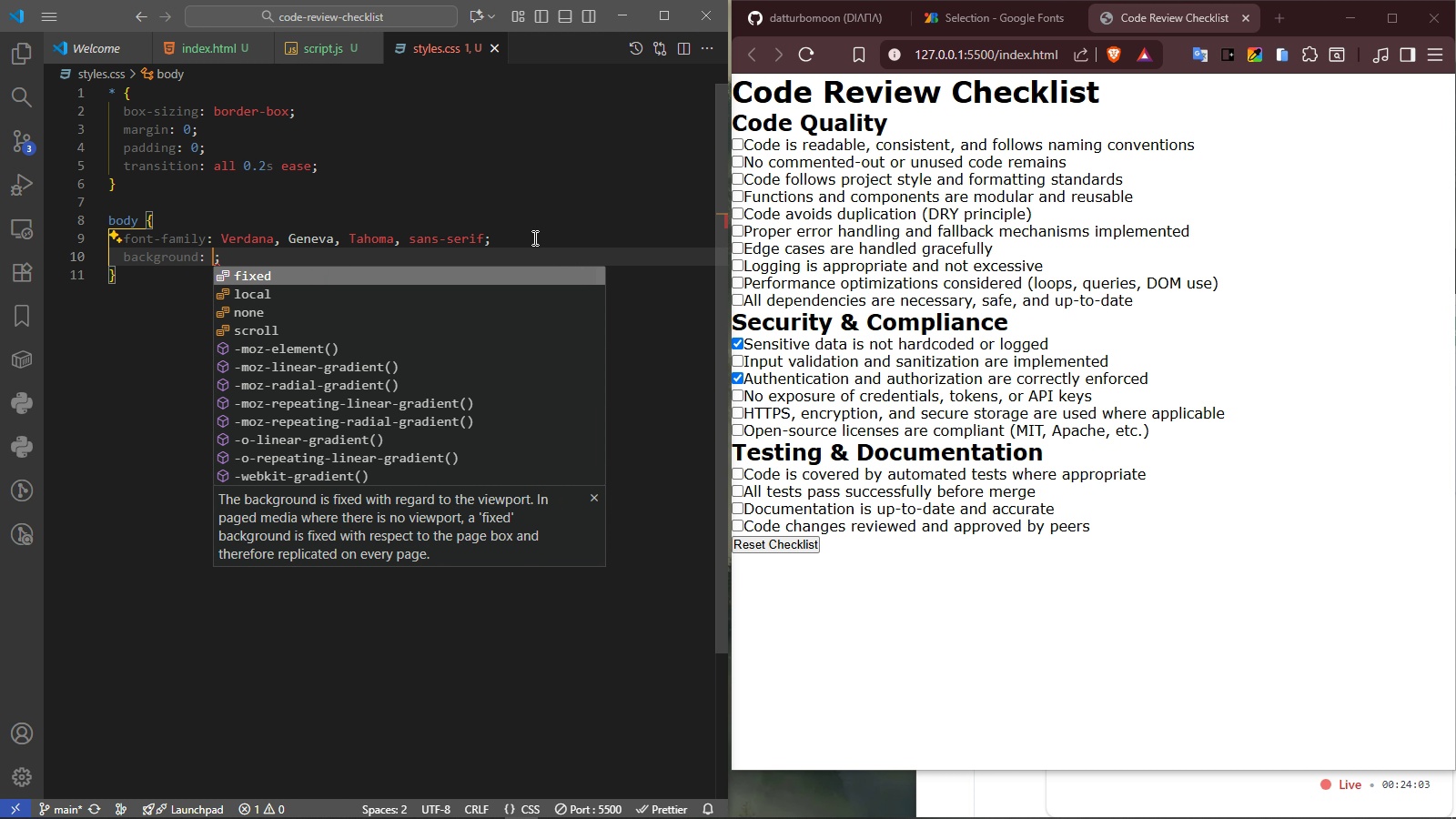 
type(#e0e0e0)
 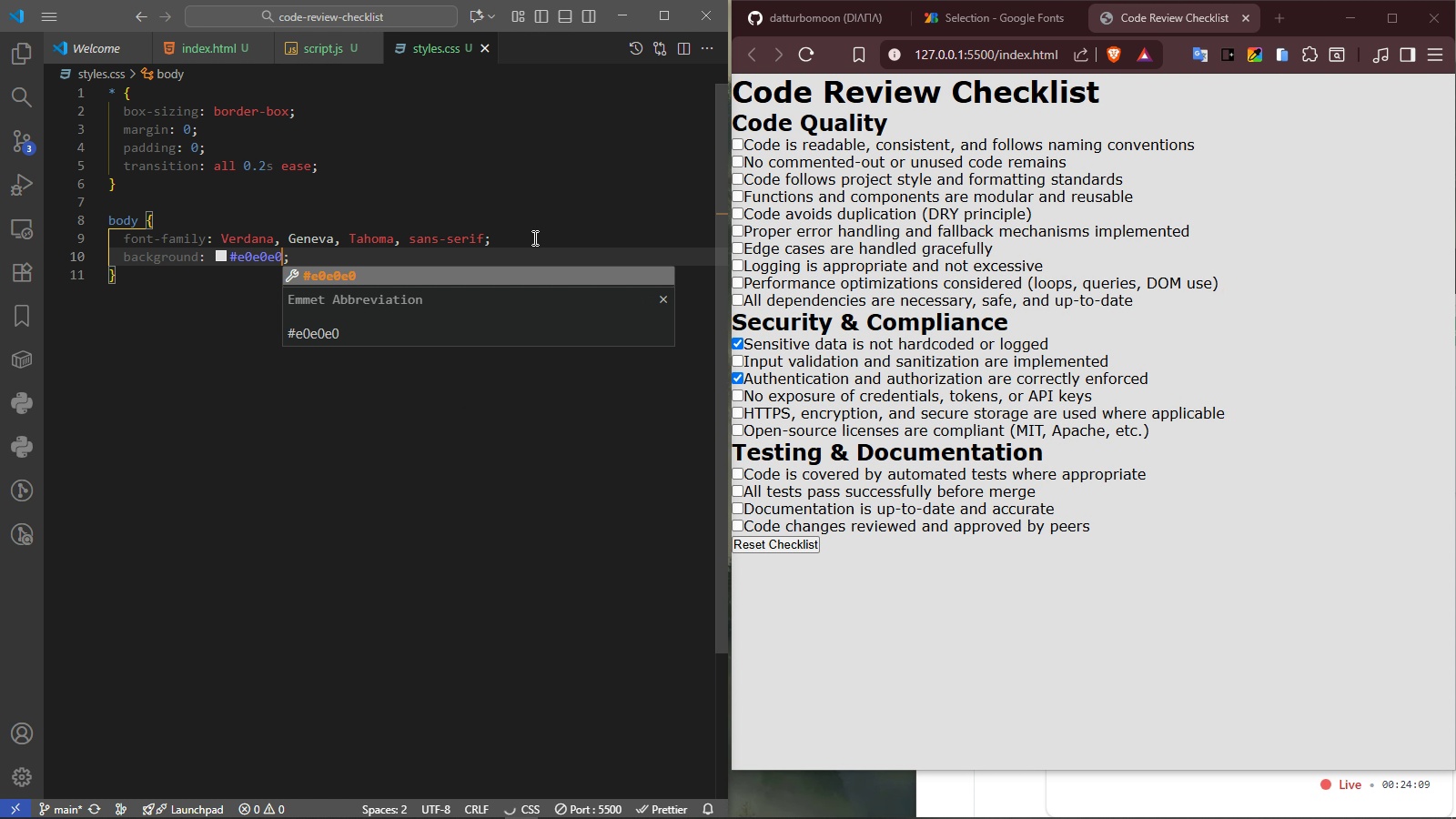 
key(ArrowRight)
 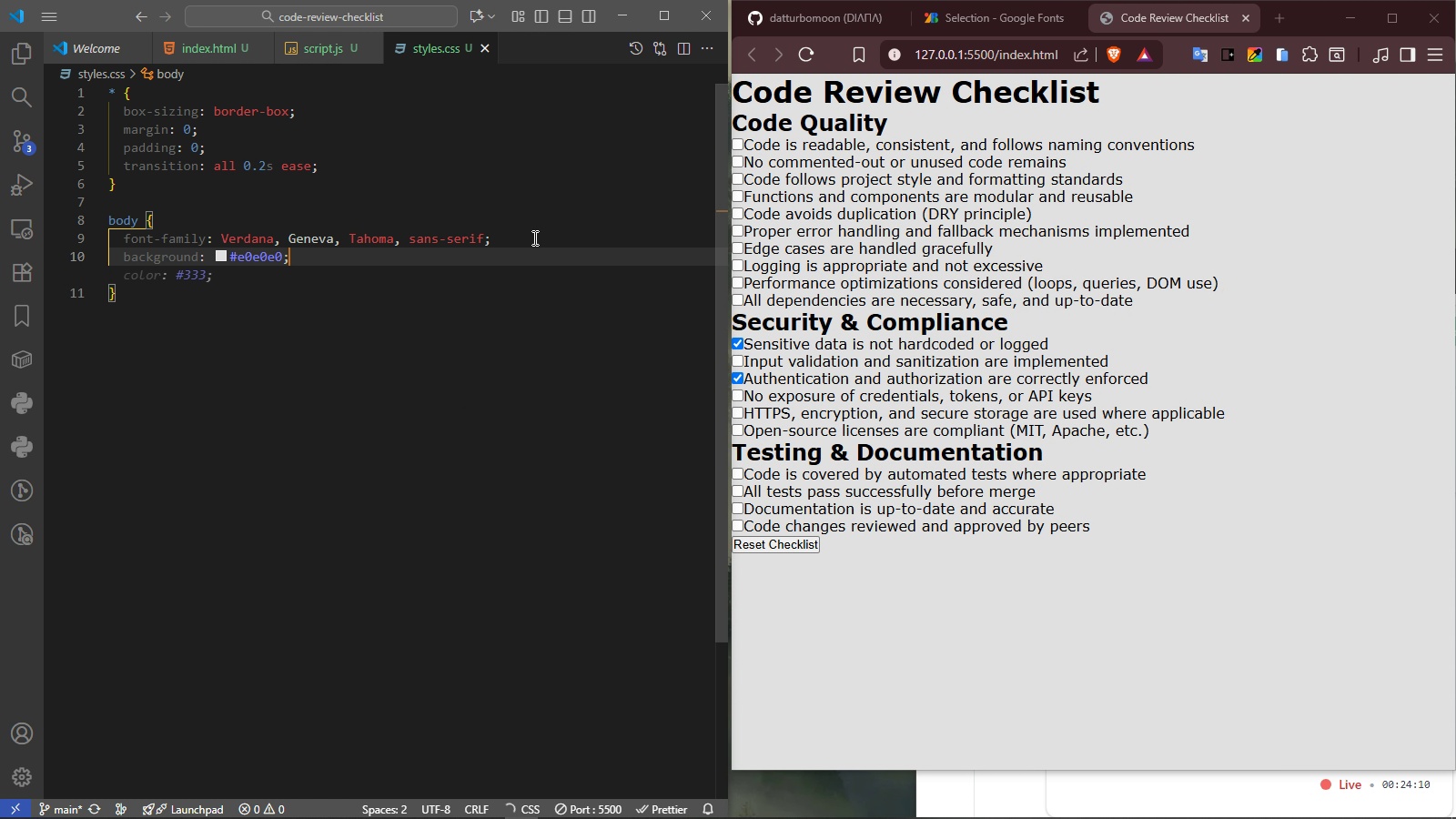 
key(Enter)
 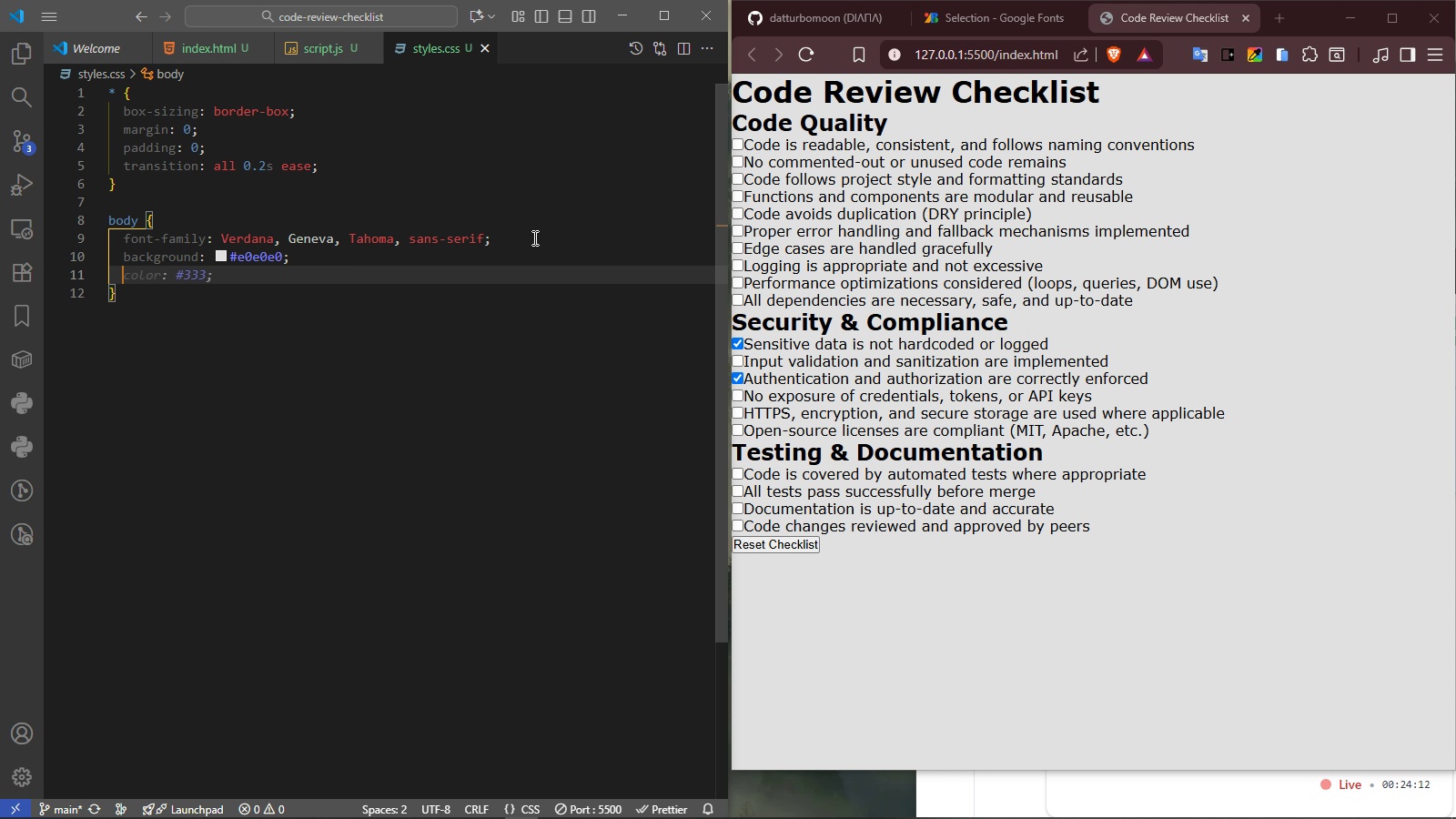 
type(color)
 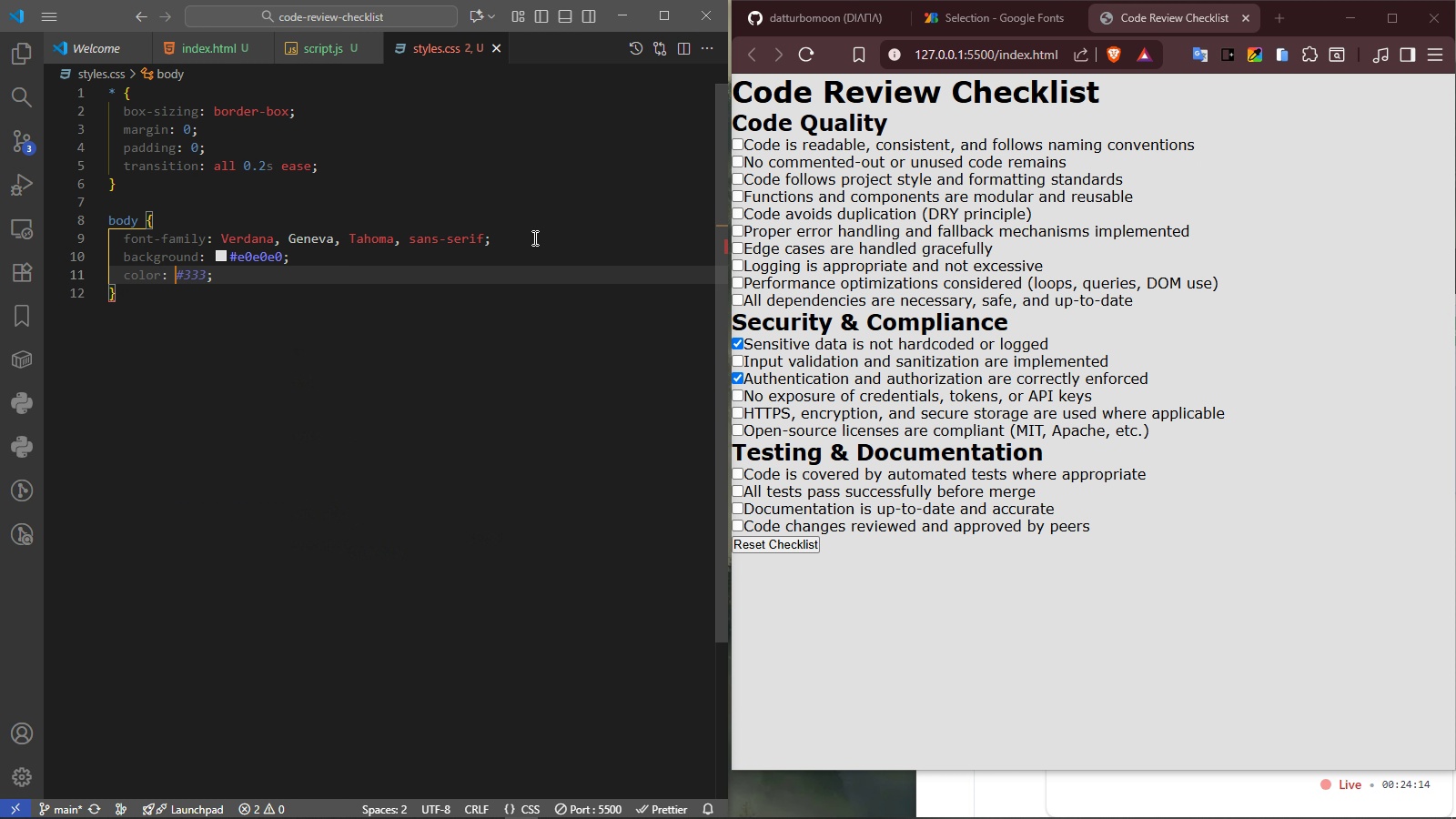 
key(Enter)
 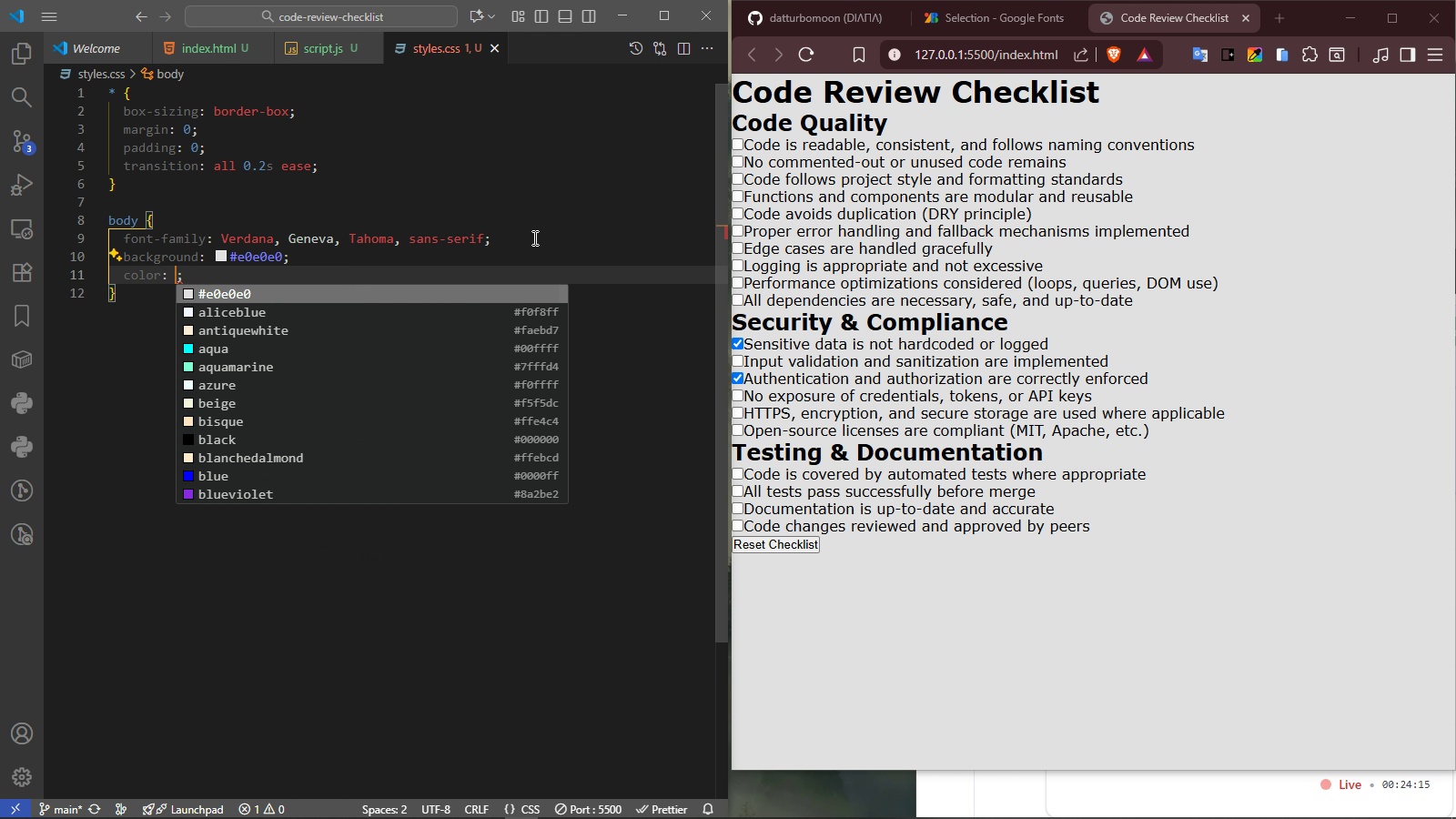 
key(Shift+3)
 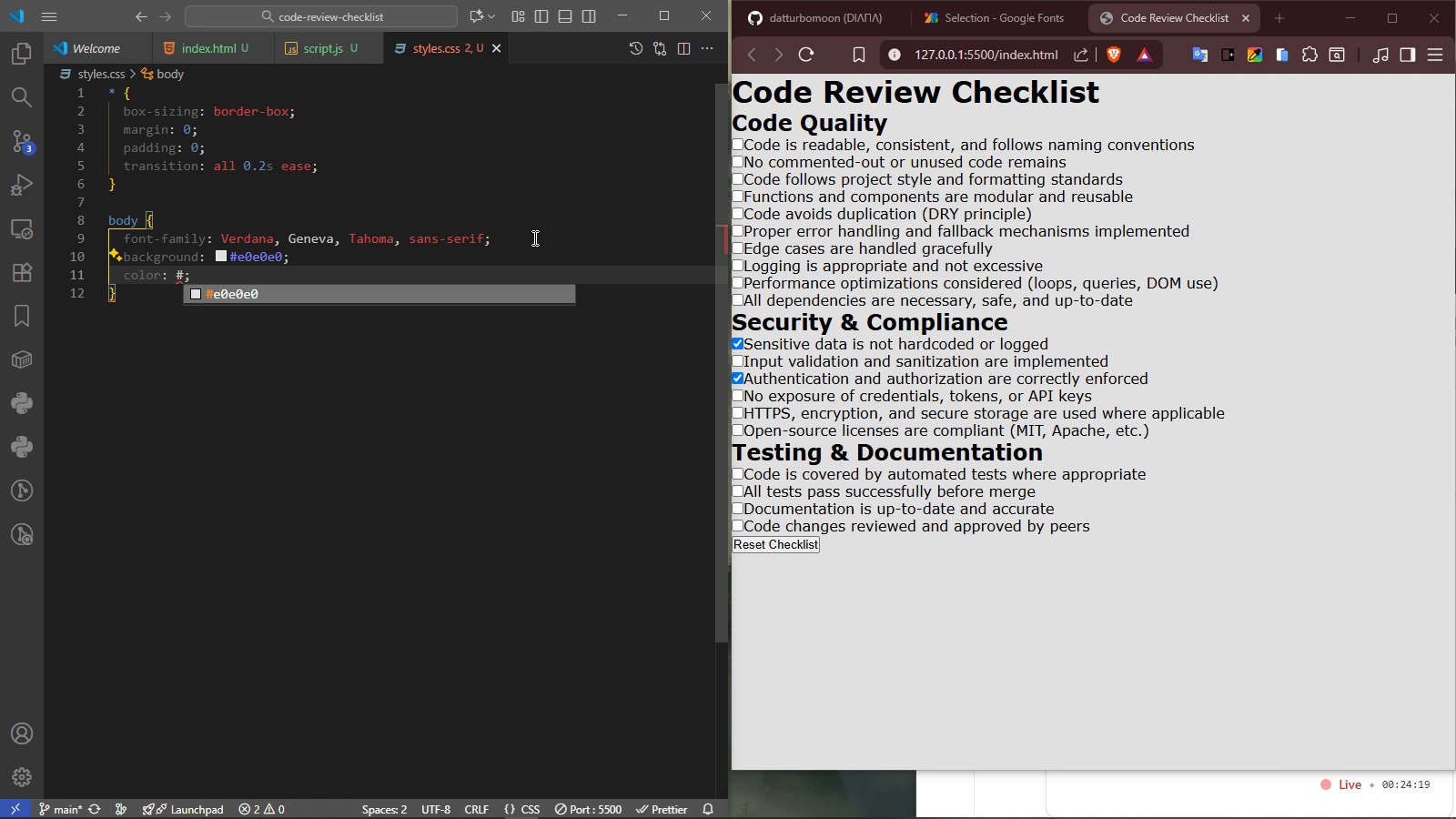 
type(3a3a3a)
 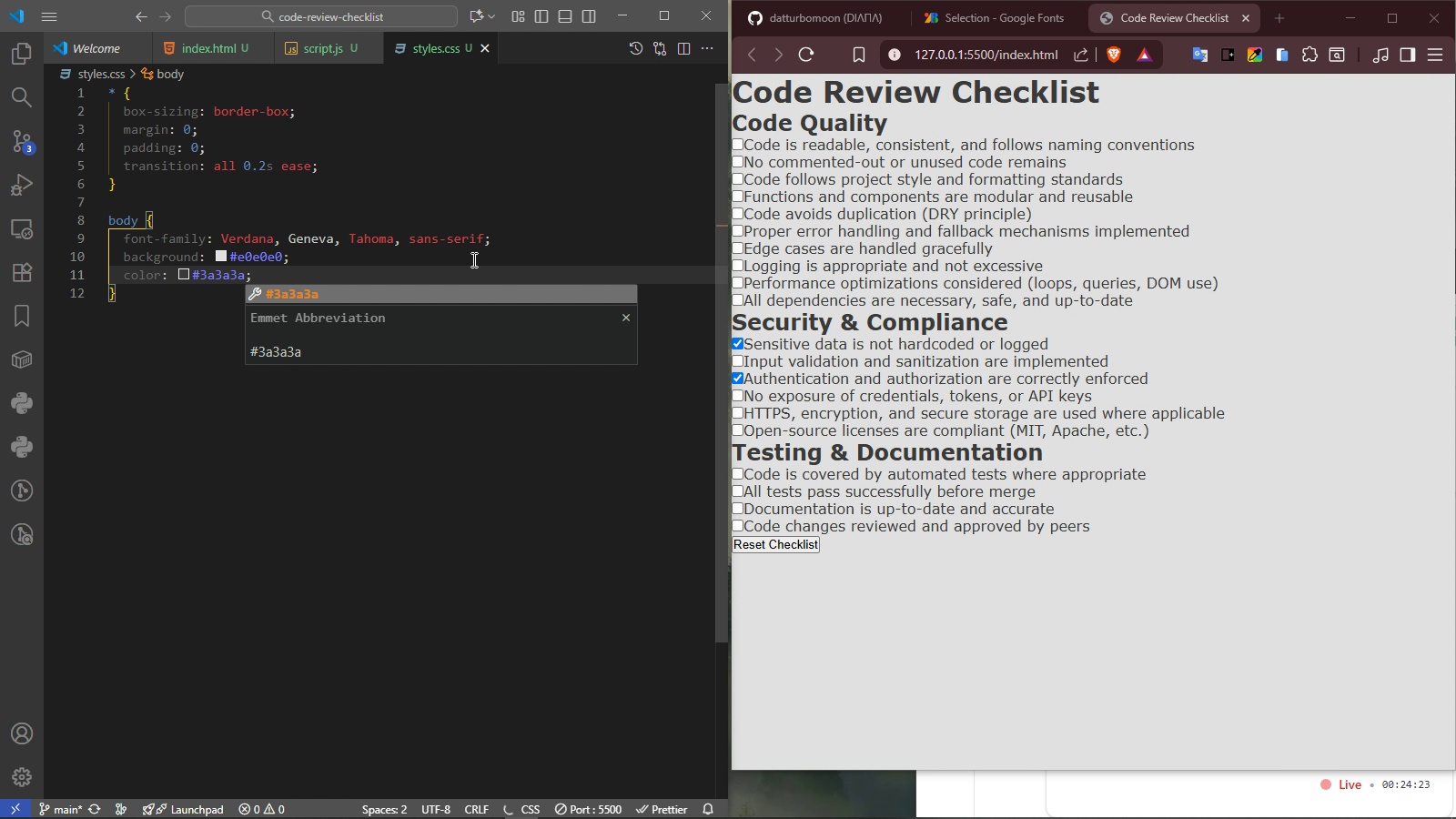 
left_click([459, 272])
 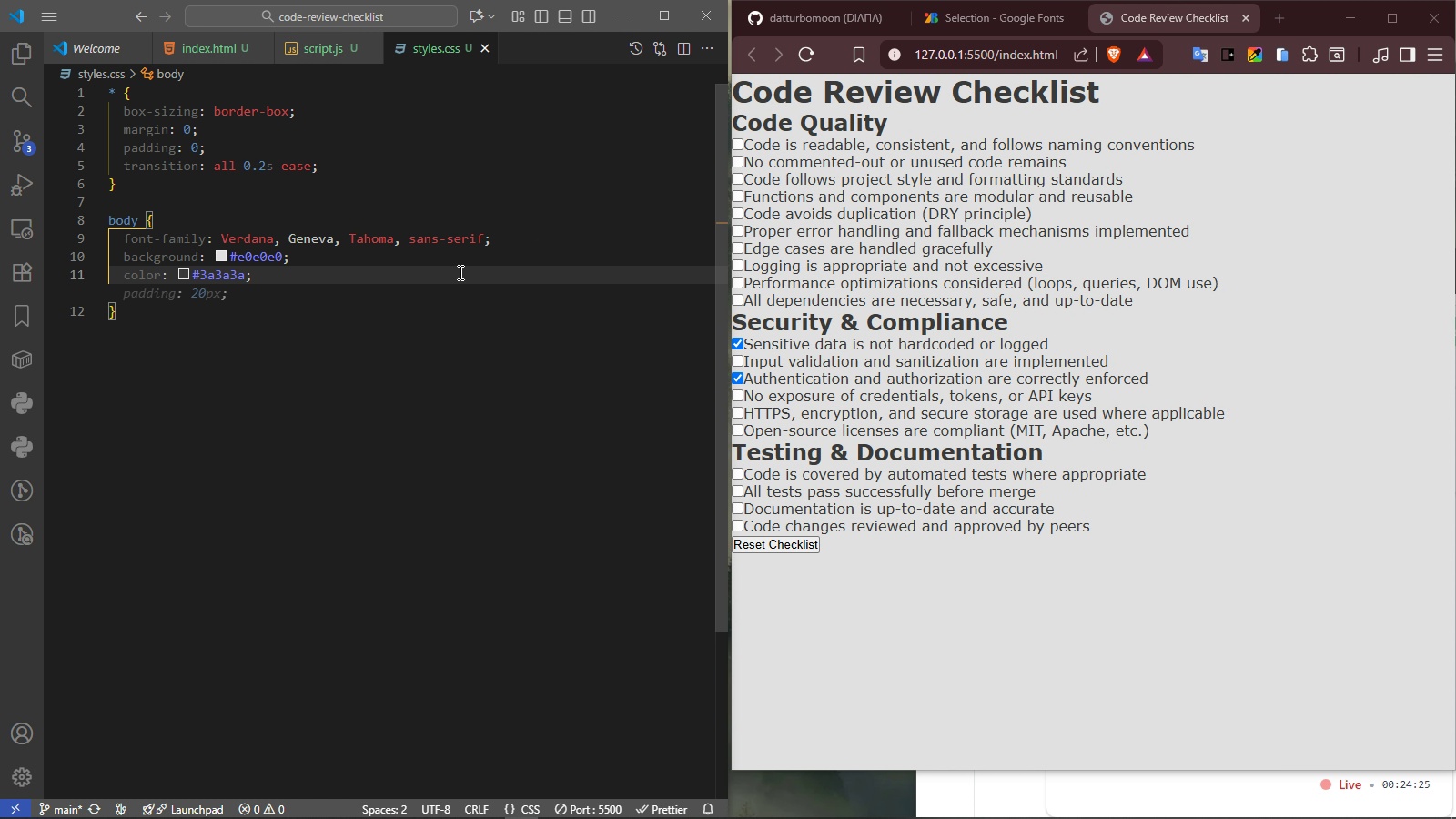 
key(Enter)
 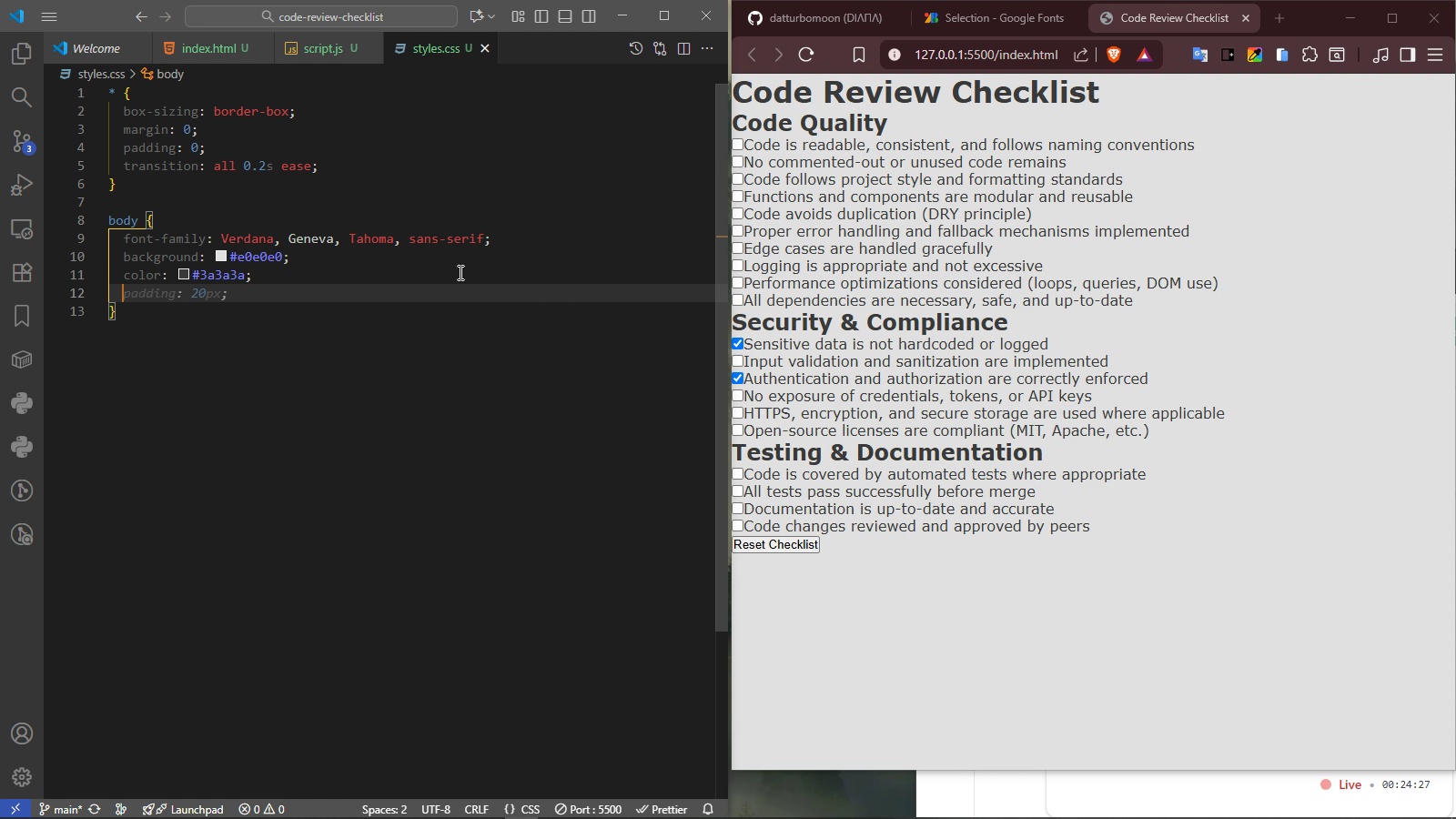 
key(Tab)
 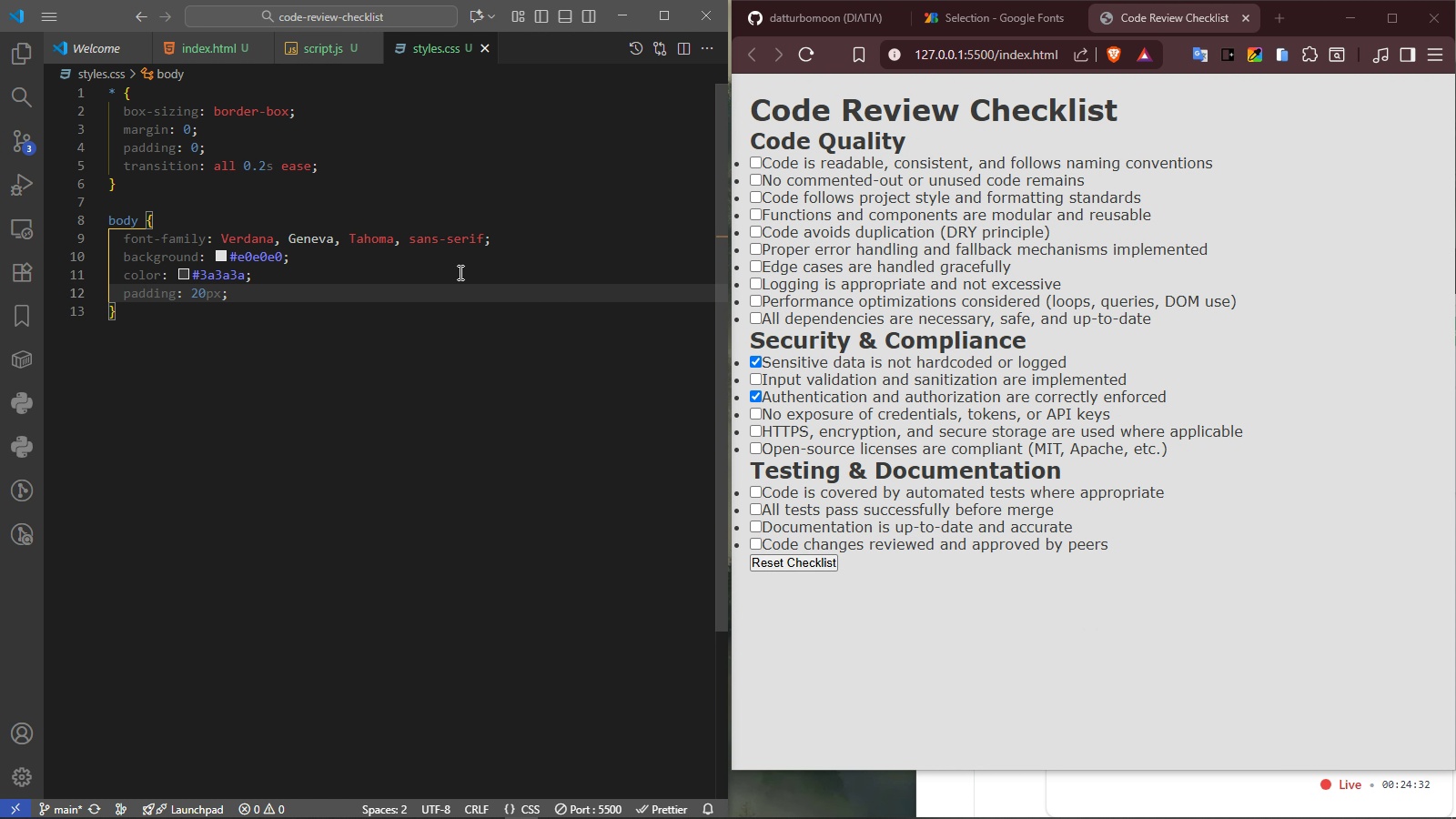 
wait(5.93)
 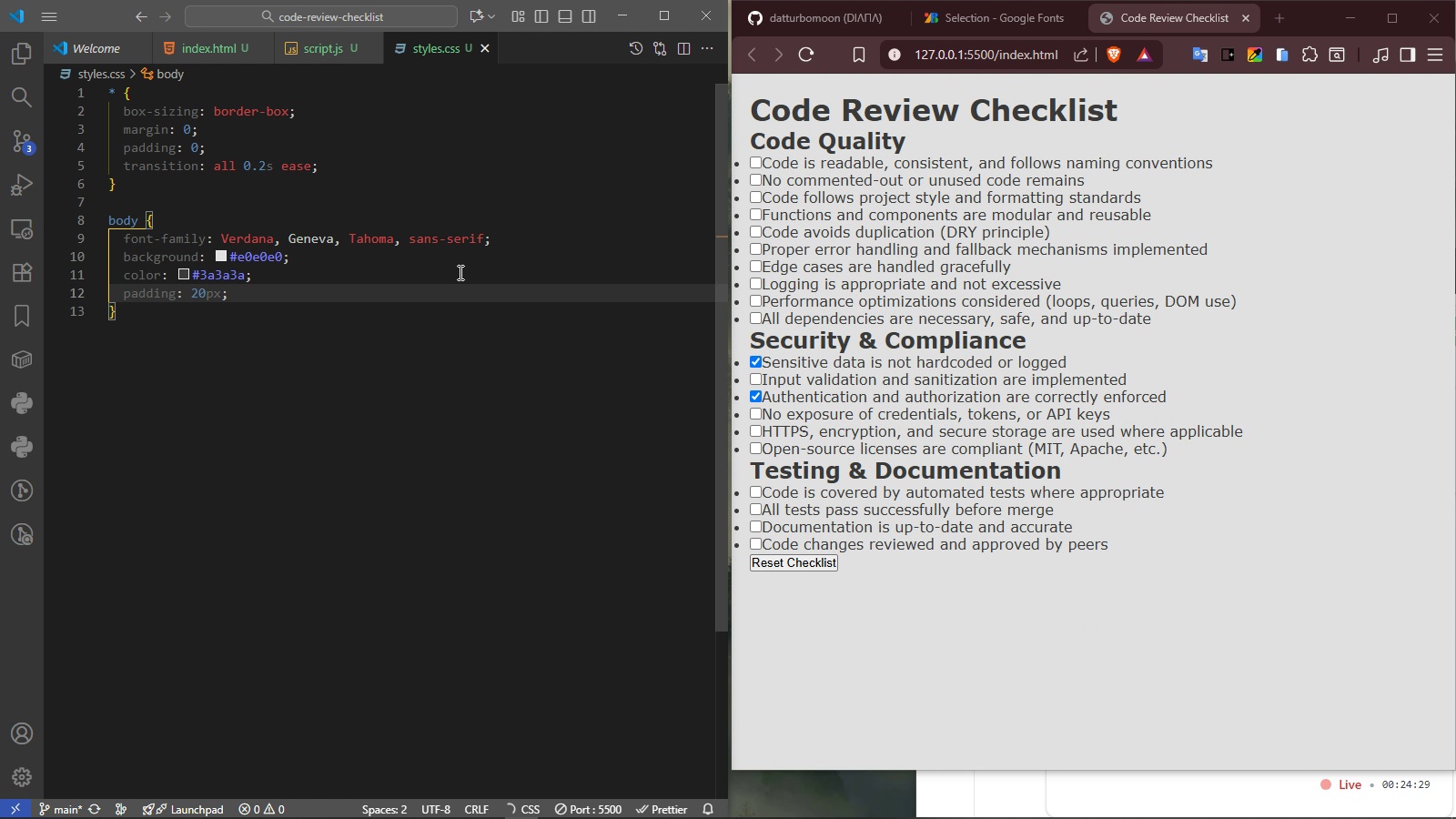 
left_click_drag(start_coordinate=[220, 294], to_coordinate=[187, 297])
 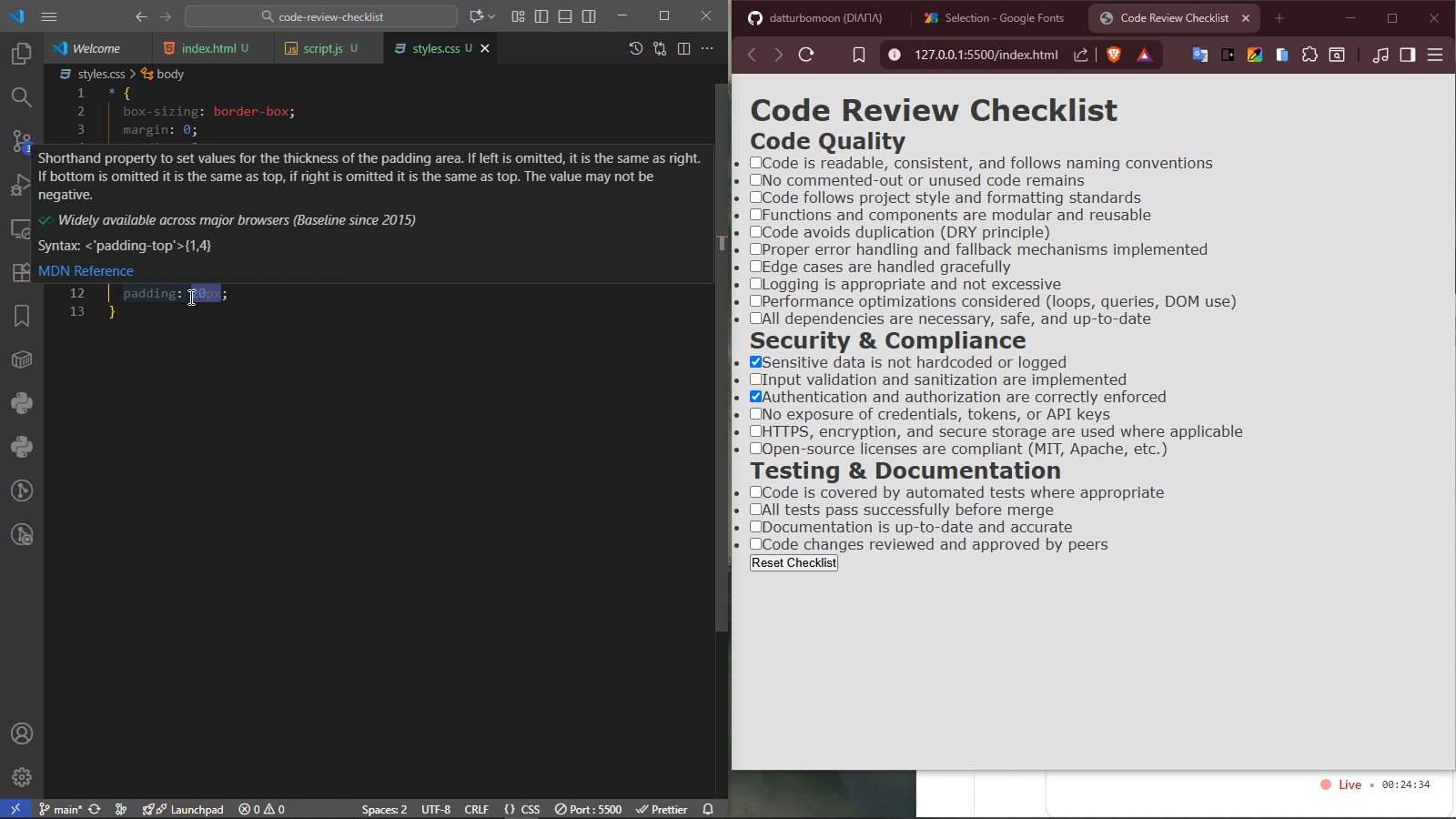 
key(Backspace)
 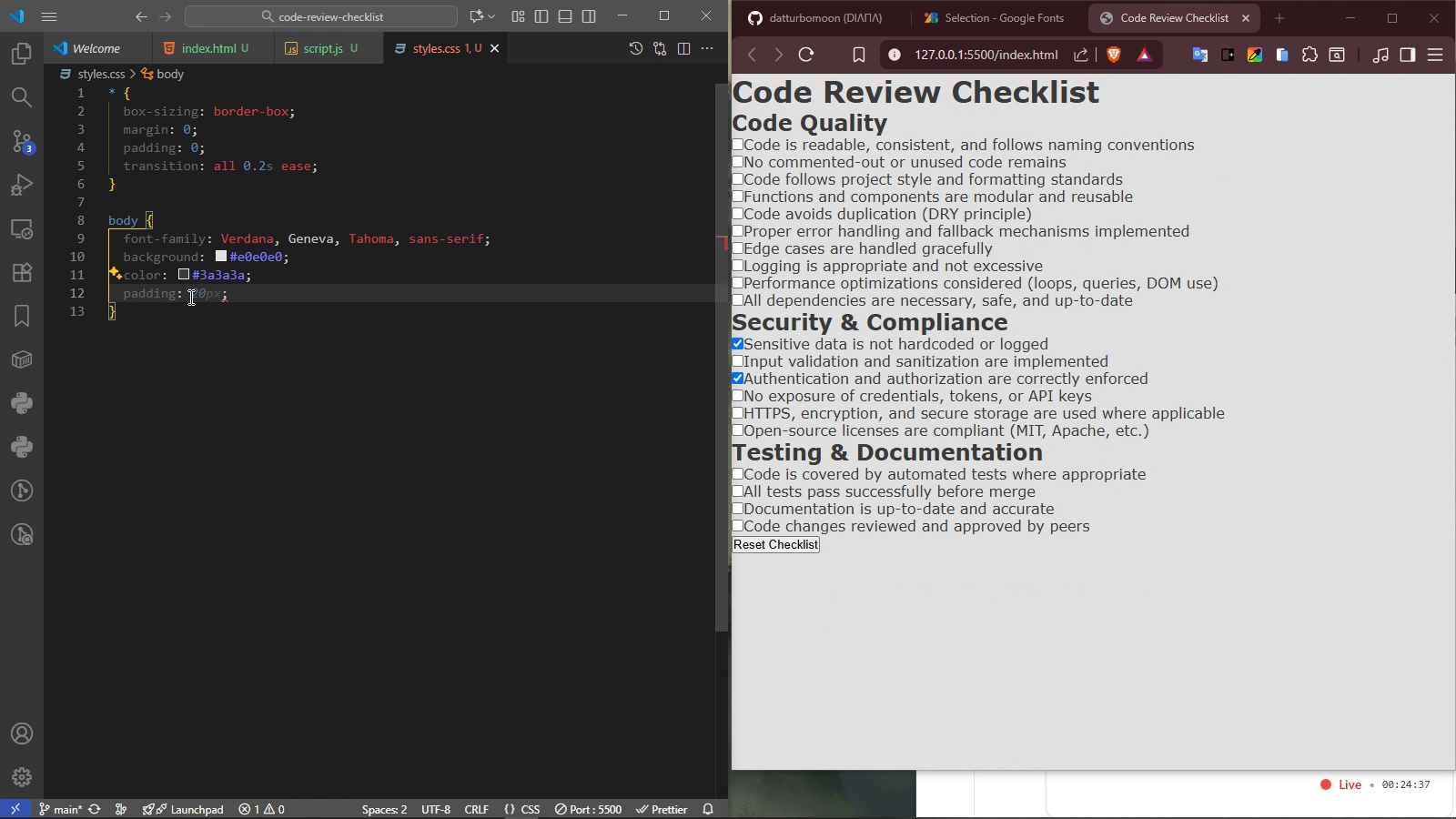 
type(2.5rem 3rem)
 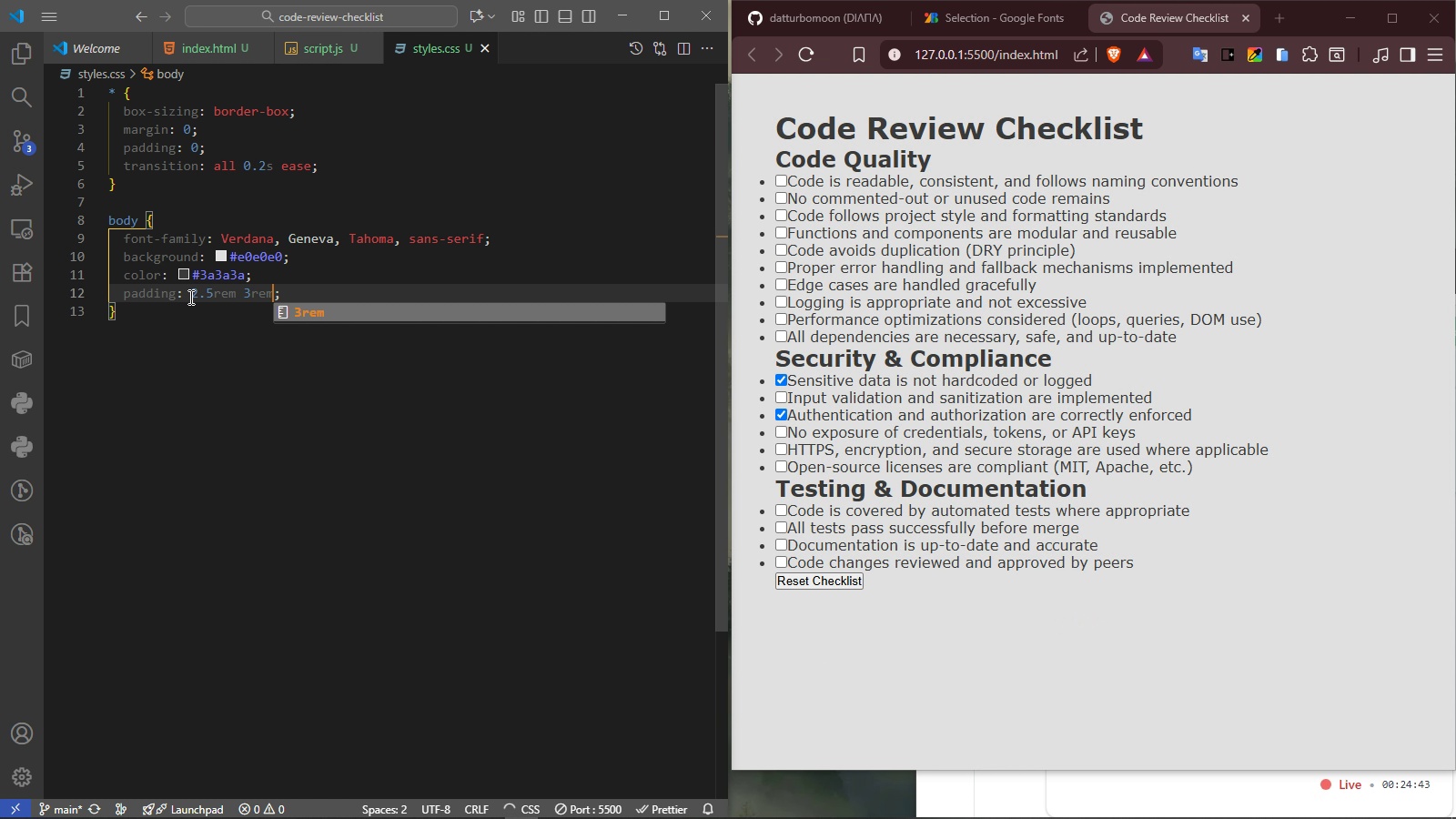 
key(ArrowDown)
 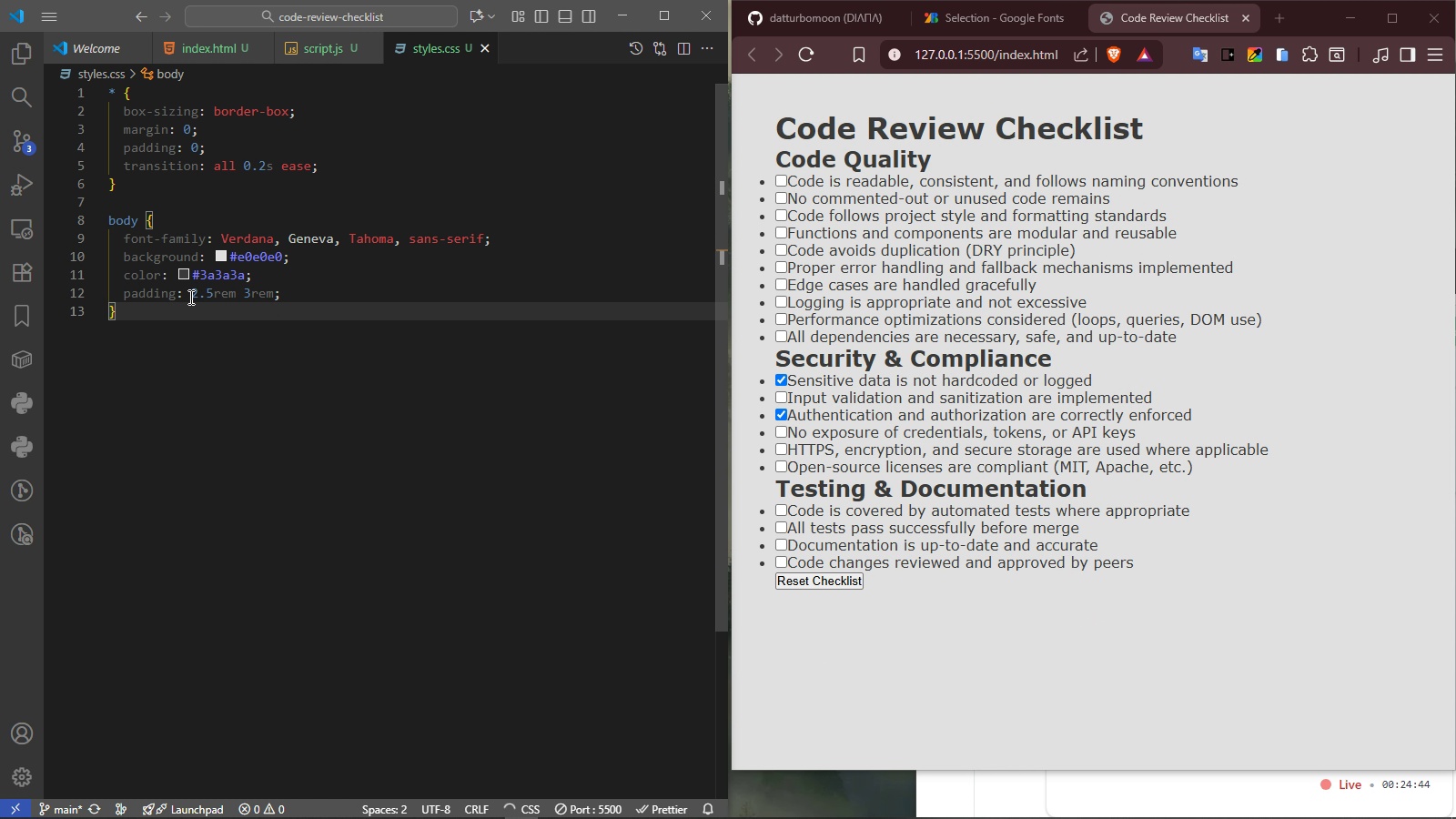 
key(Enter)
 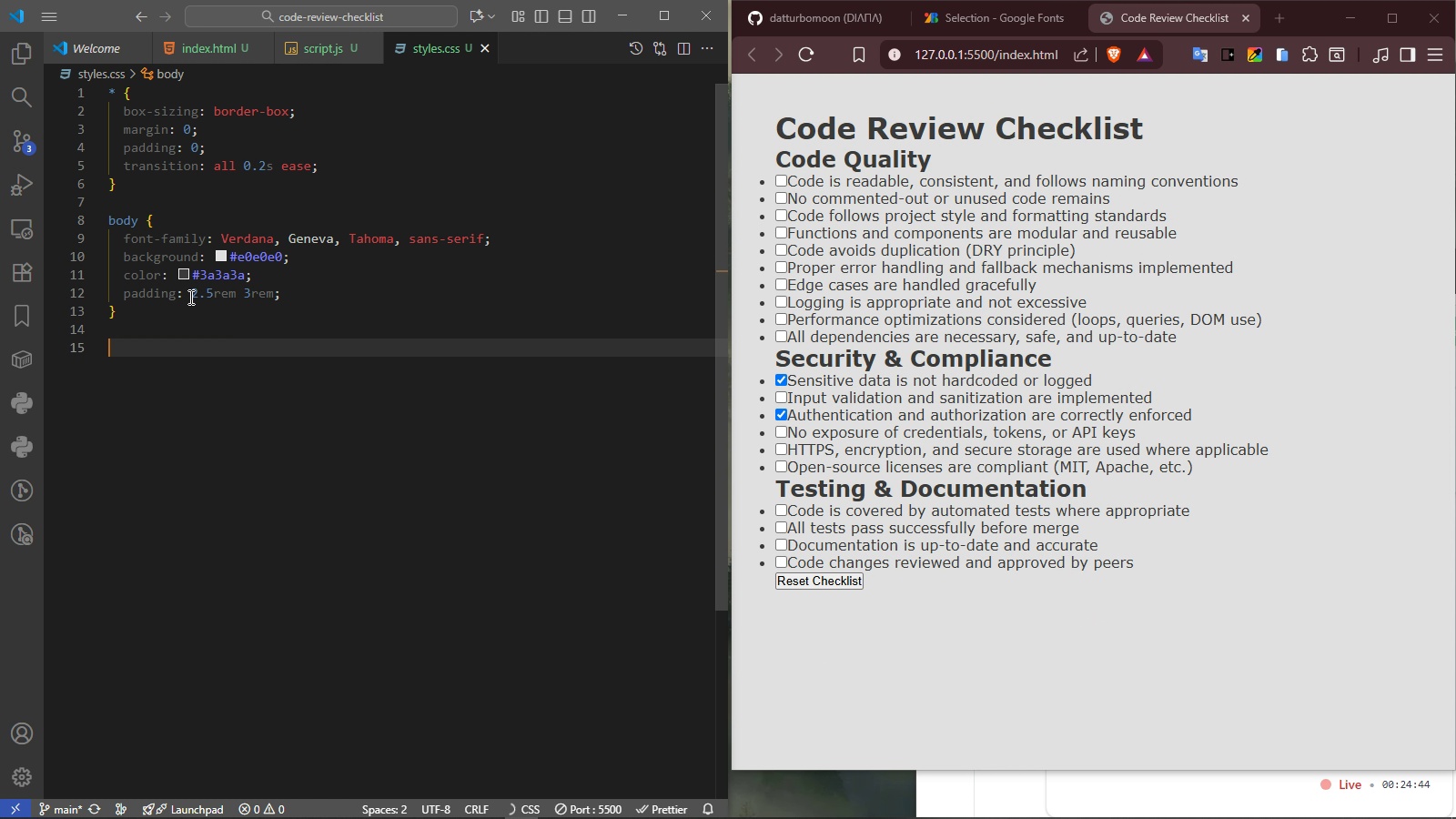 
key(Enter)
 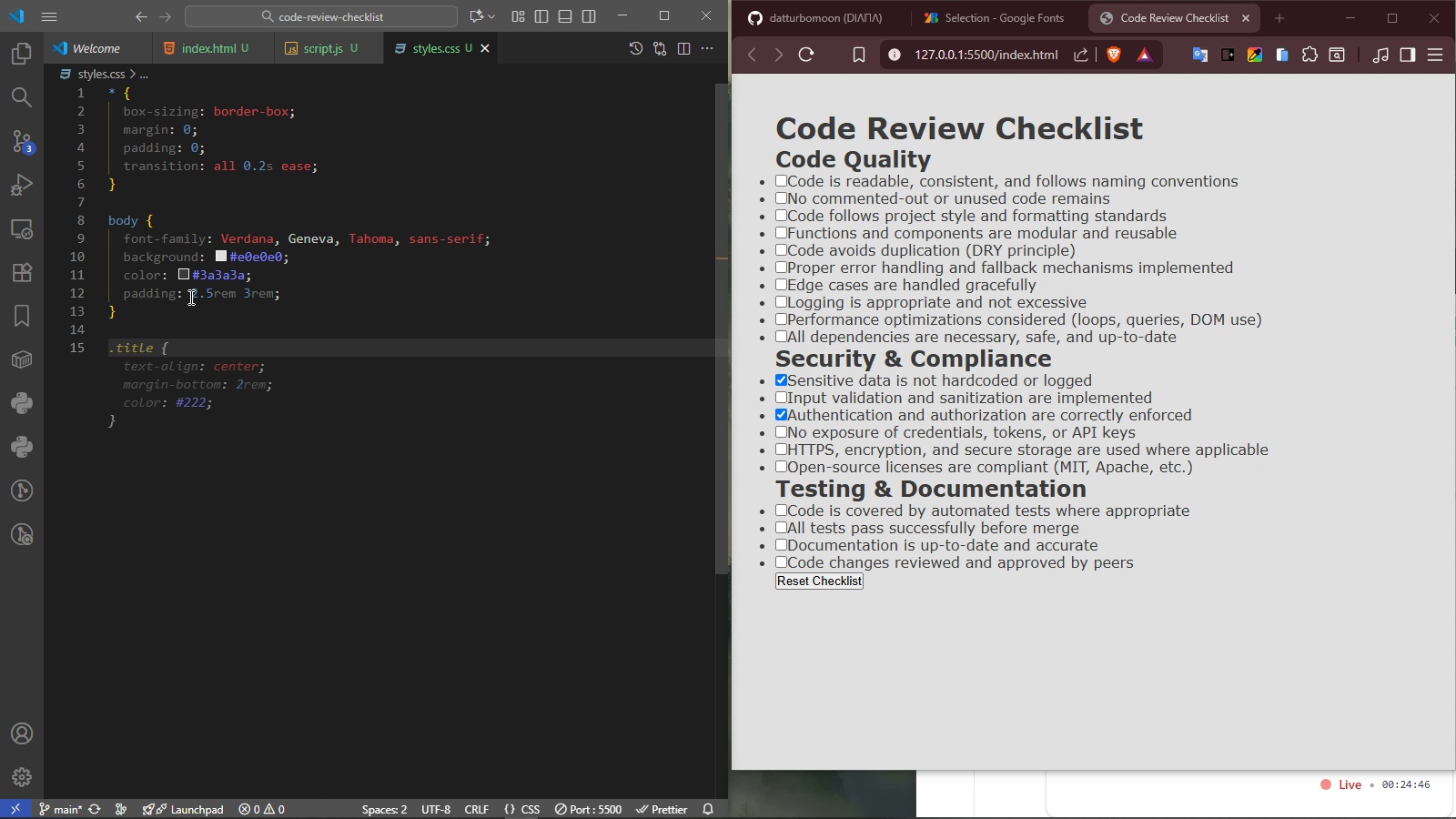 
type(.title)
 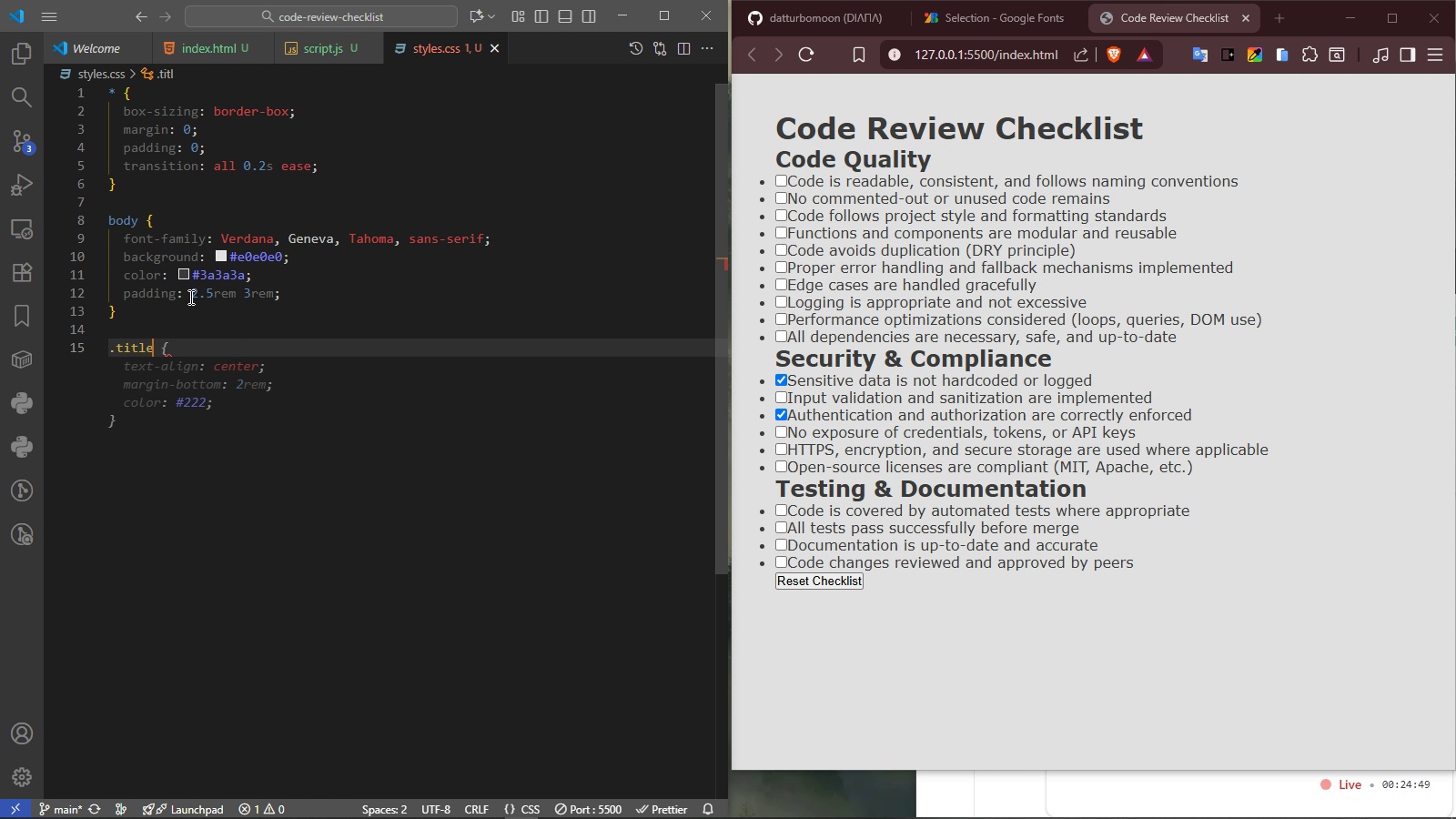 
key(Enter)
 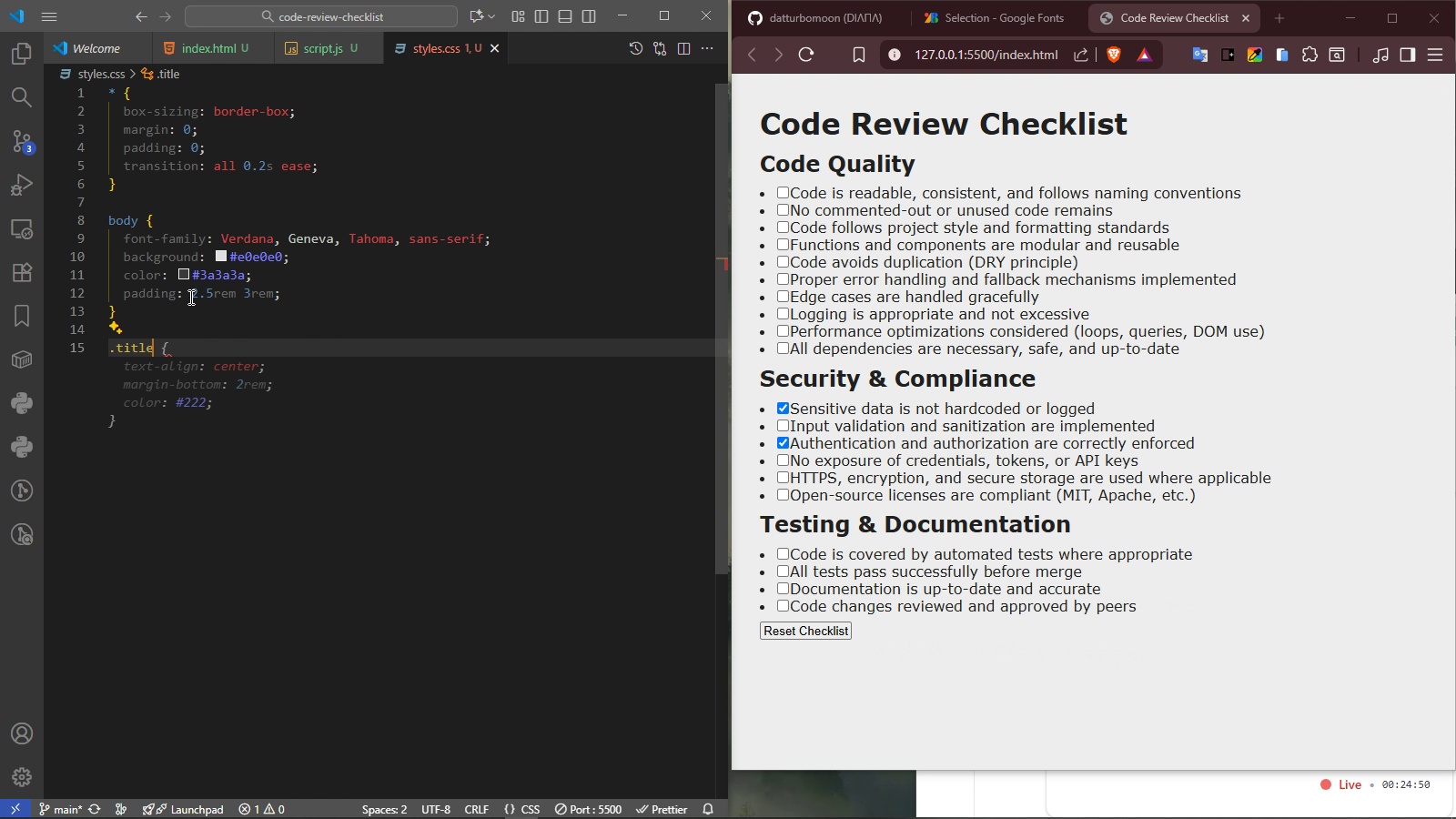 
key(Tab)
 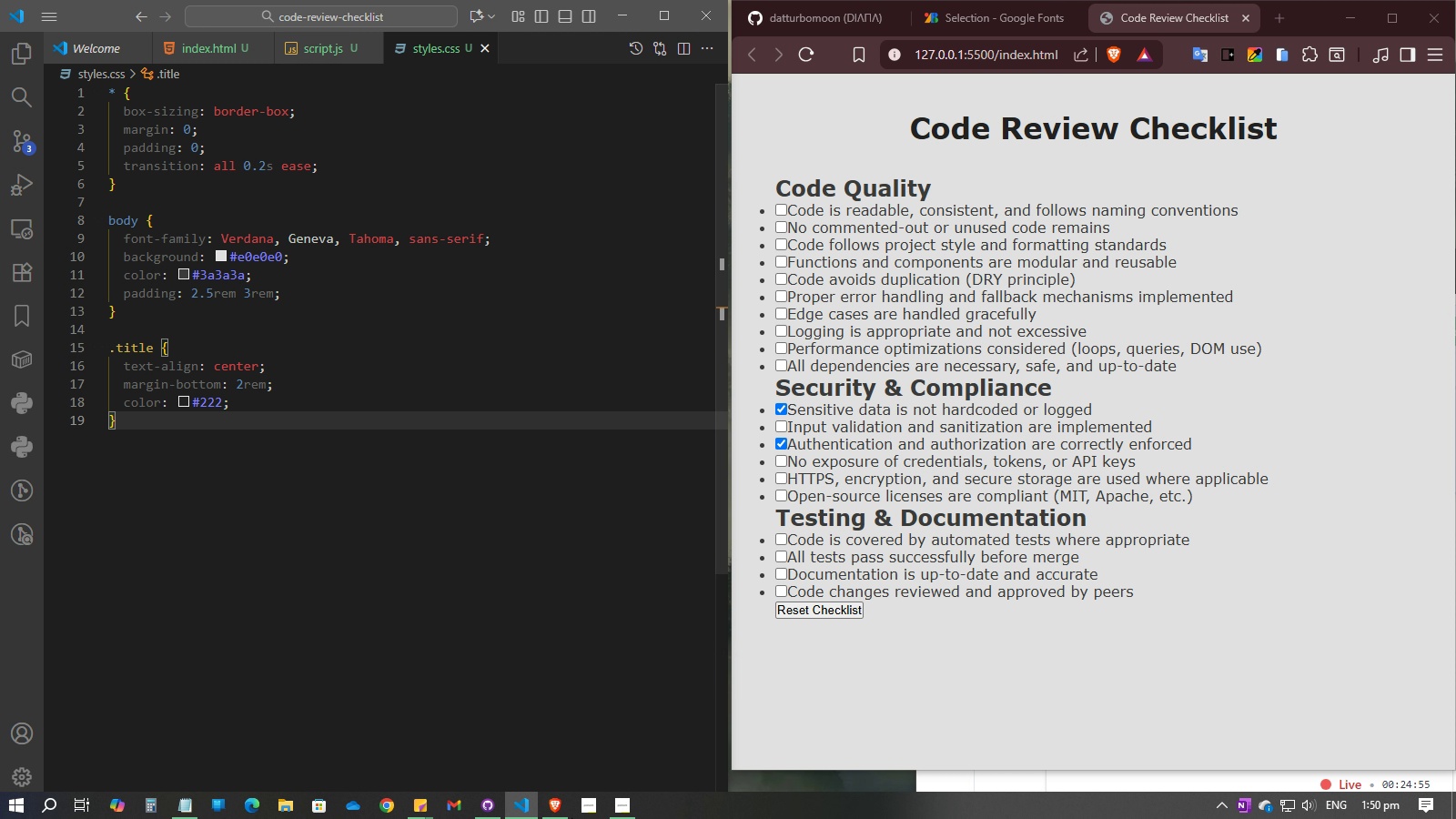 
wait(6.49)
 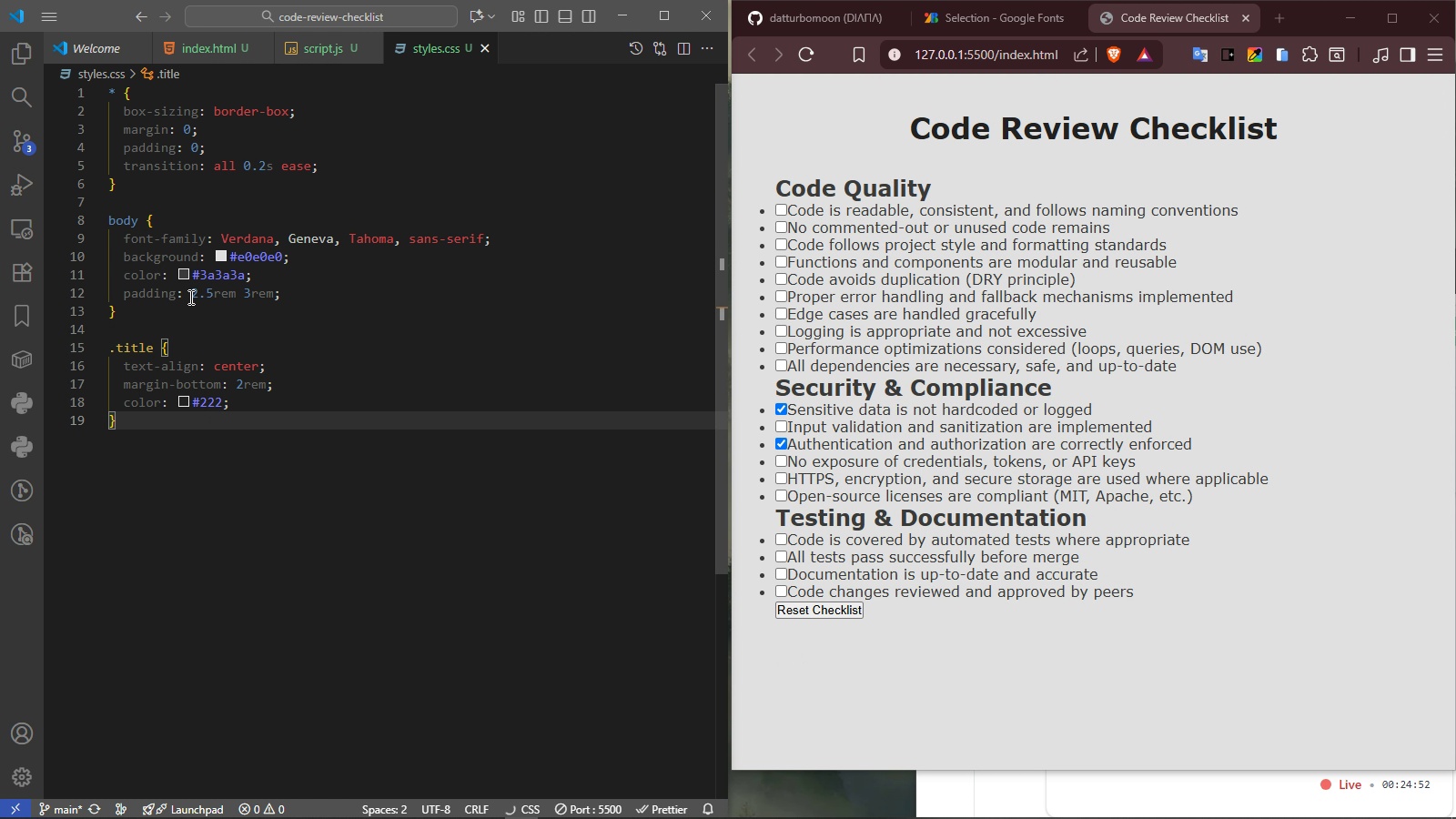 
left_click([989, 19])
 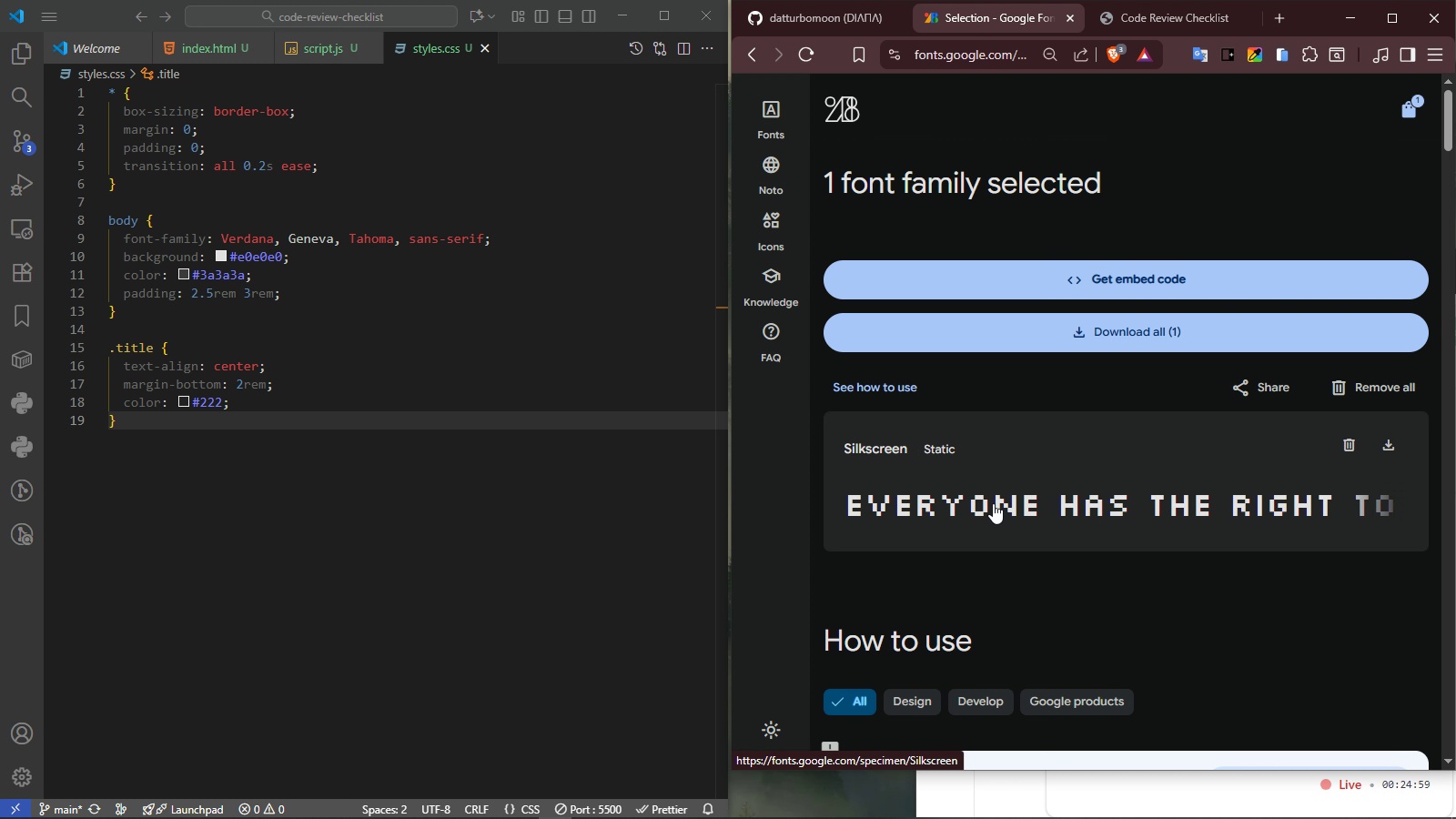 
left_click([1102, 275])
 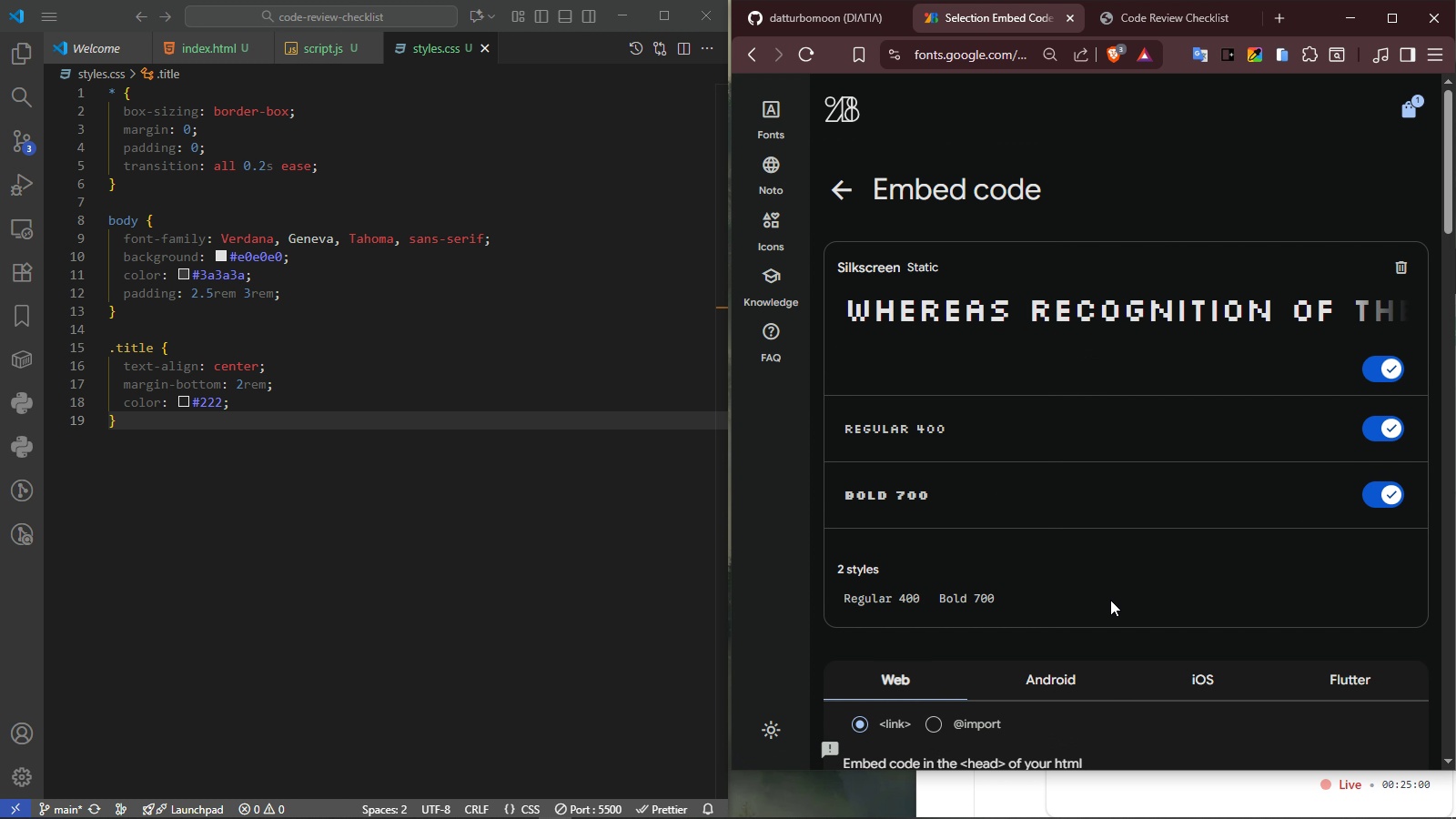 
scroll: coordinate [1053, 622], scroll_direction: down, amount: 3.0
 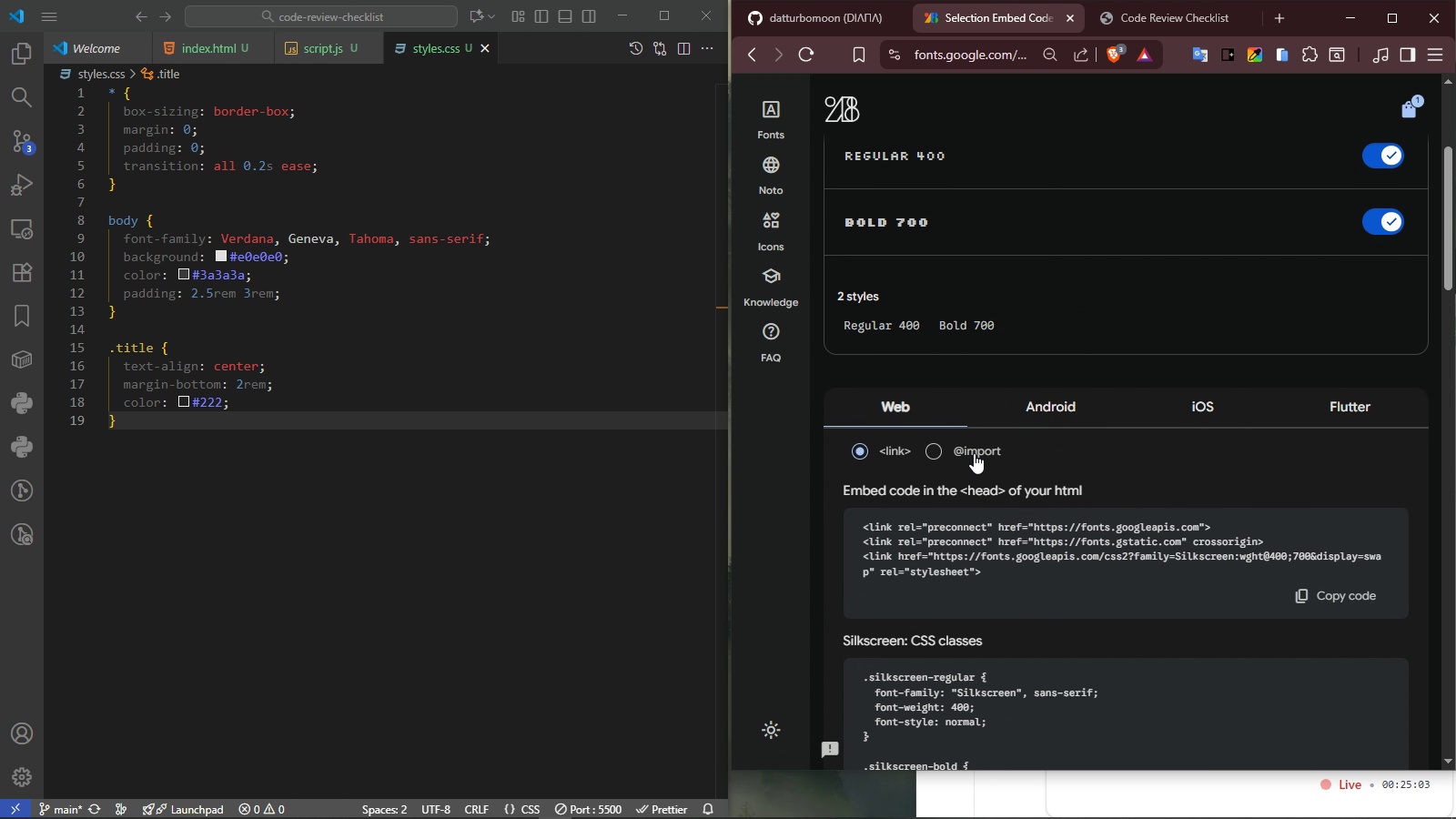 
left_click([975, 450])
 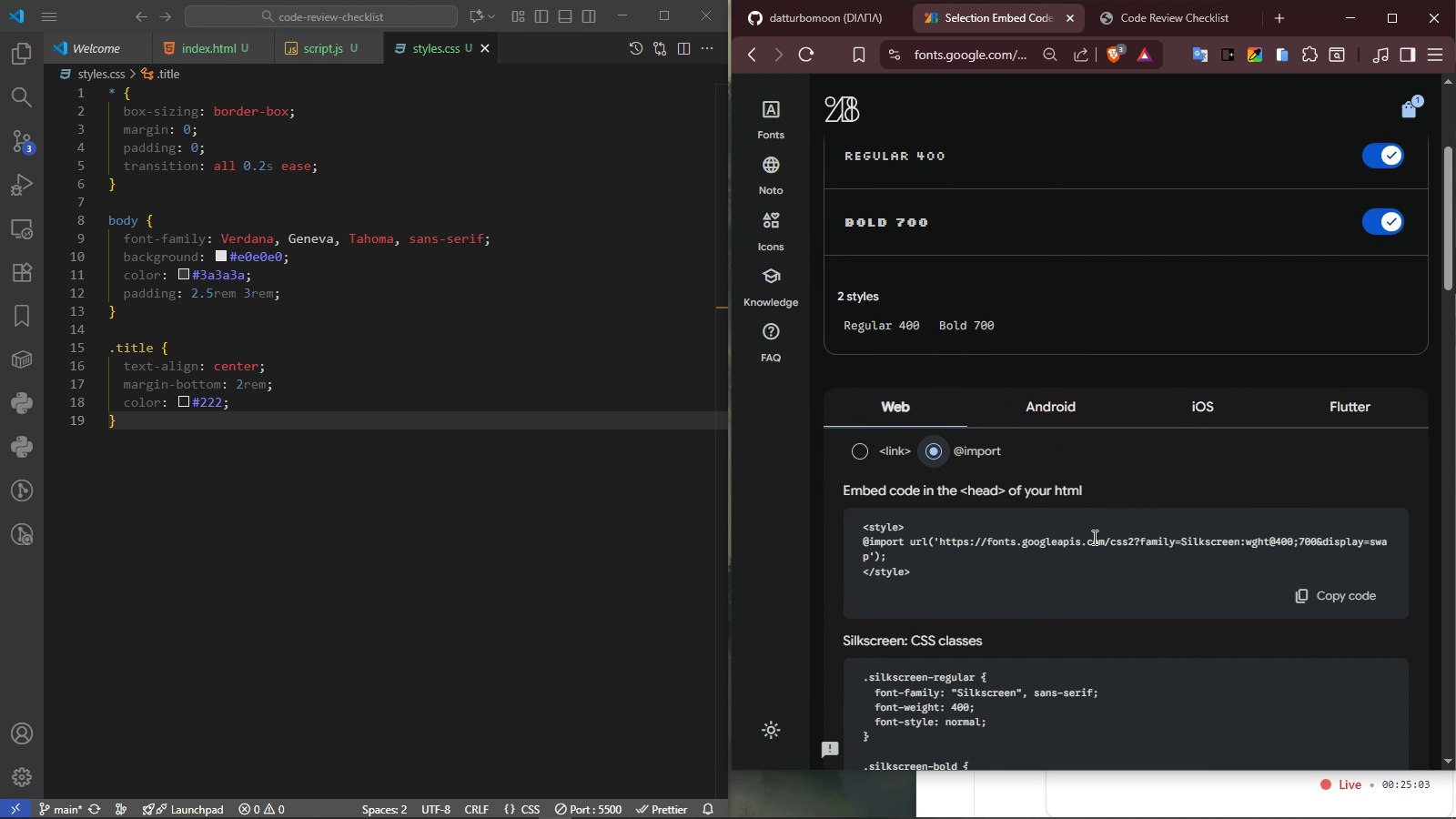 
scroll: coordinate [1090, 537], scroll_direction: down, amount: 2.0
 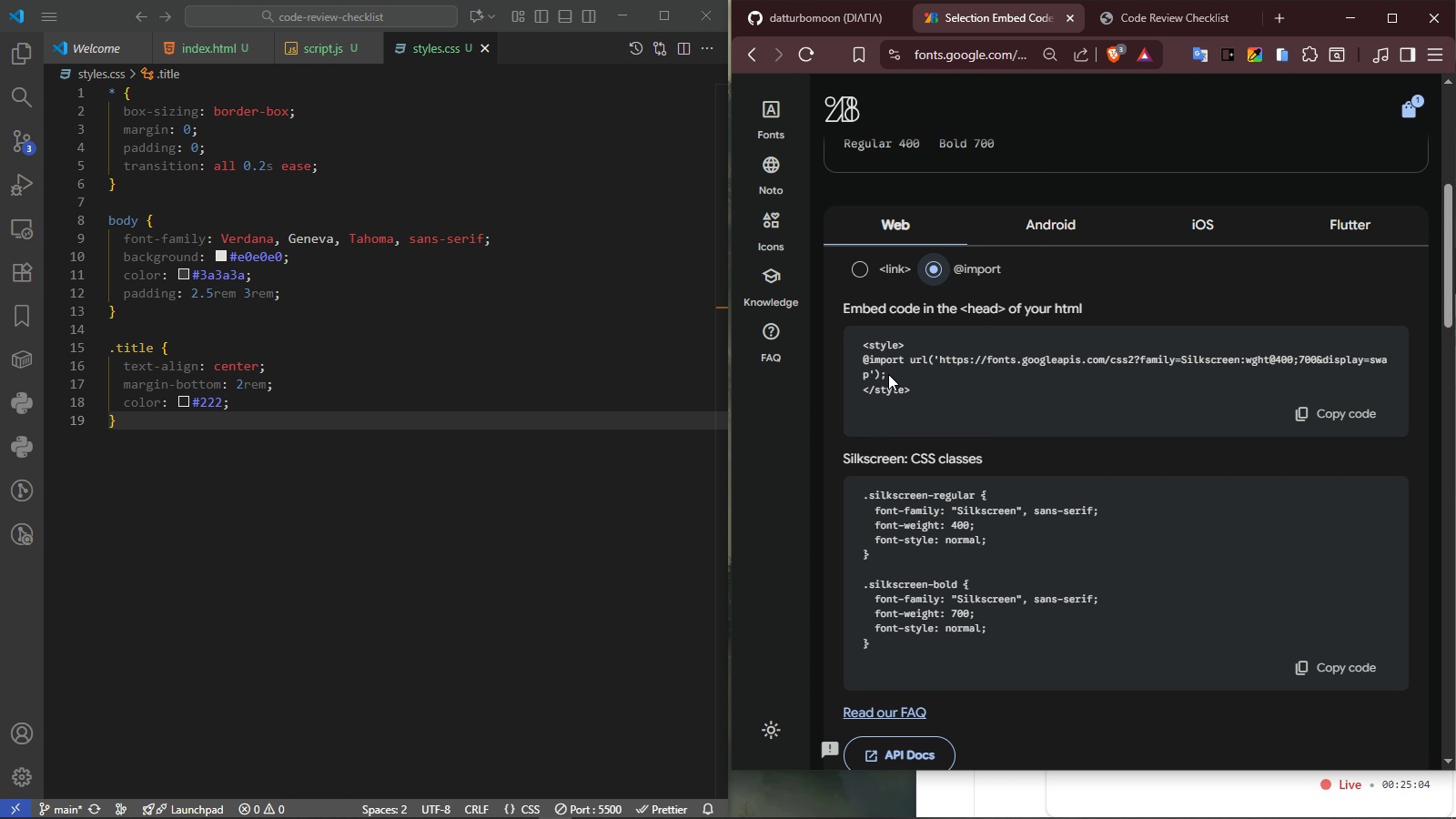 
left_click_drag(start_coordinate=[888, 374], to_coordinate=[863, 361])
 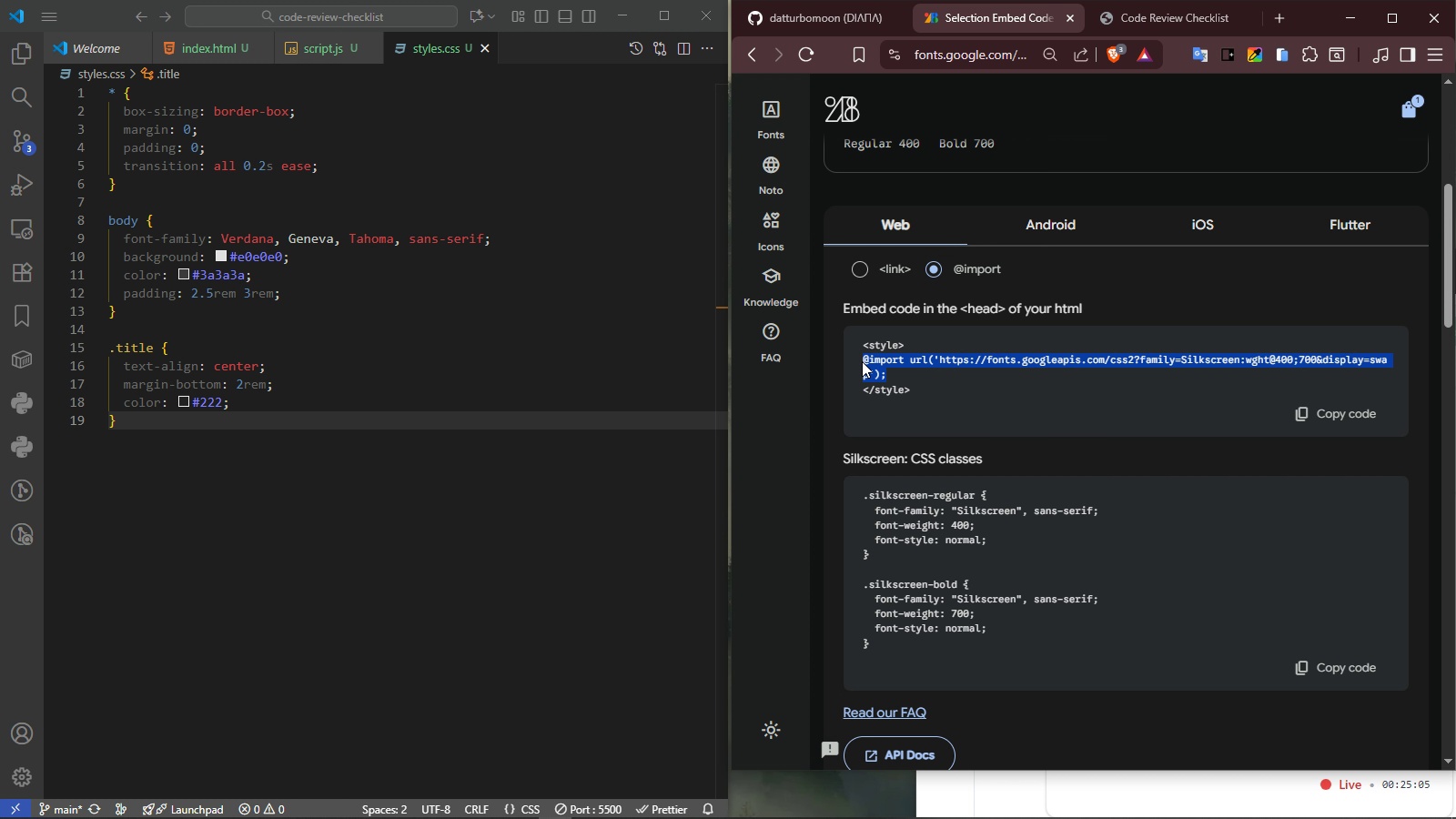 
key(Control+C)
 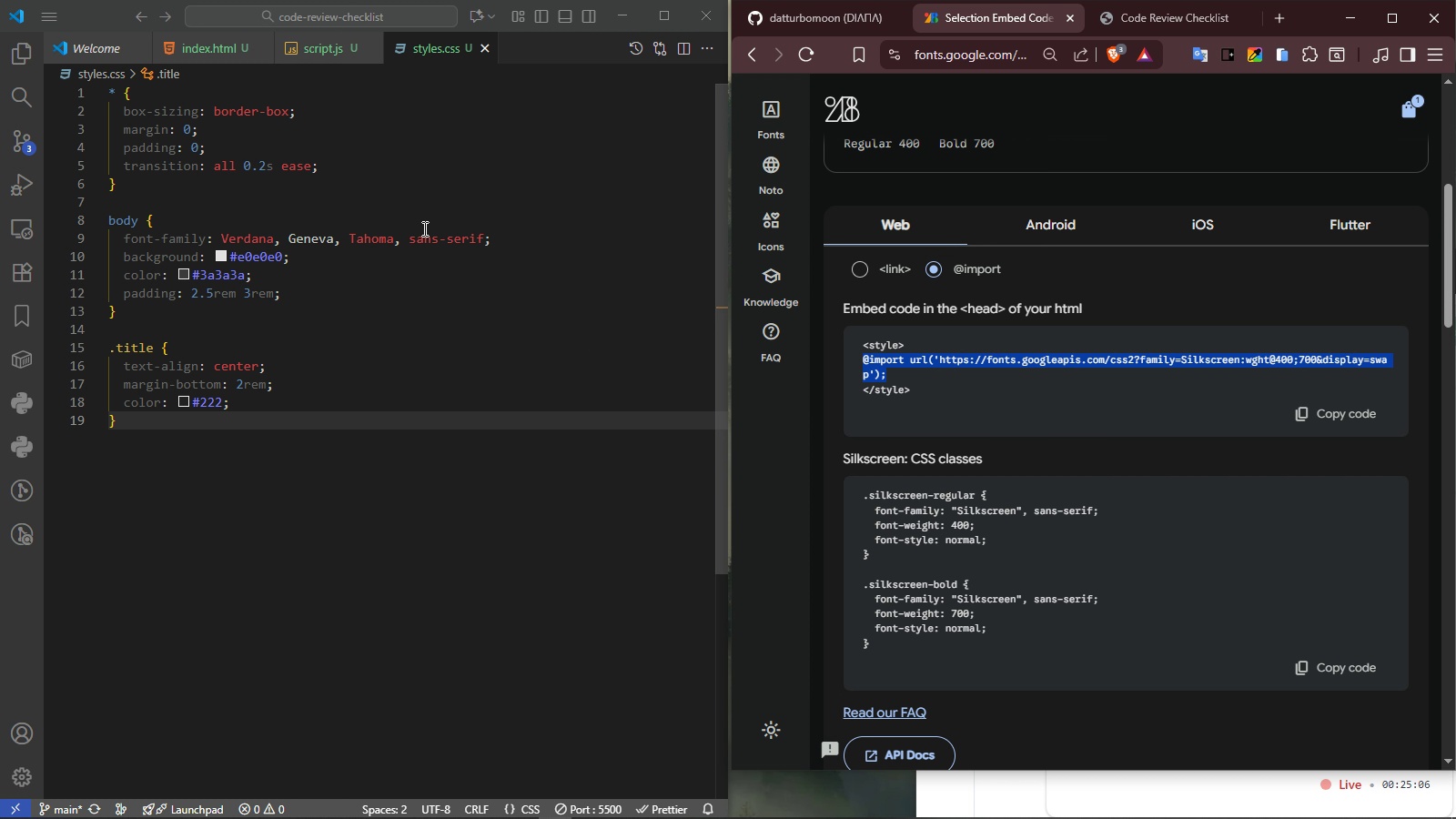 
scroll: coordinate [425, 258], scroll_direction: up, amount: 5.0
 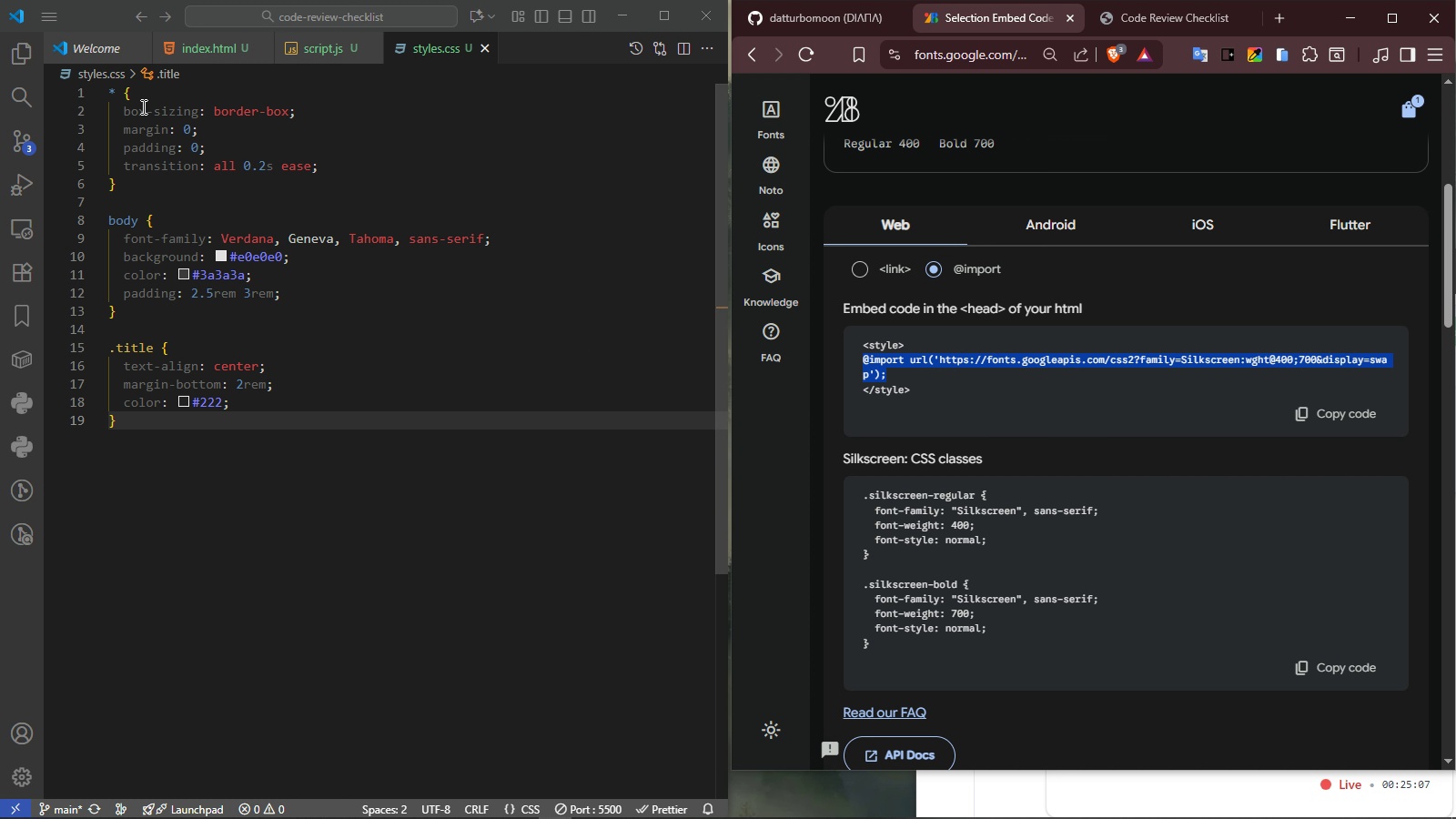 
left_click([142, 106])
 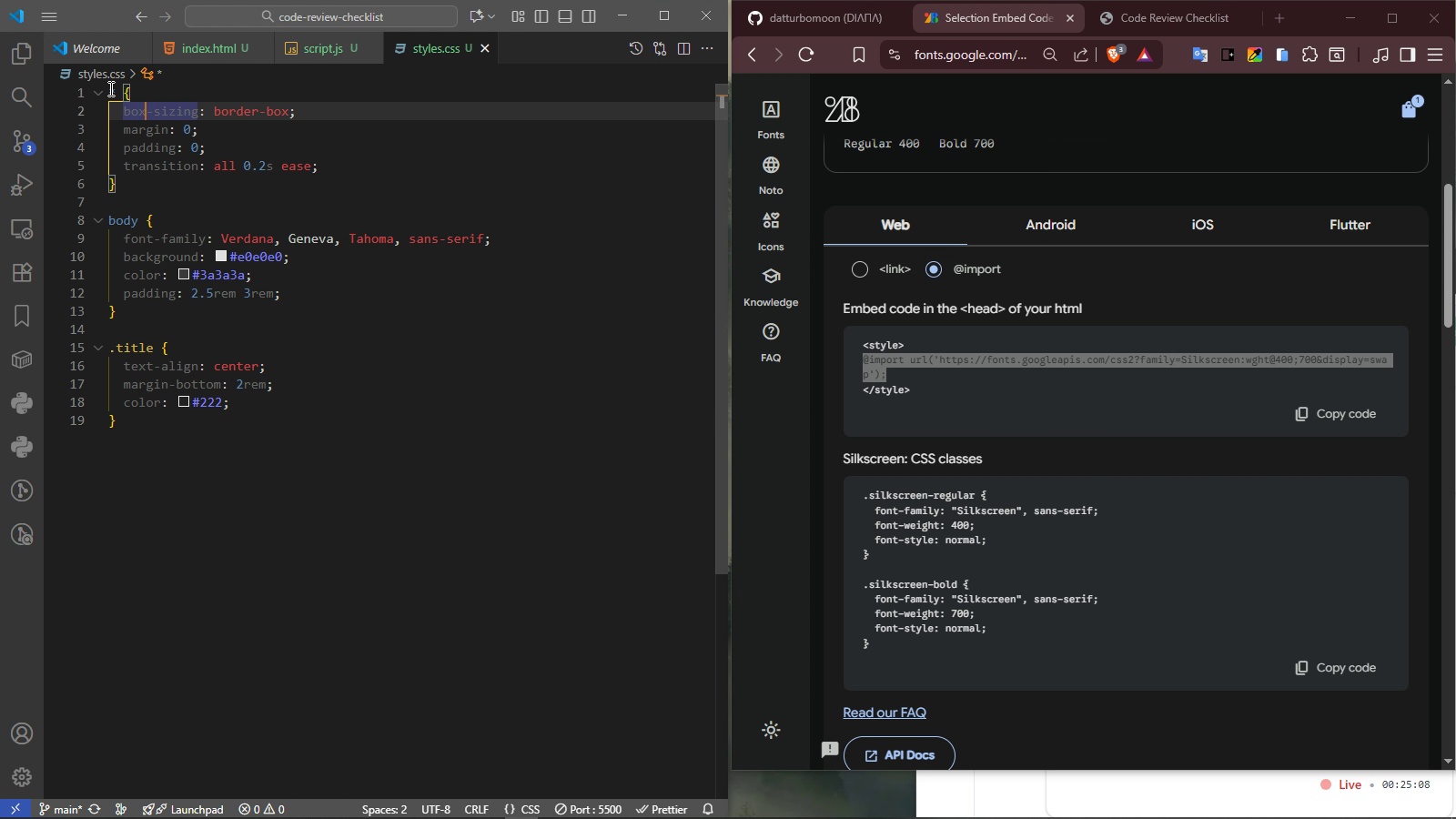 
left_click([109, 88])
 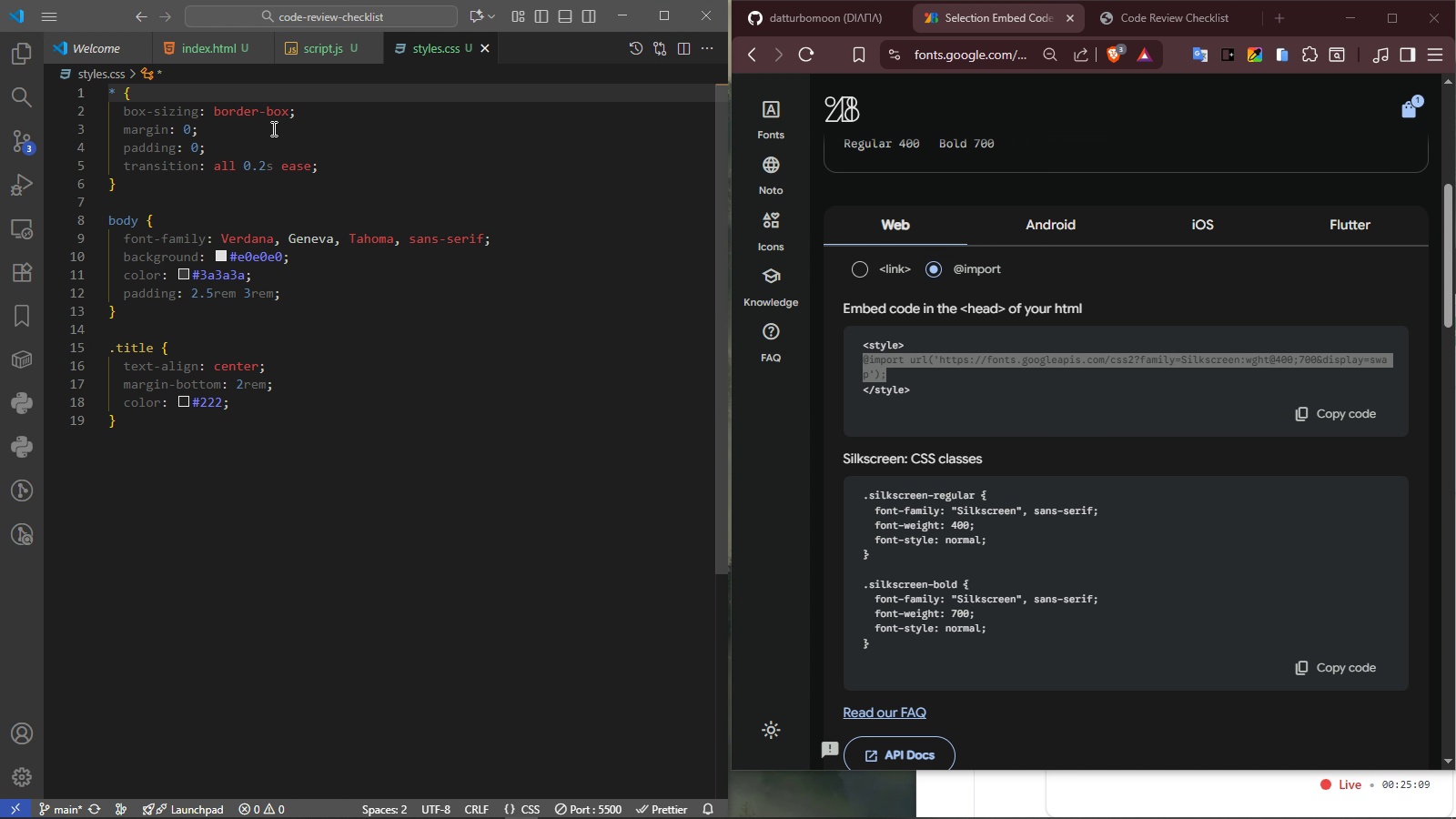 
key(Enter)
 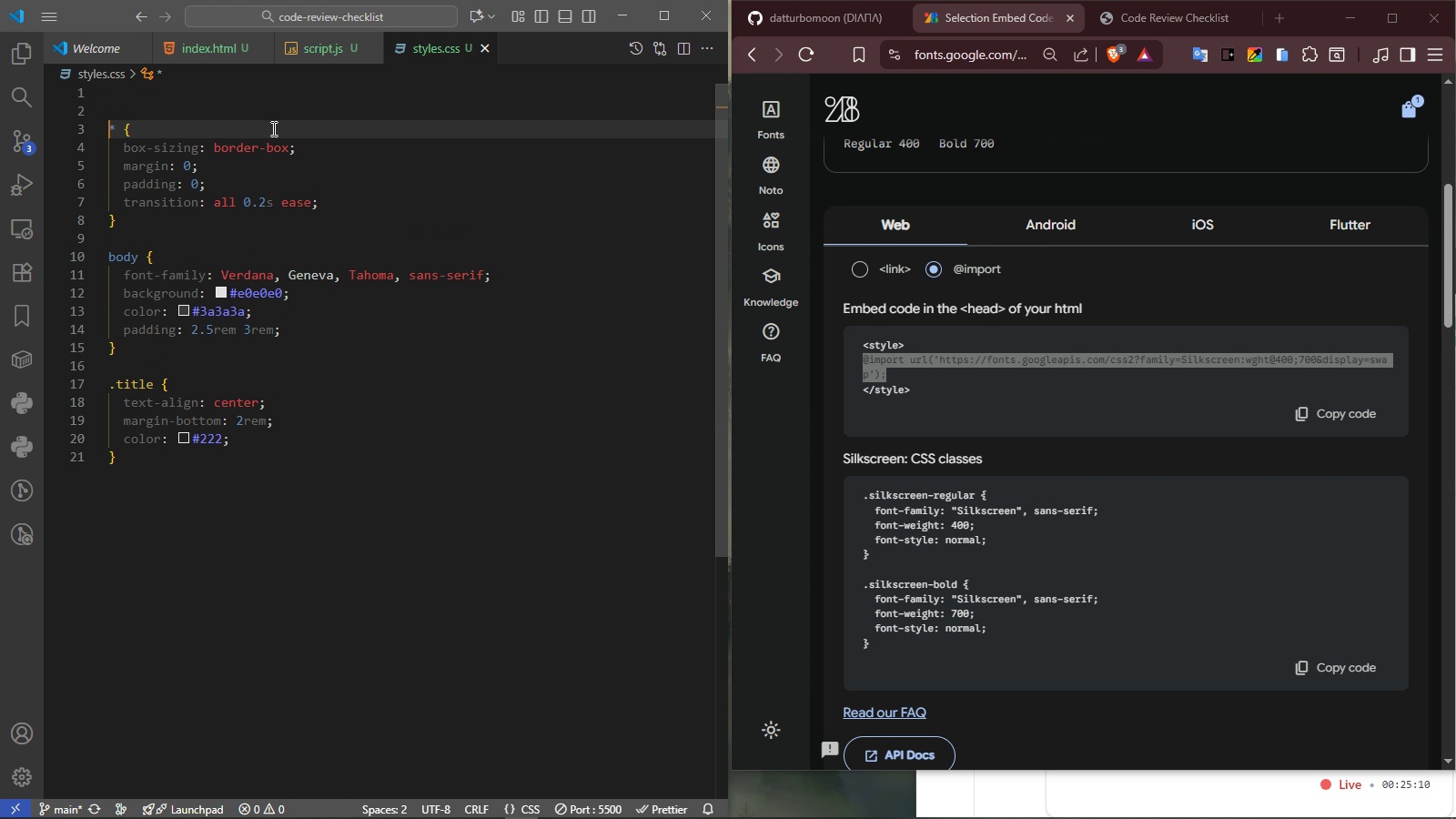 
key(Enter)
 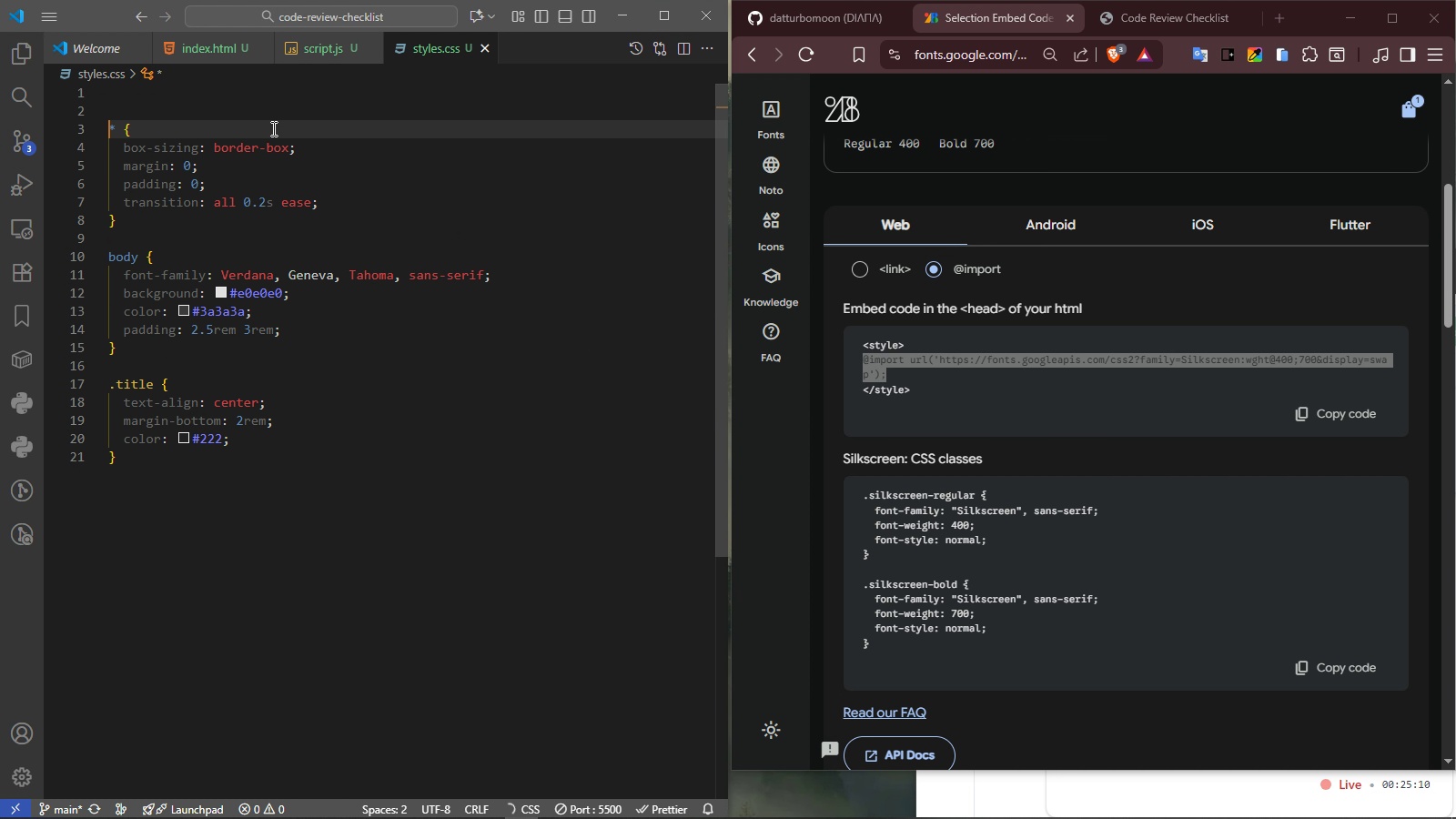 
key(ArrowUp)
 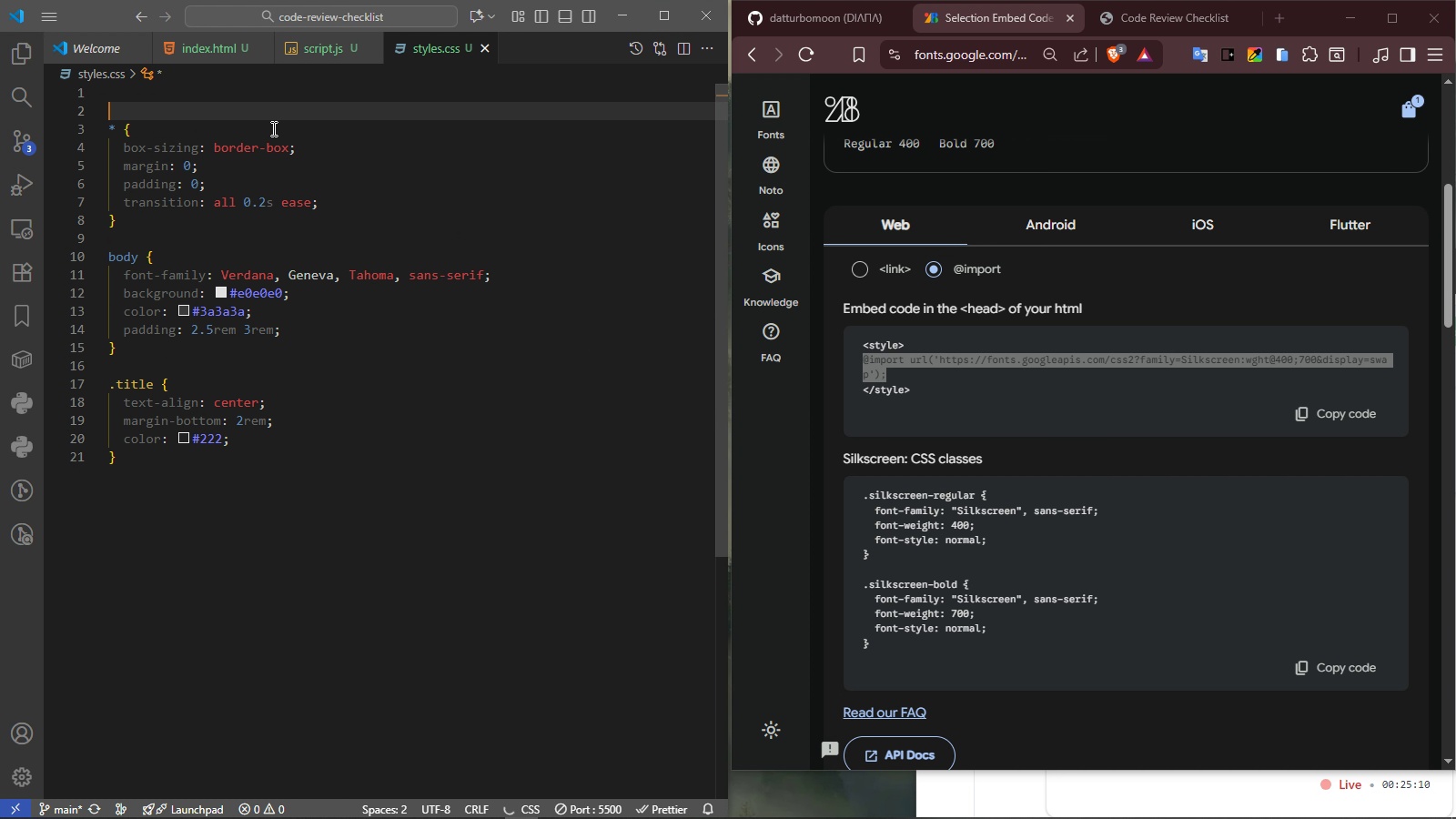 
key(ArrowUp)
 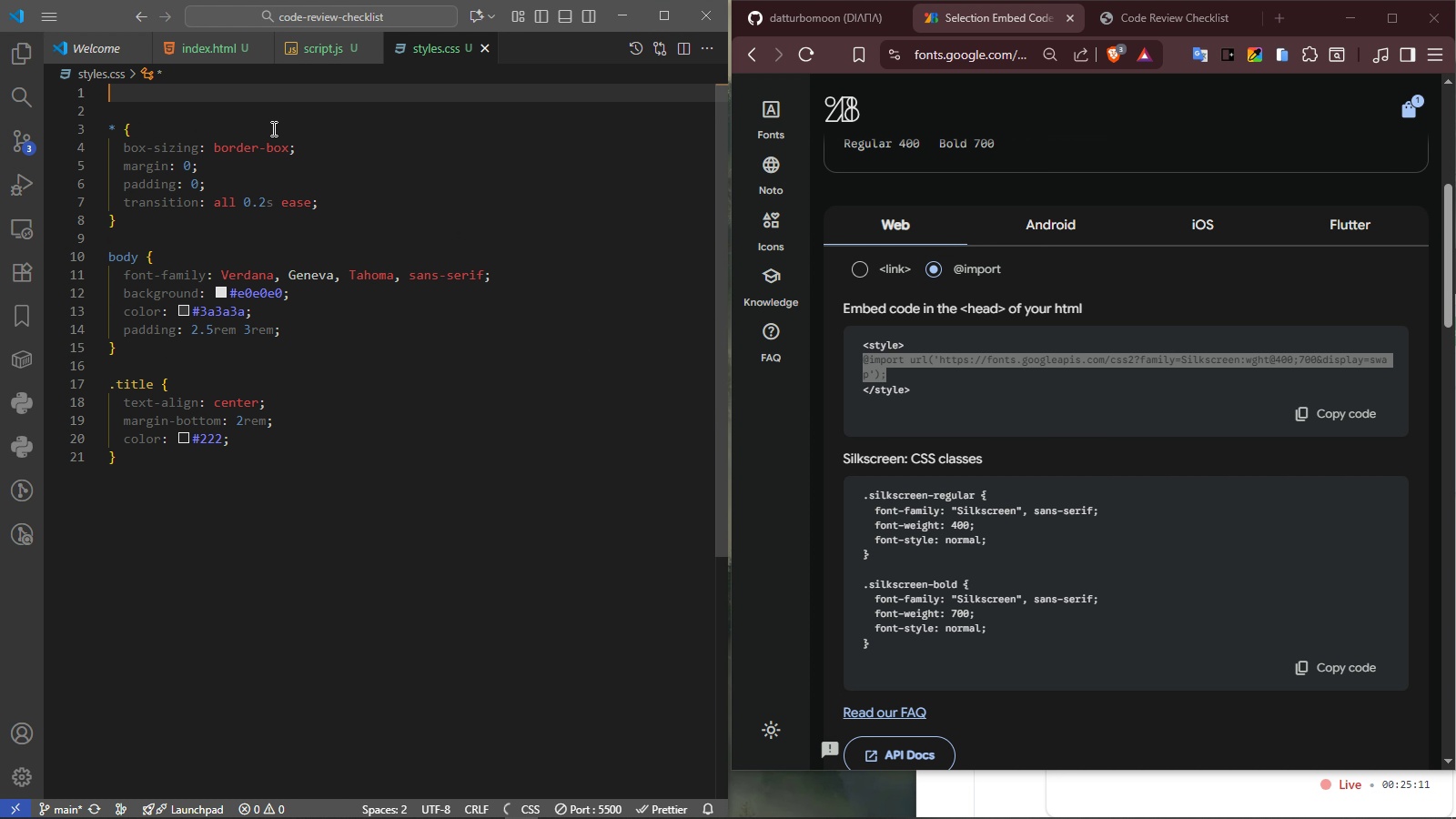 
key(ArrowUp)
 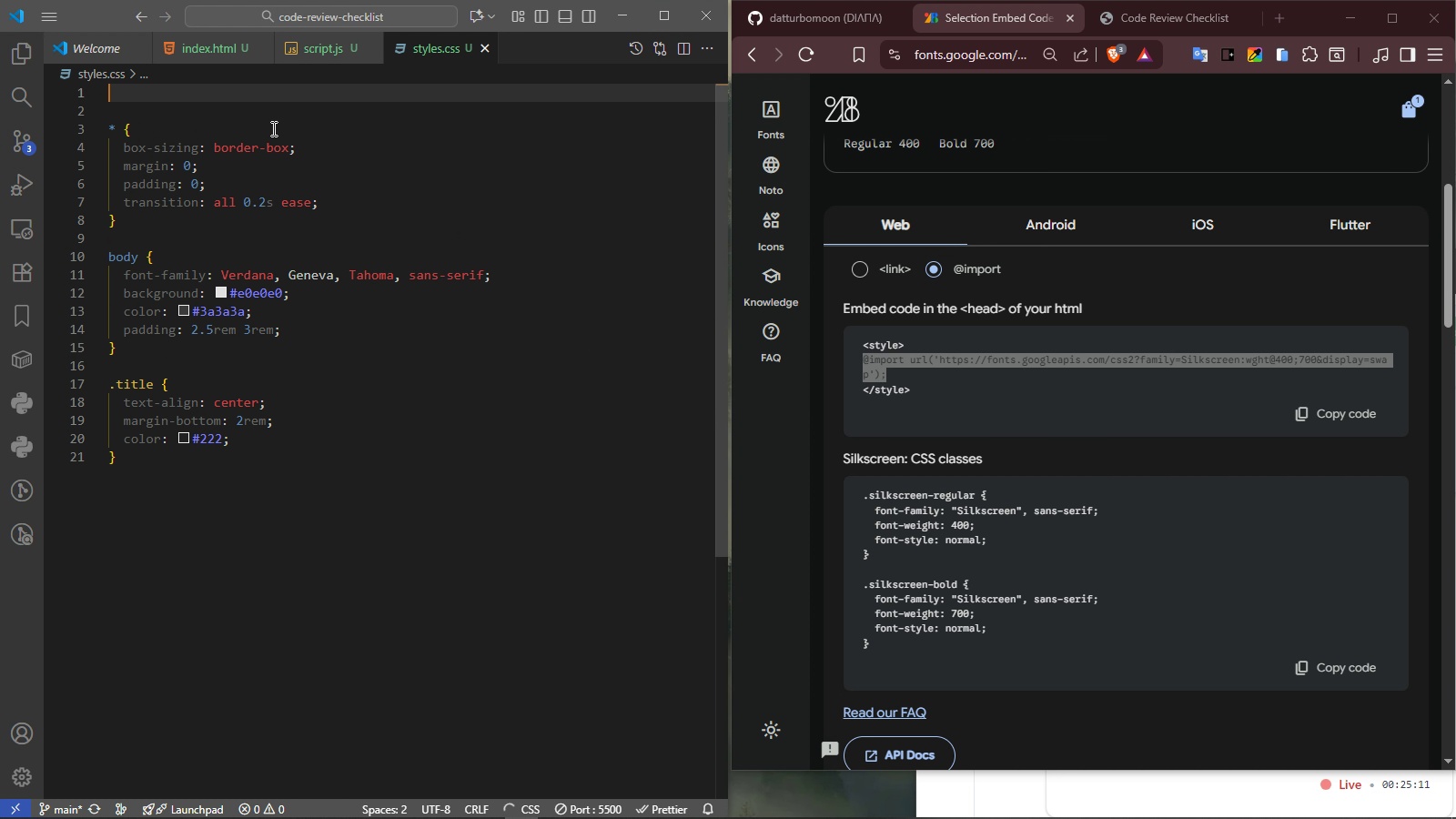 
key(ArrowUp)
 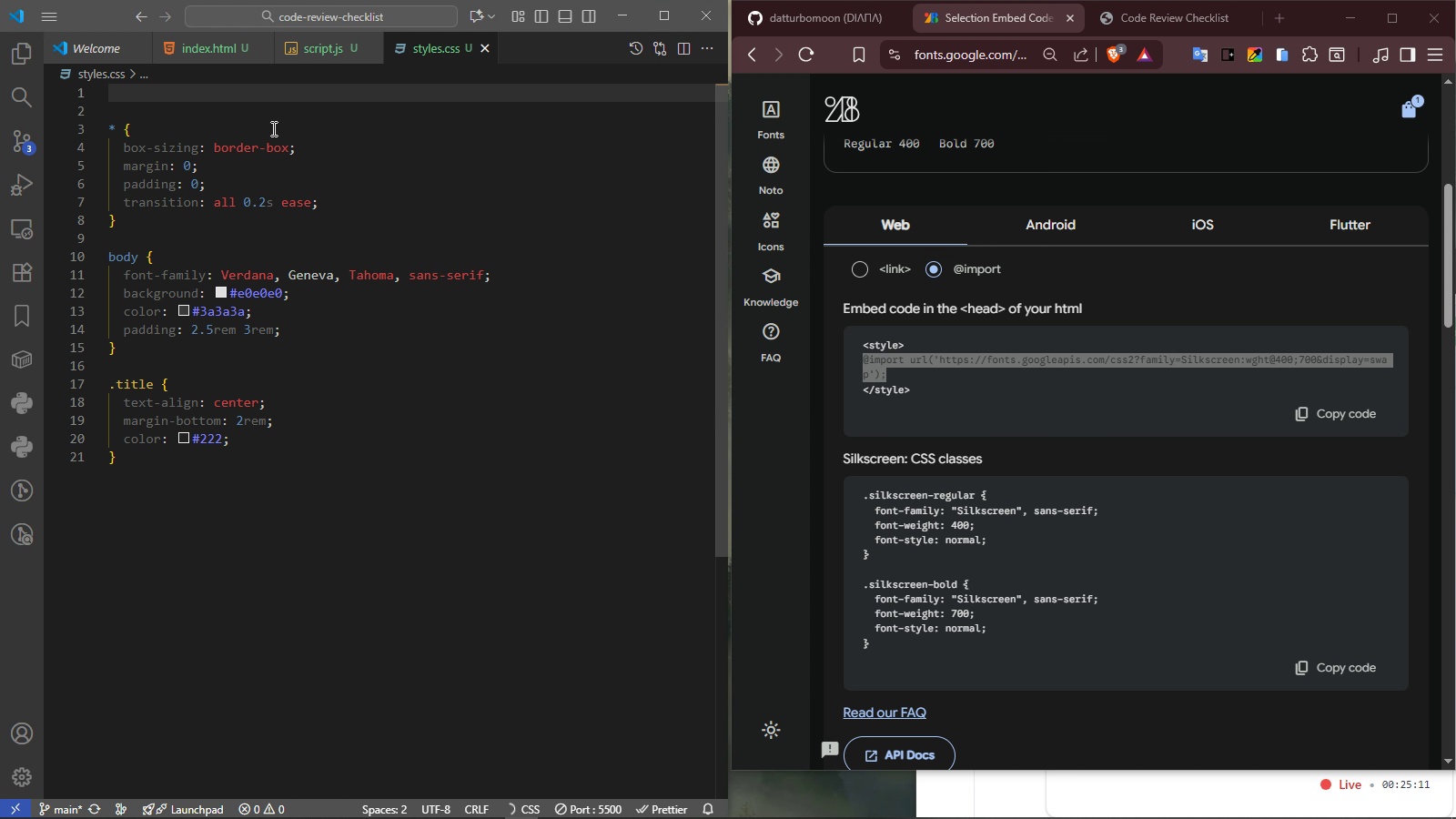 
key(Control+V)
 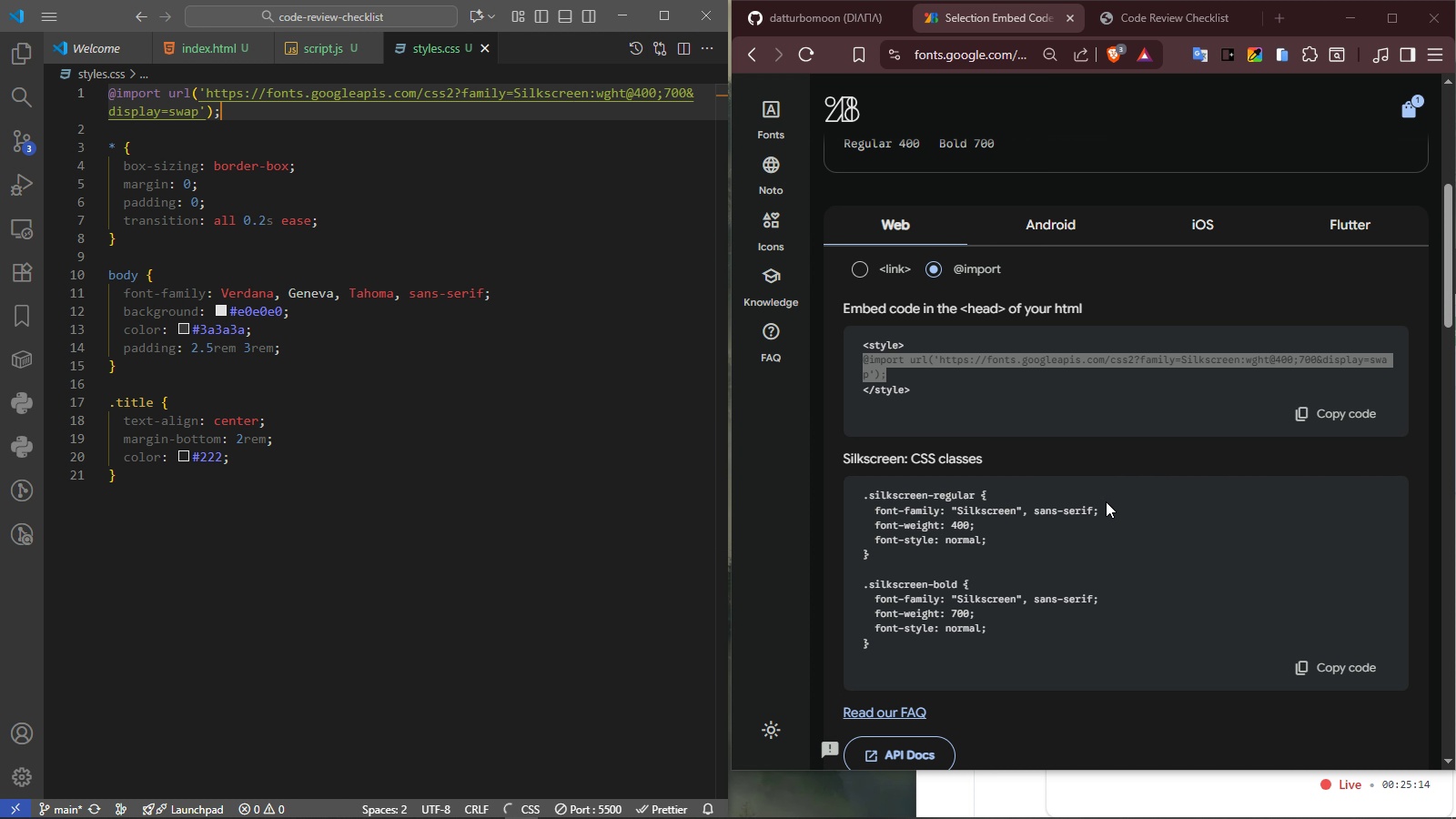 
left_click_drag(start_coordinate=[1109, 511], to_coordinate=[873, 509])
 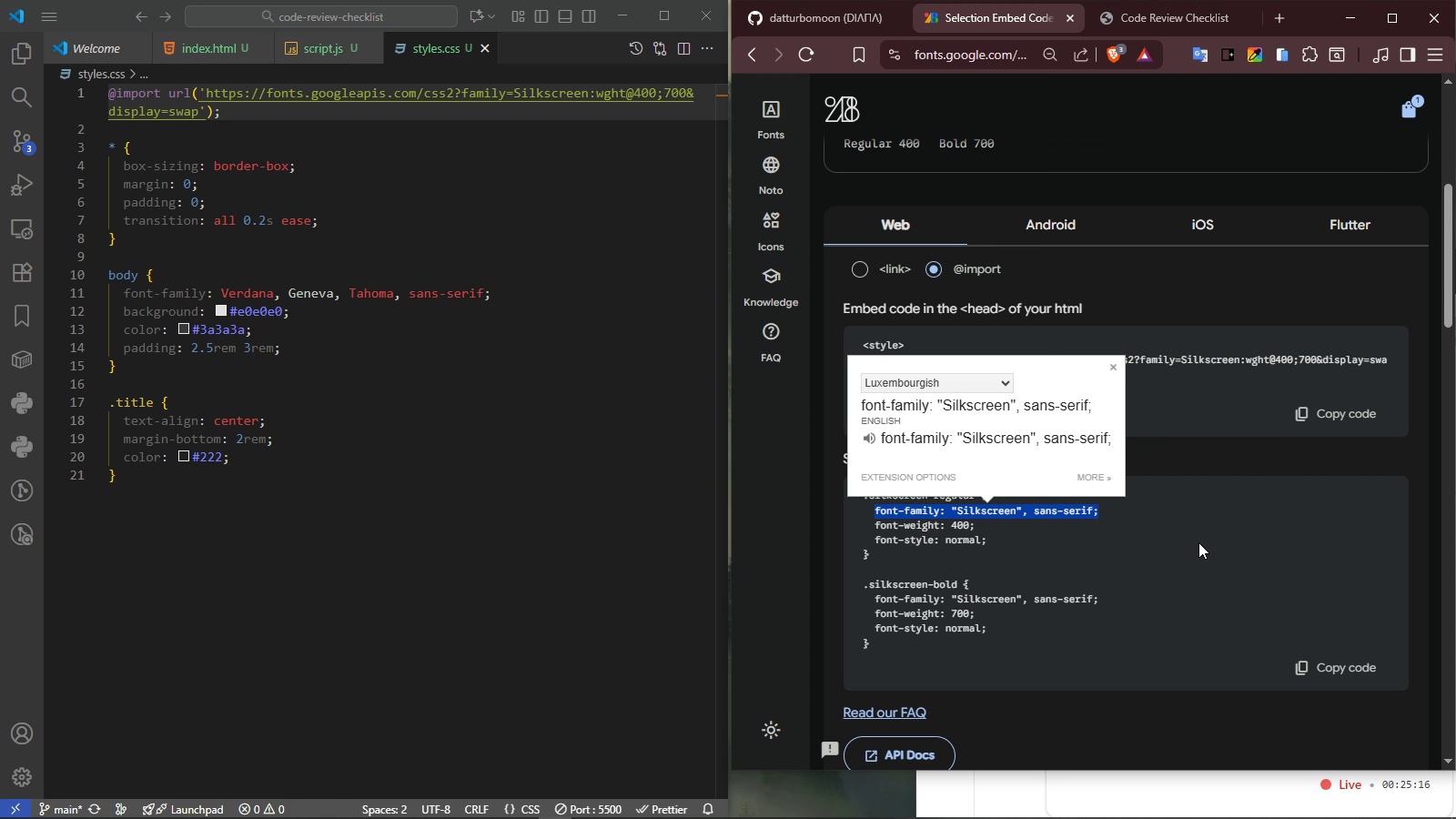 
key(Control+ControlLeft)
 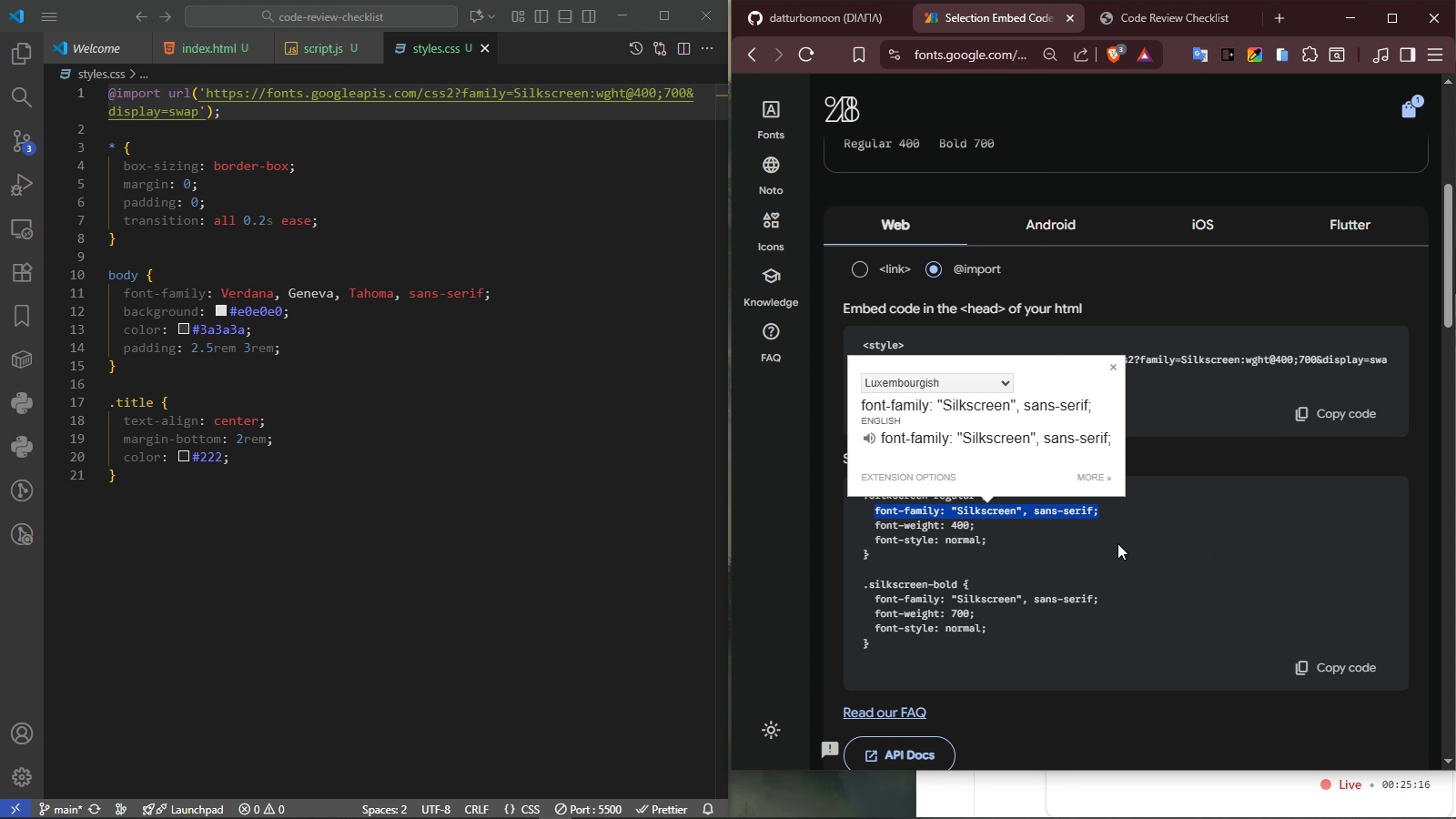 
key(Control+C)
 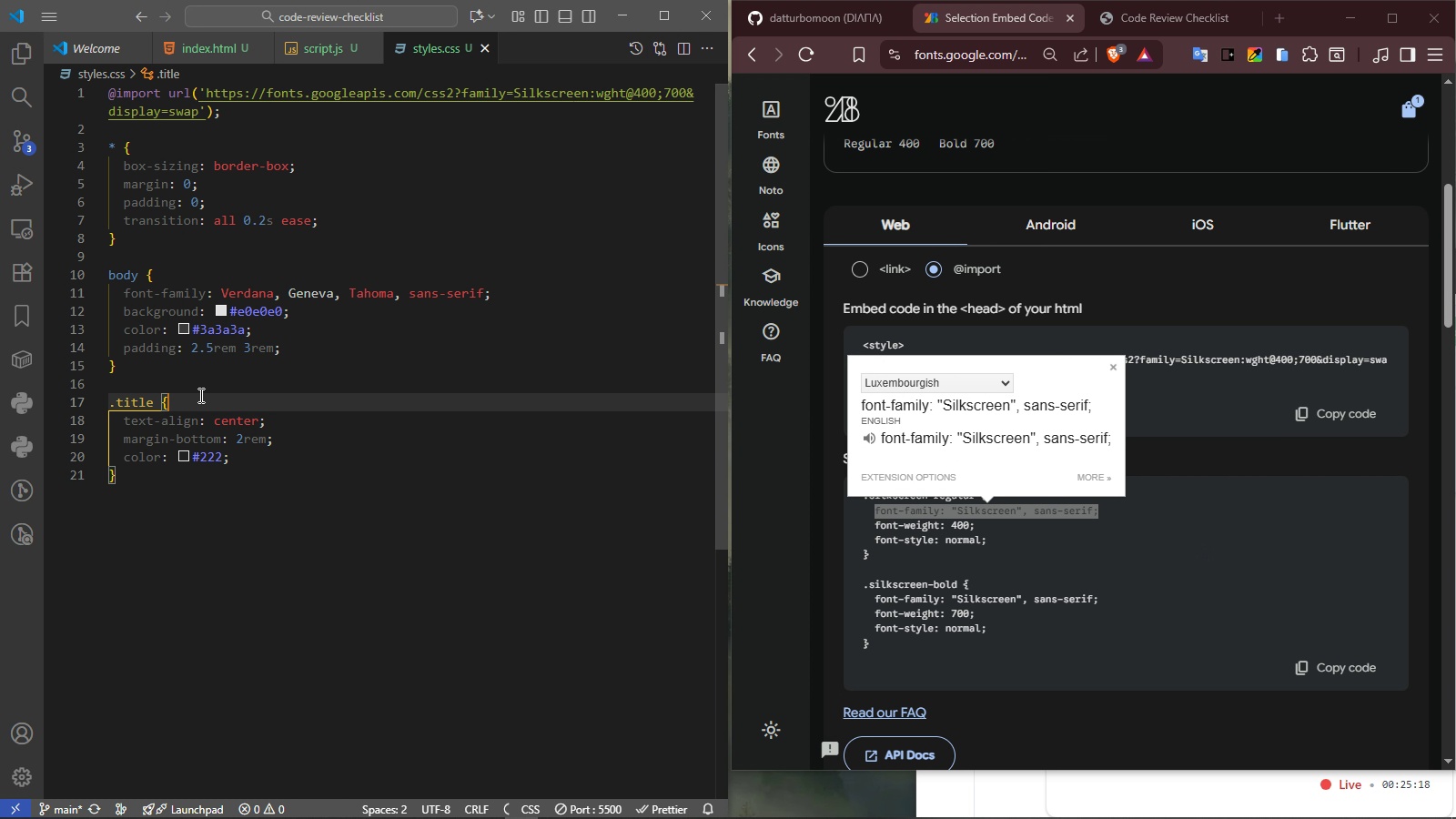 
key(Enter)
 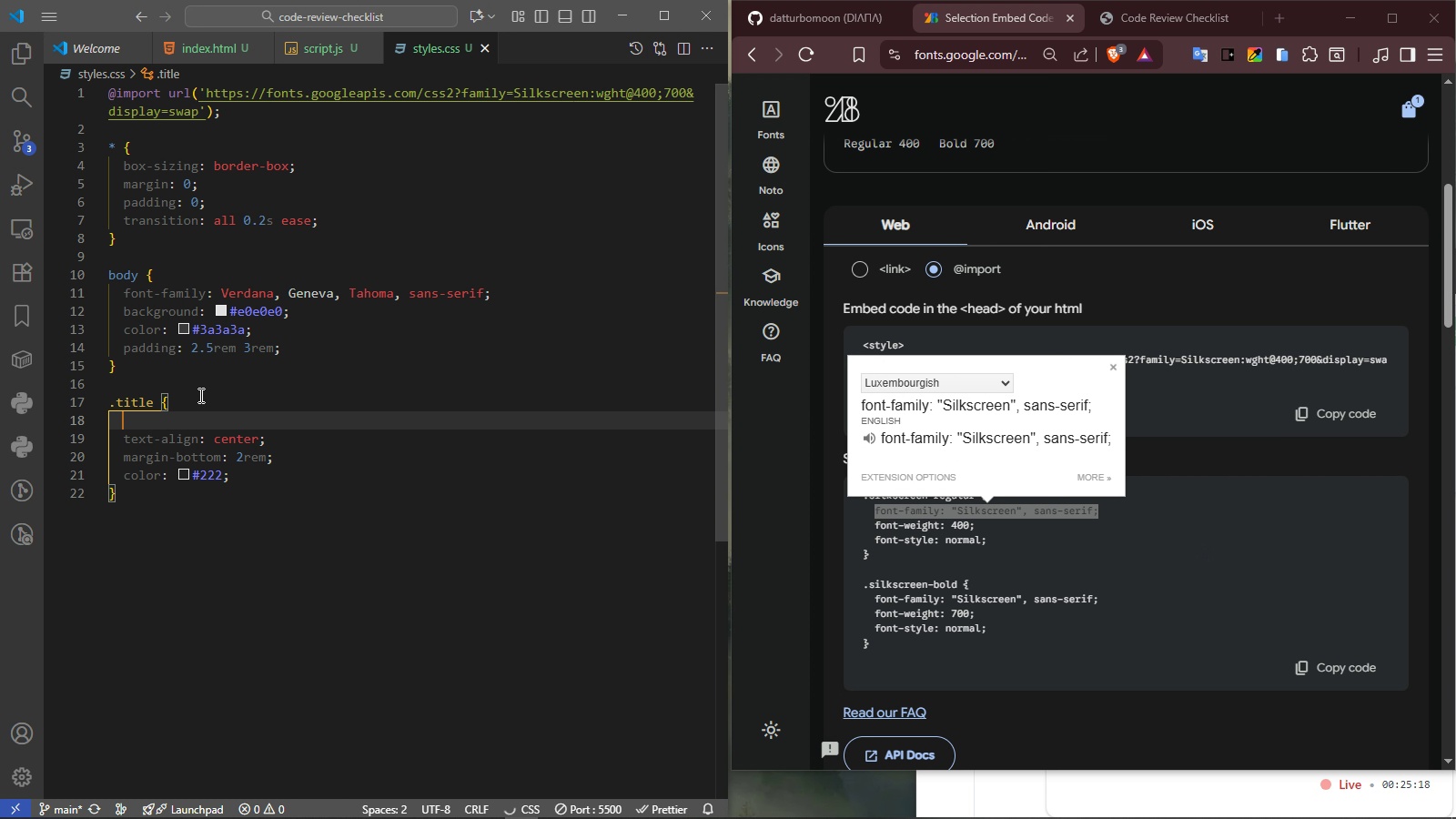 
type(fontfa)
 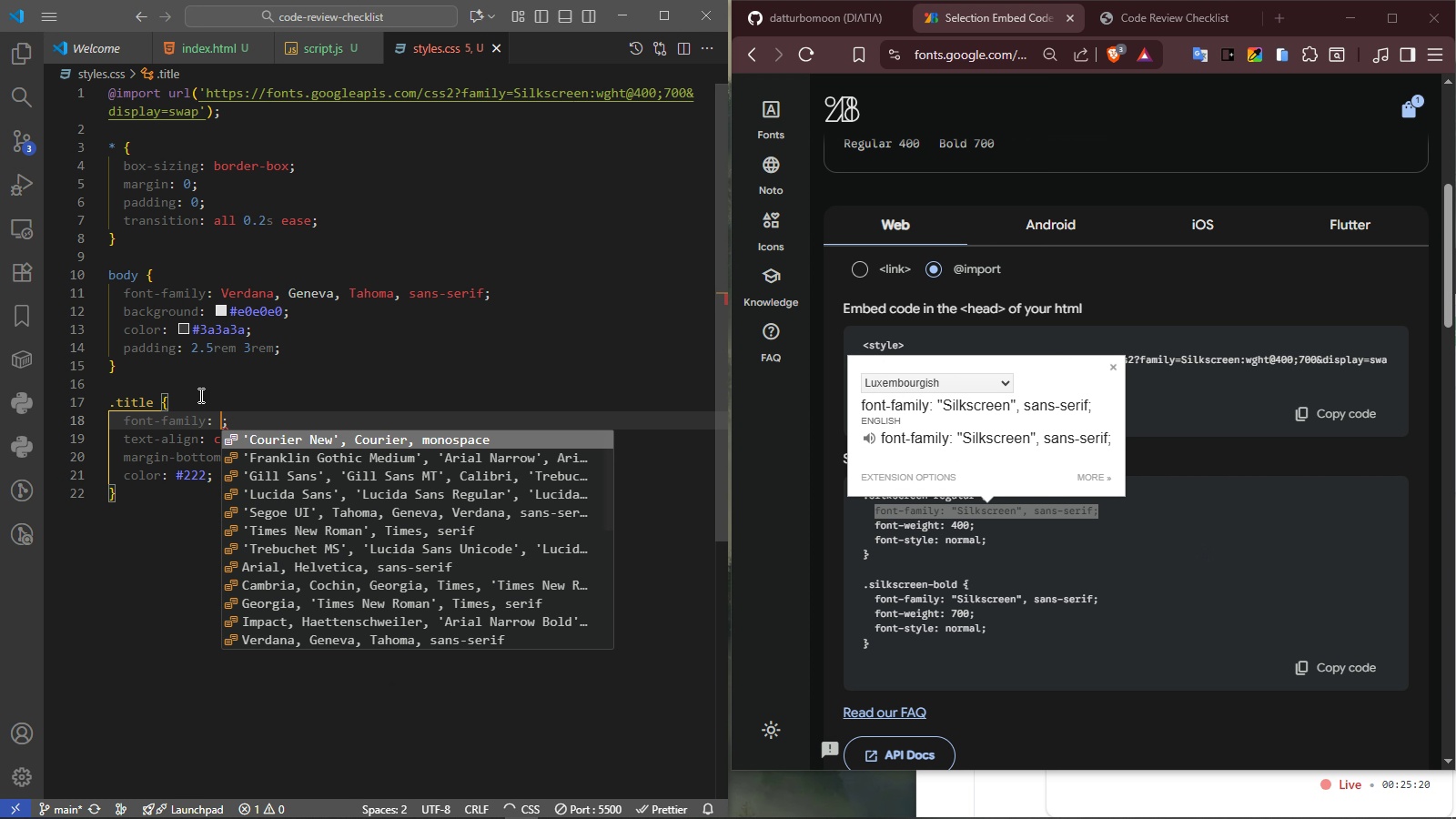 
key(Enter)
 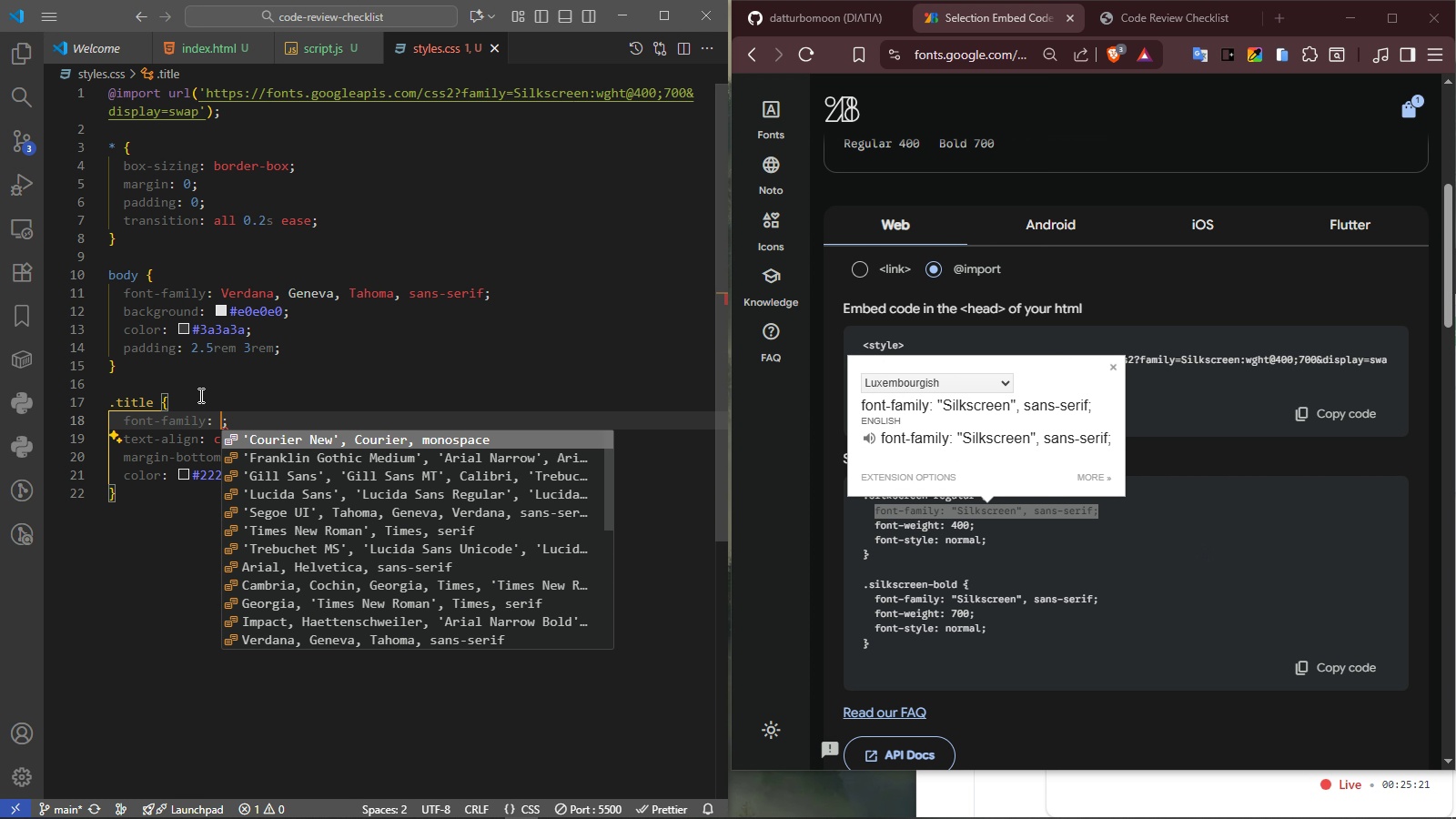 
key(Control+ControlLeft)
 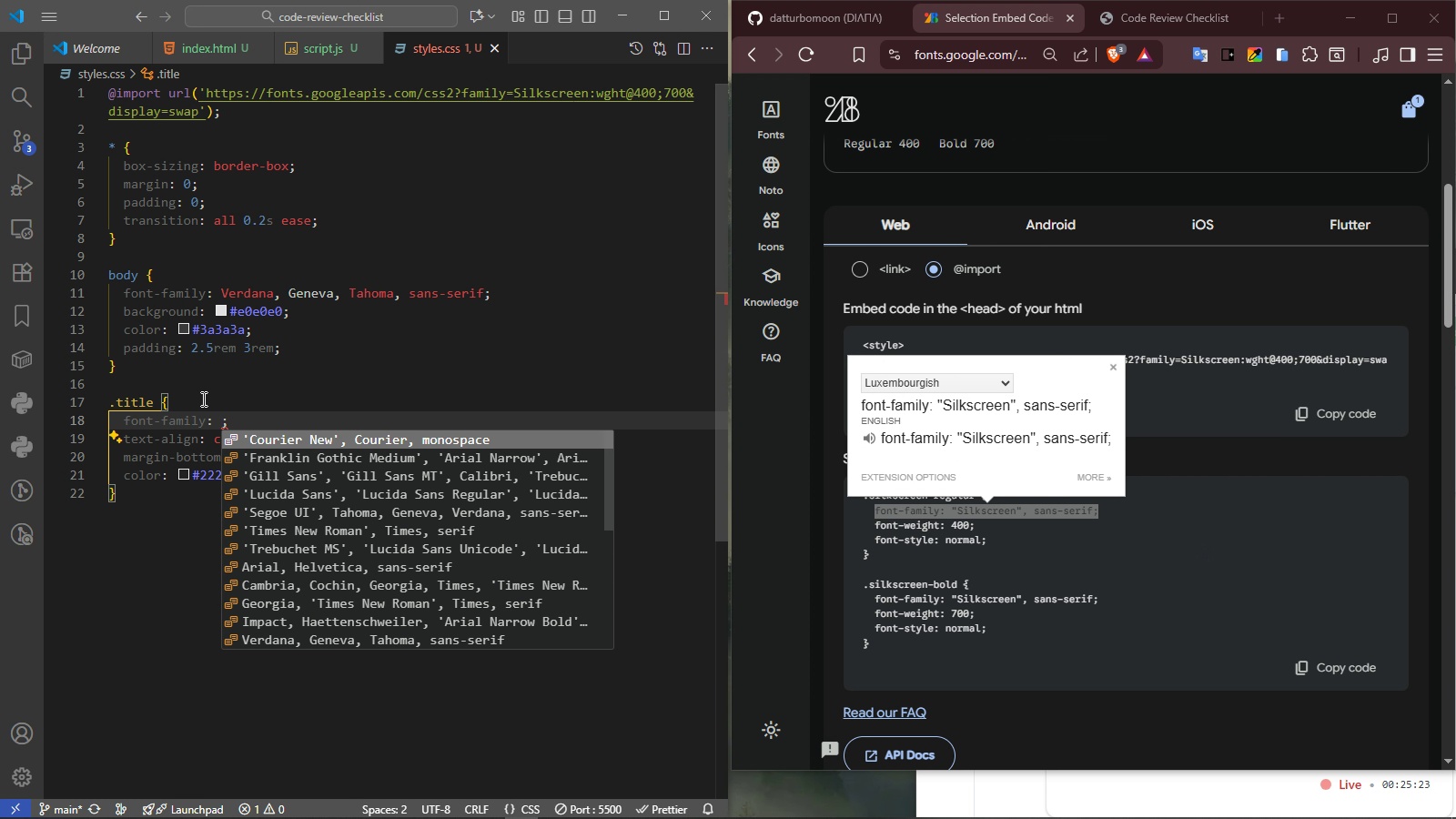 
left_click_drag(start_coordinate=[204, 399], to_coordinate=[243, 421])
 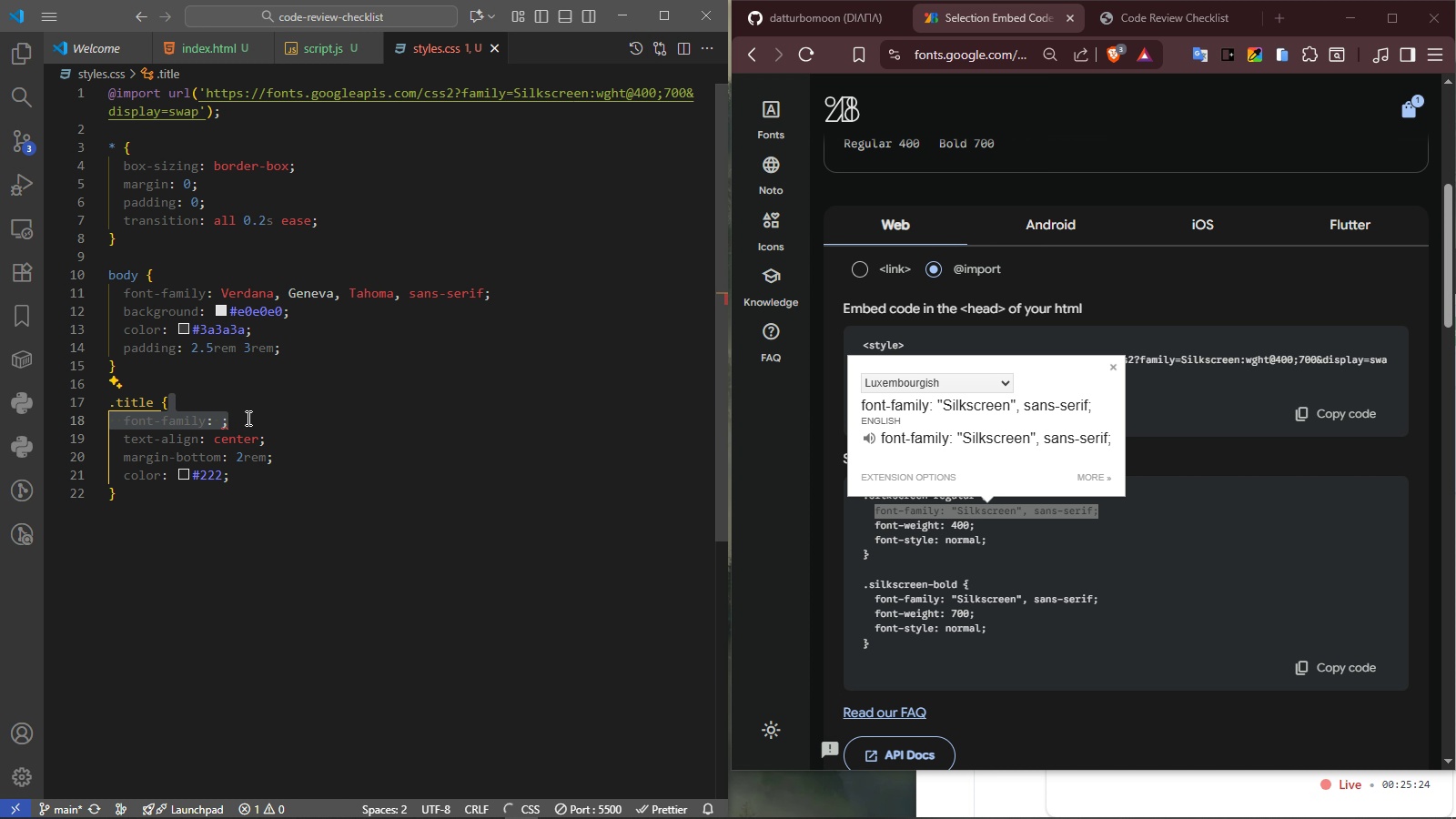 
key(Enter)
 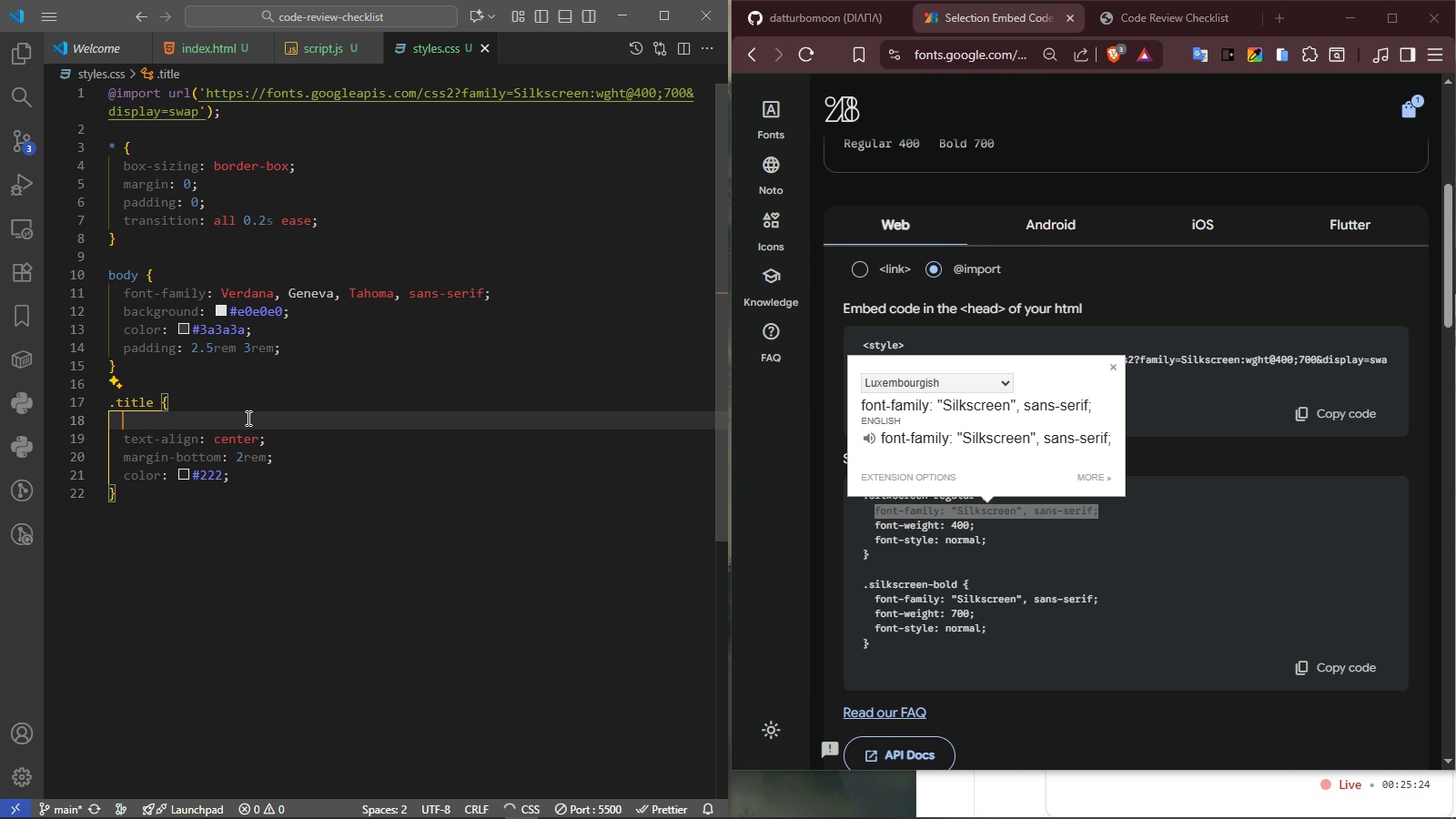 
key(Control+ControlLeft)
 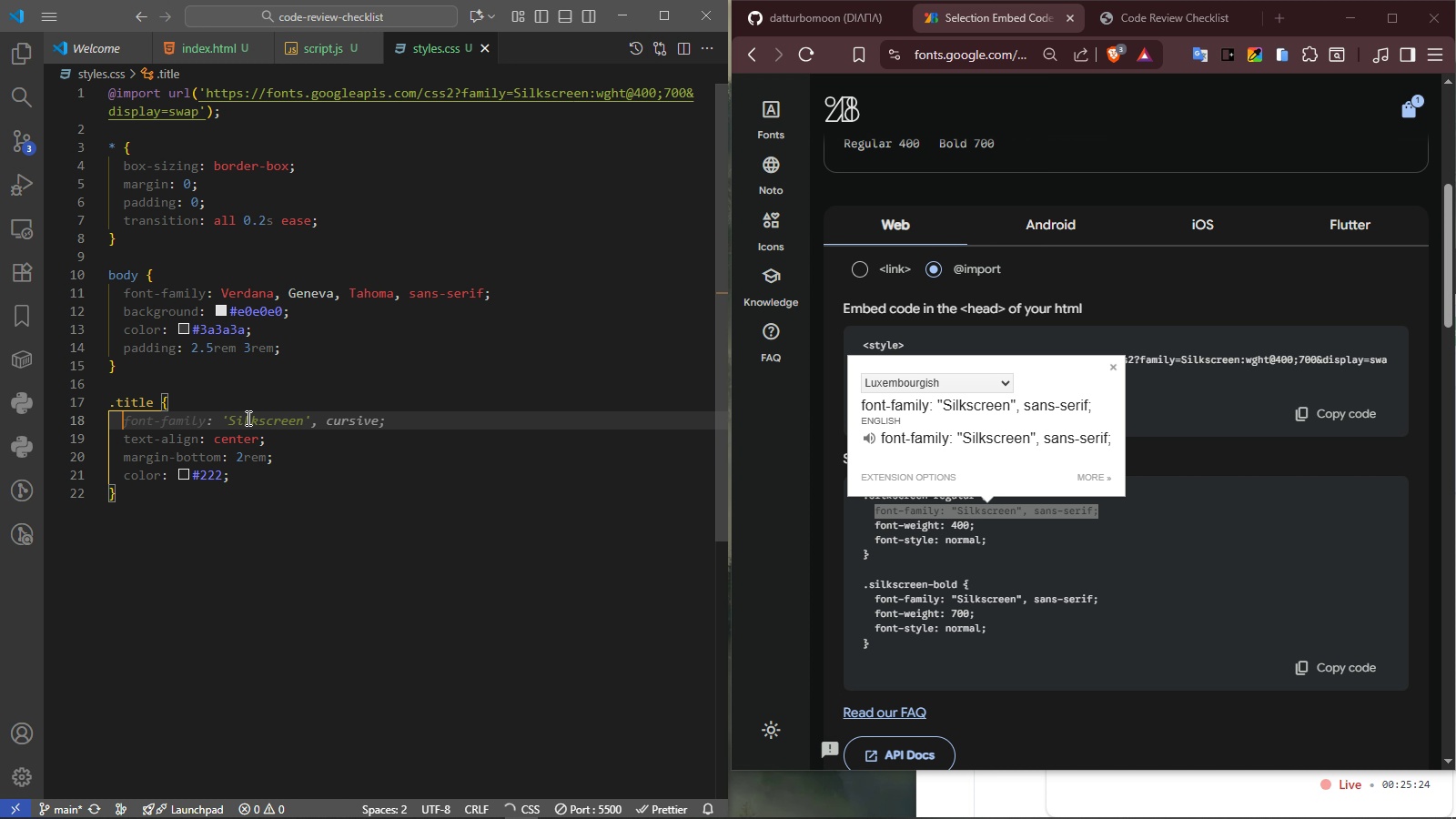 
key(Control+V)
 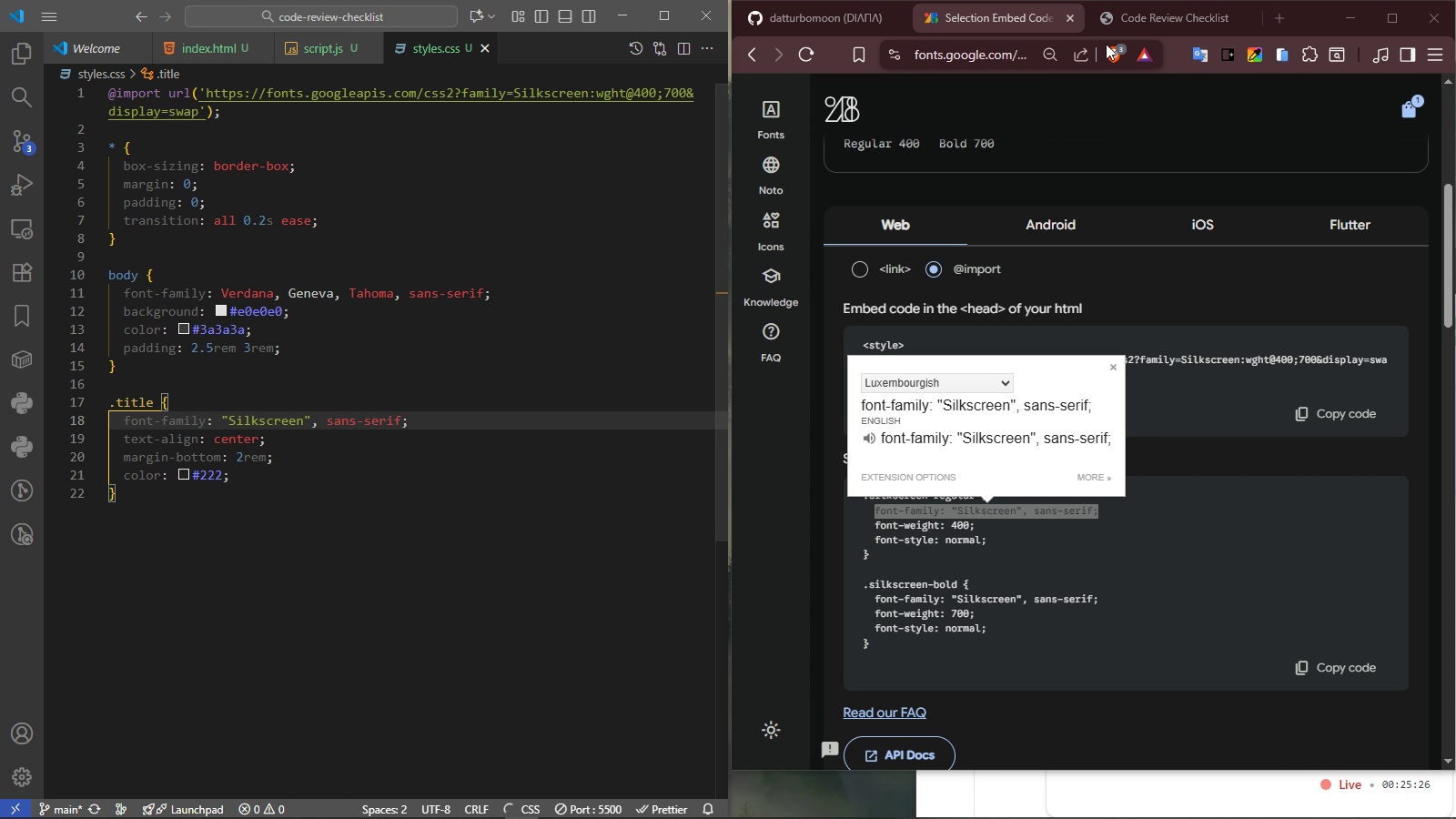 
left_click([1162, 3])
 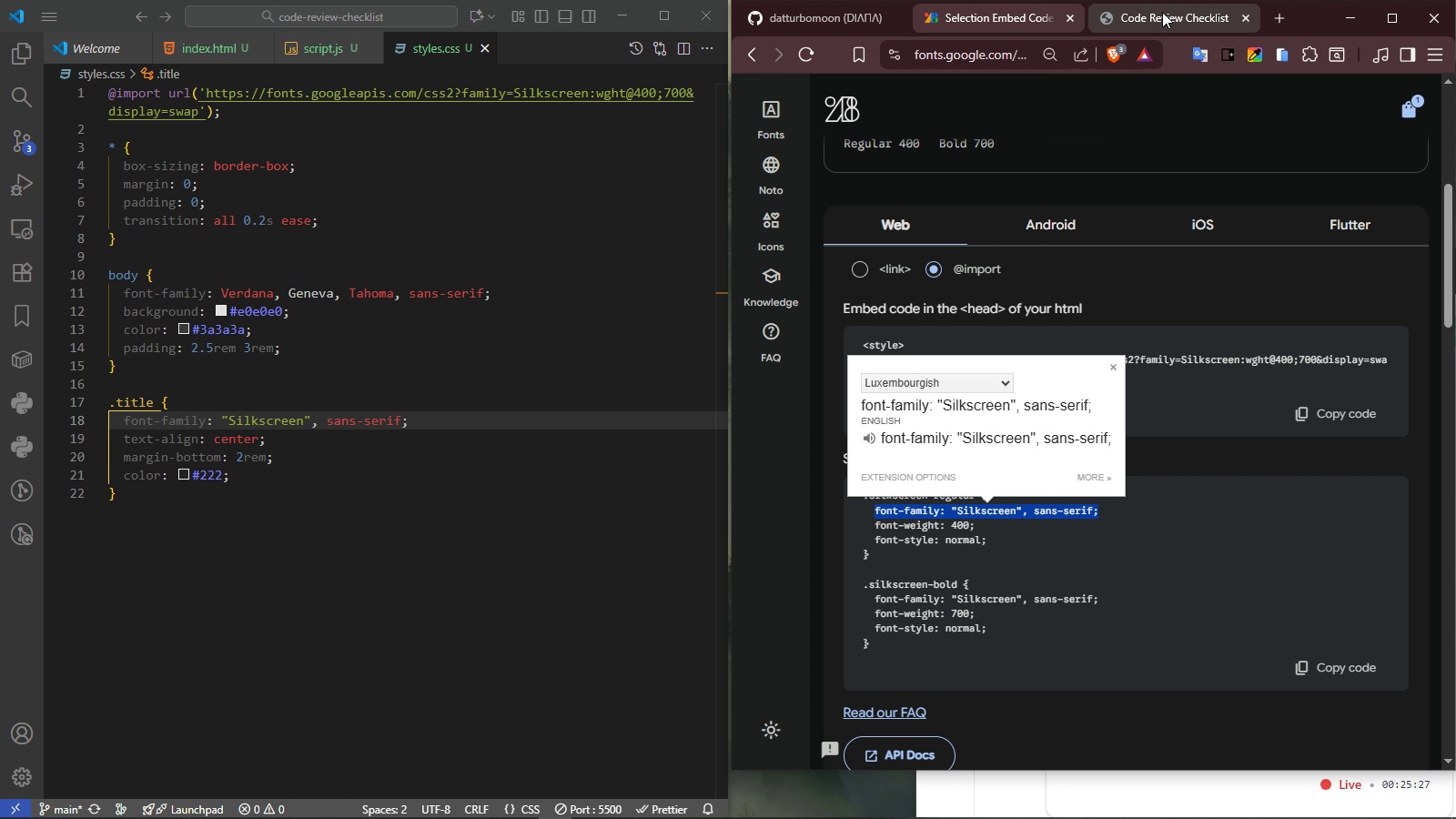 
left_click([1162, 15])
 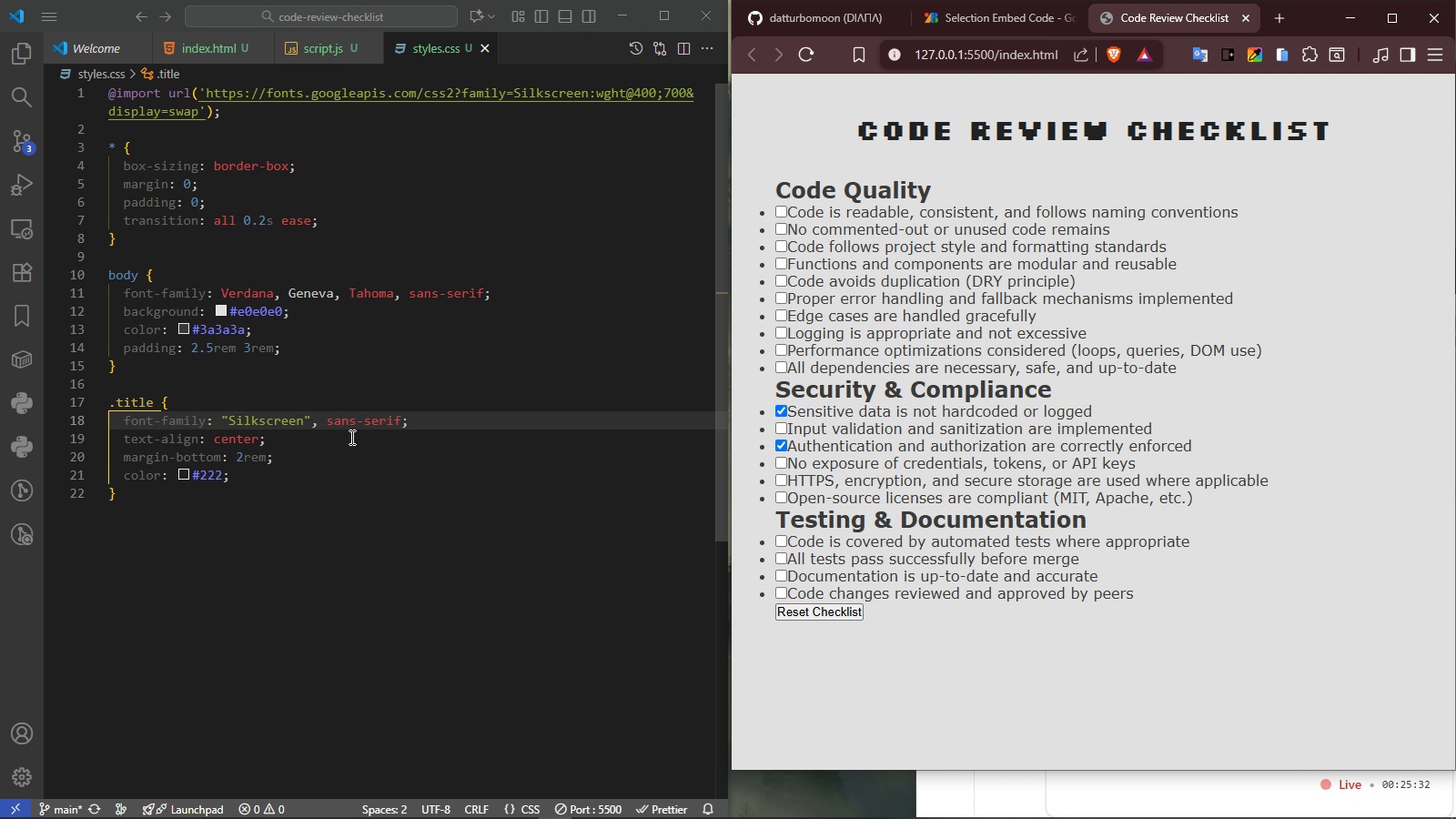 
wait(5.95)
 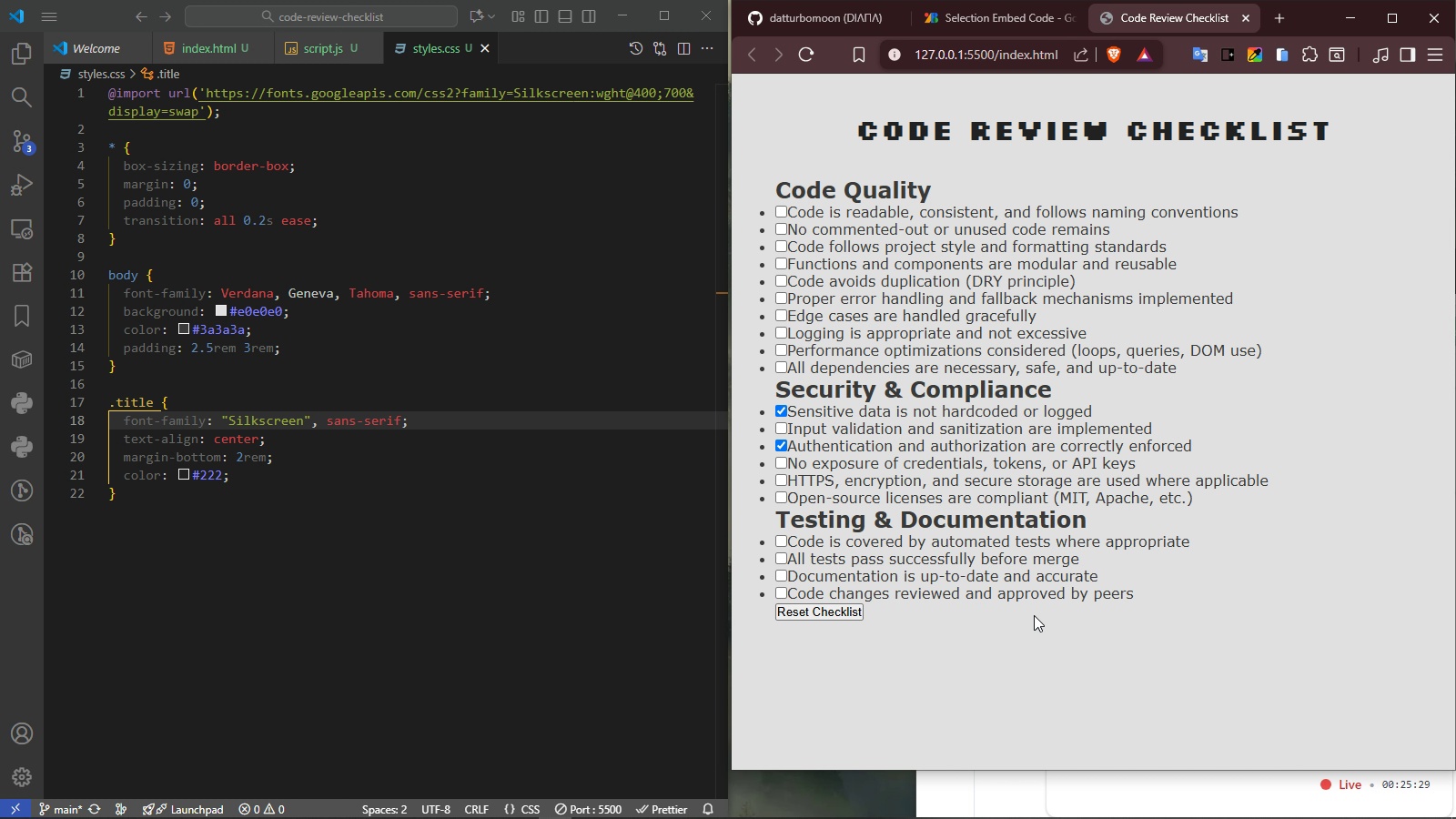 
left_click_drag(start_coordinate=[282, 477], to_coordinate=[439, 418])
 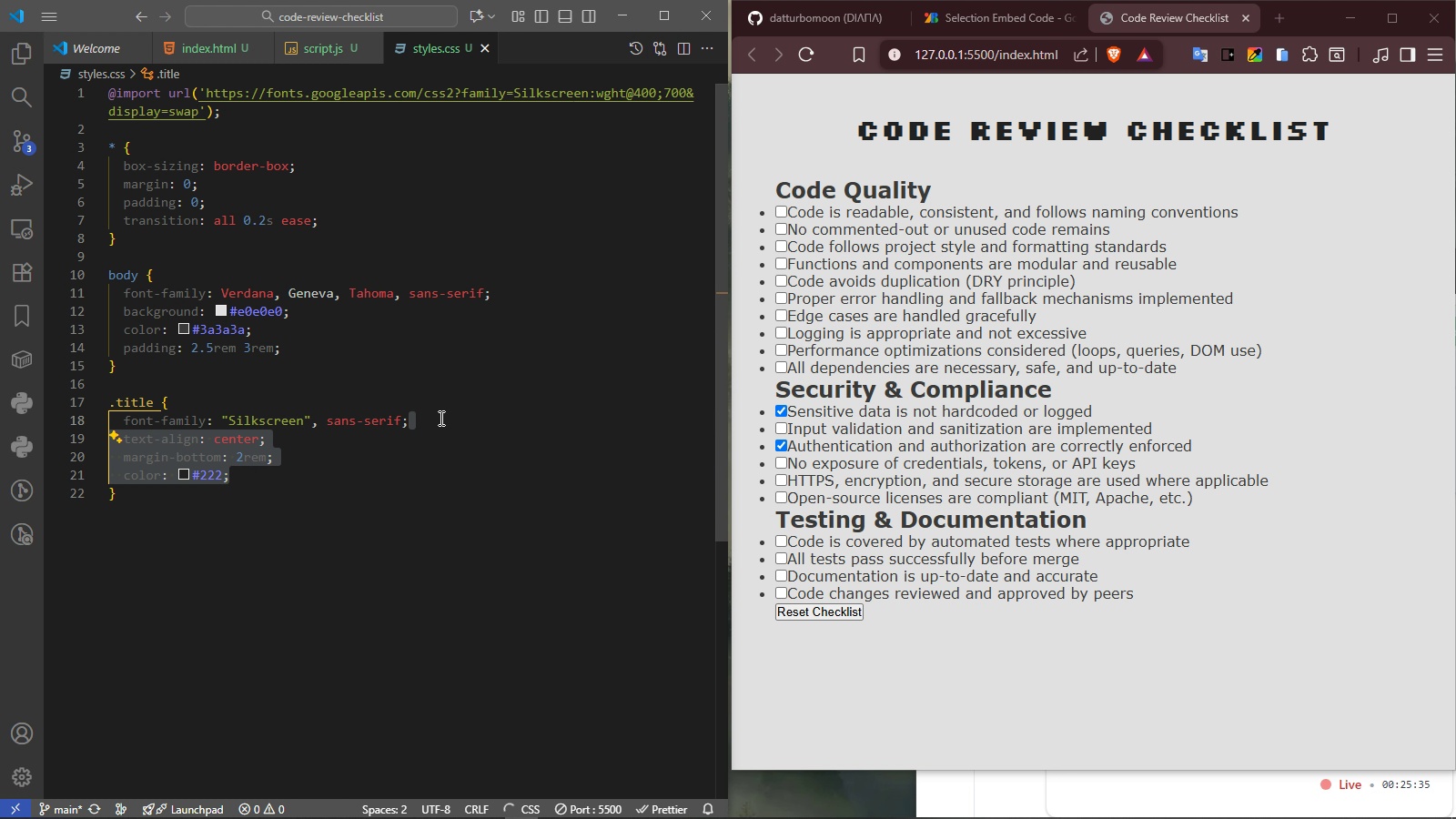 
key(Enter)
 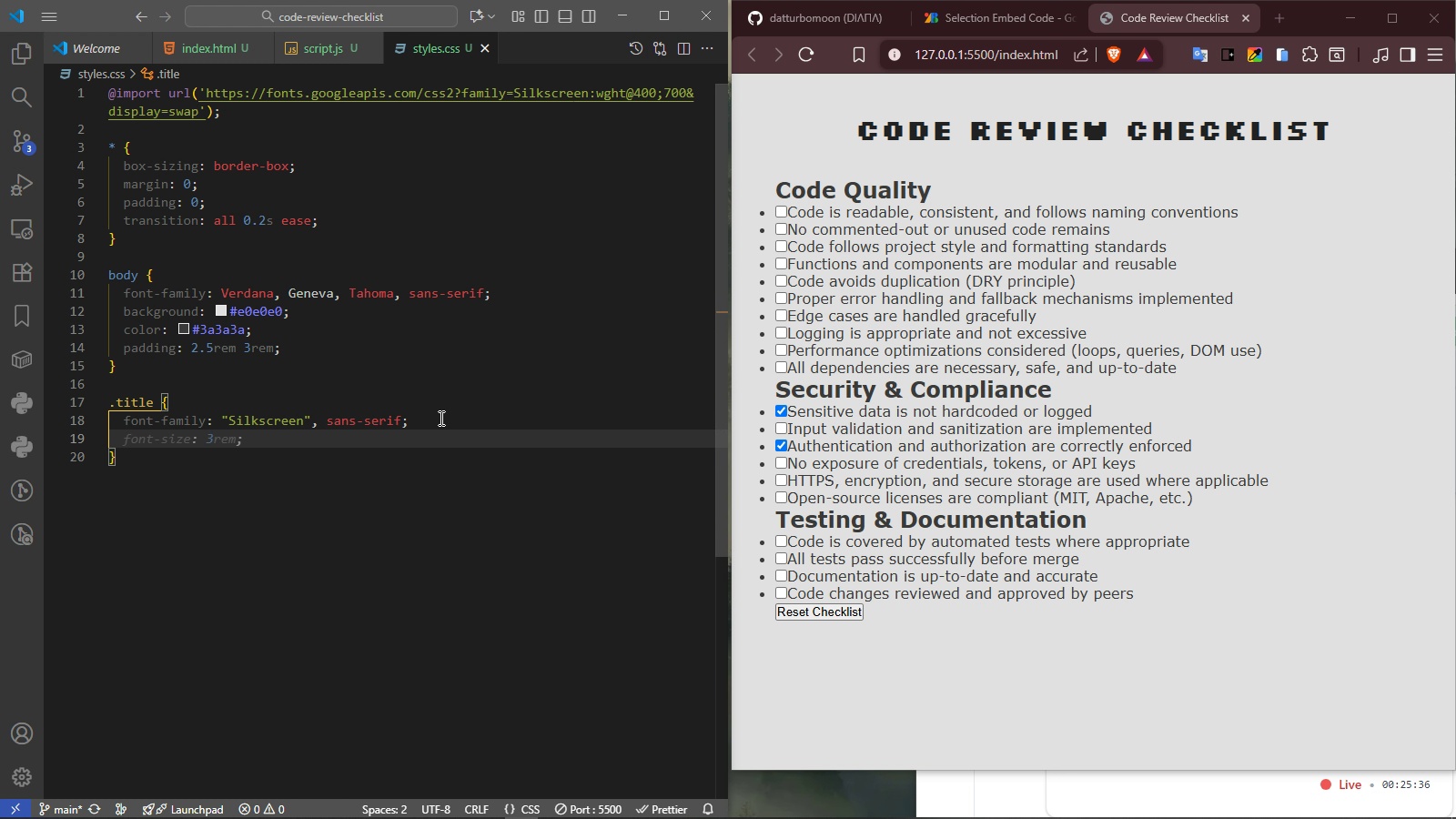 
type(fontwei)
 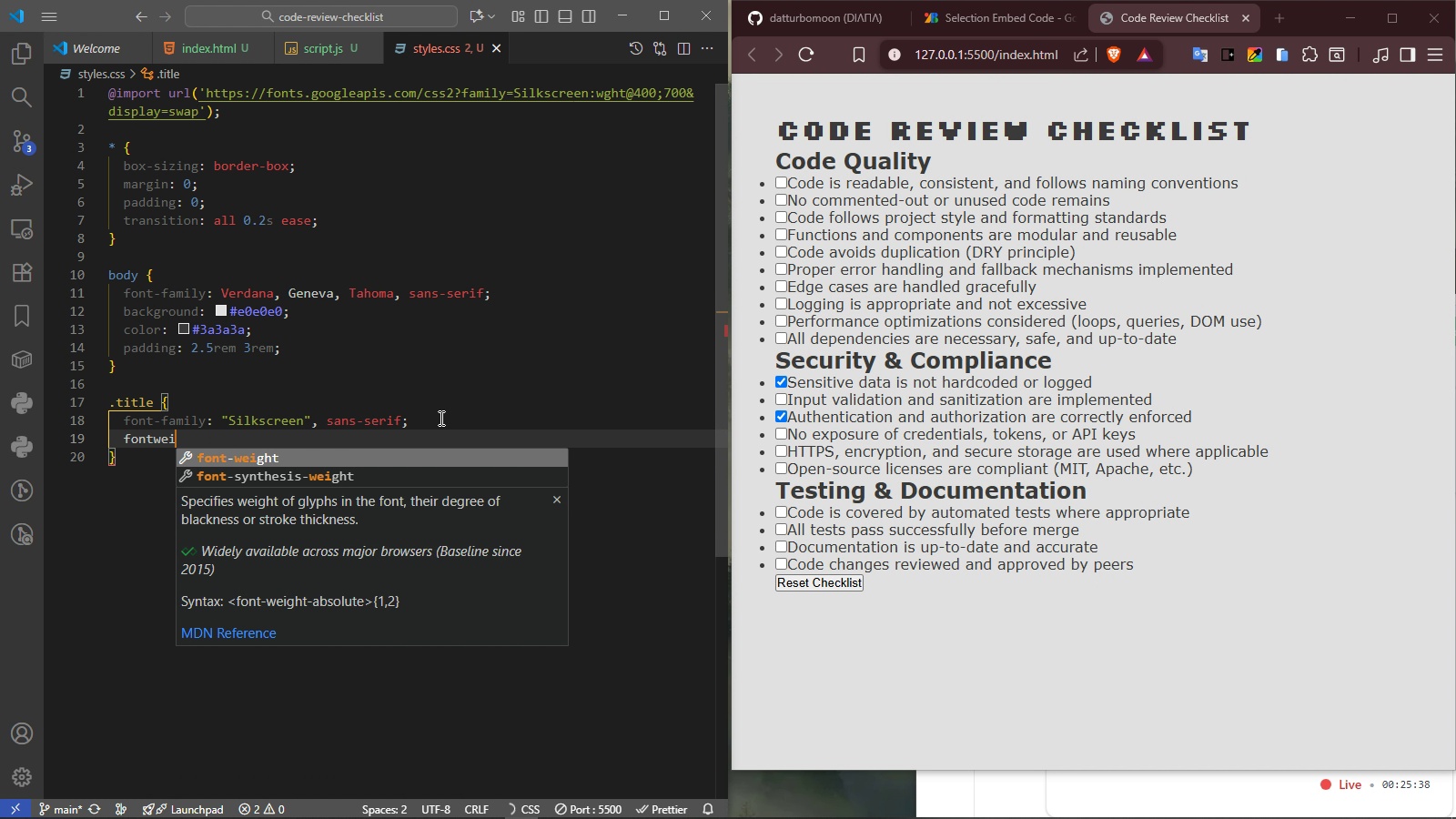 
key(Enter)
 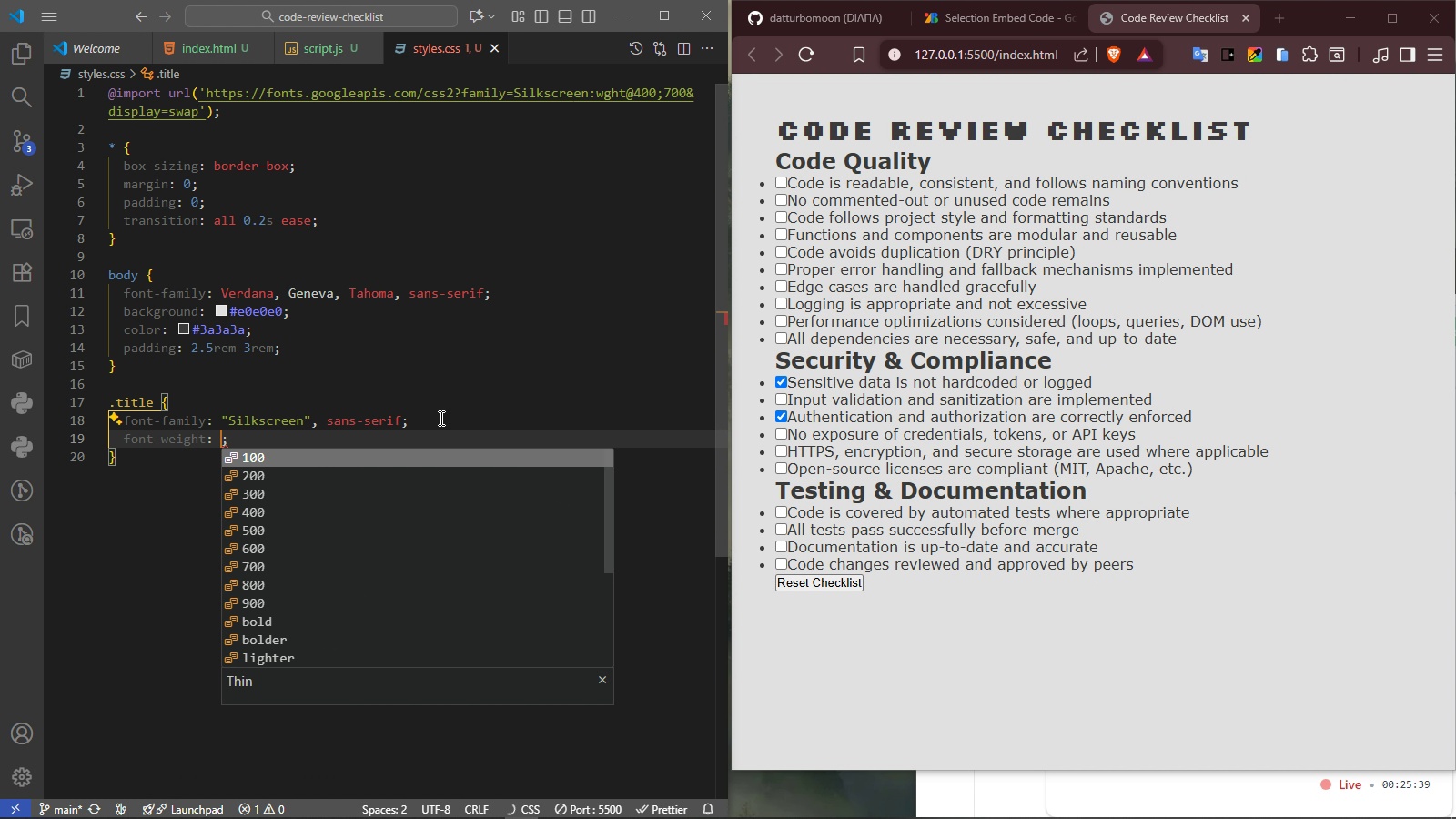 
type(400)
 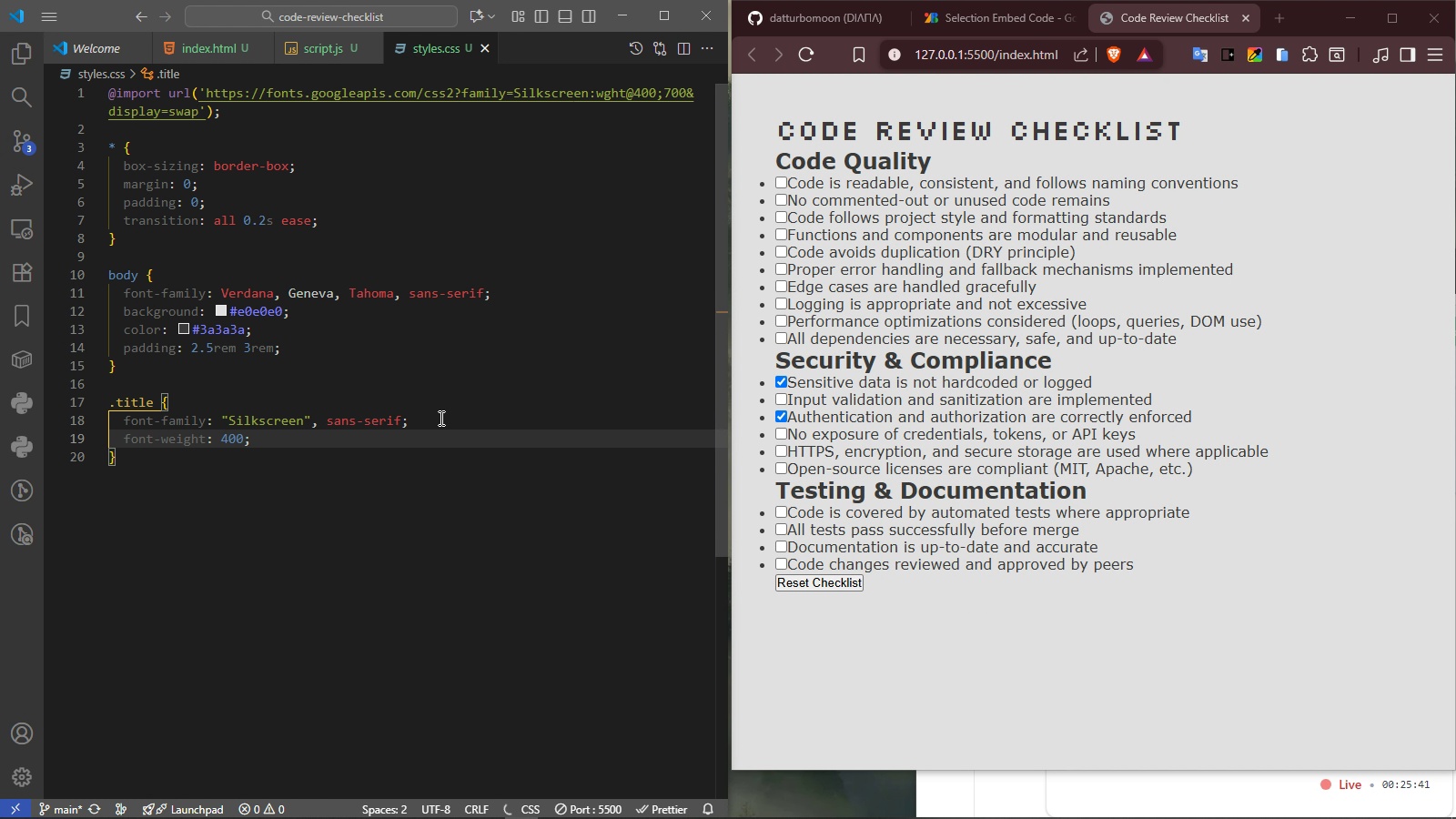 
key(ArrowRight)
 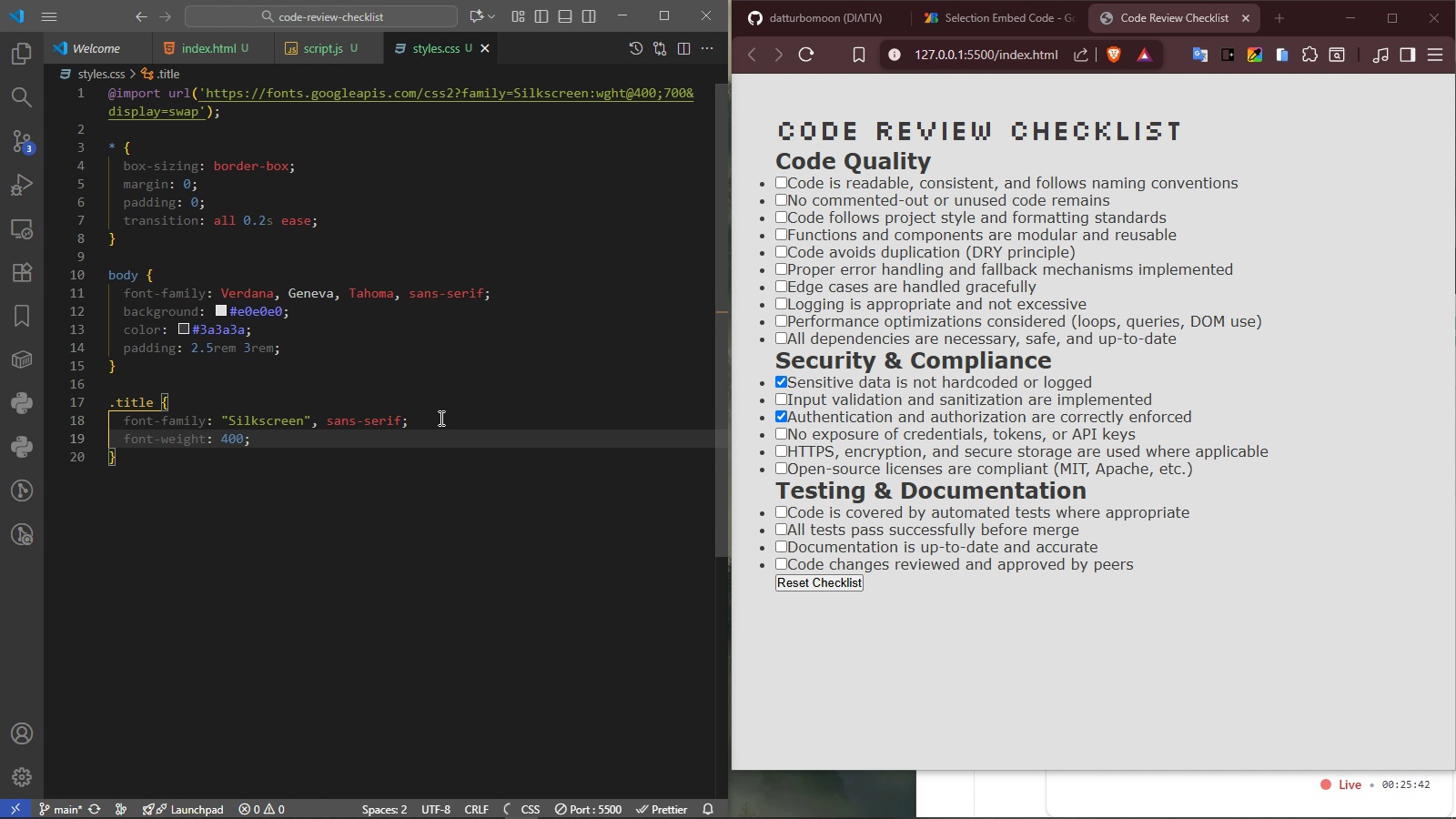 
key(Enter)
 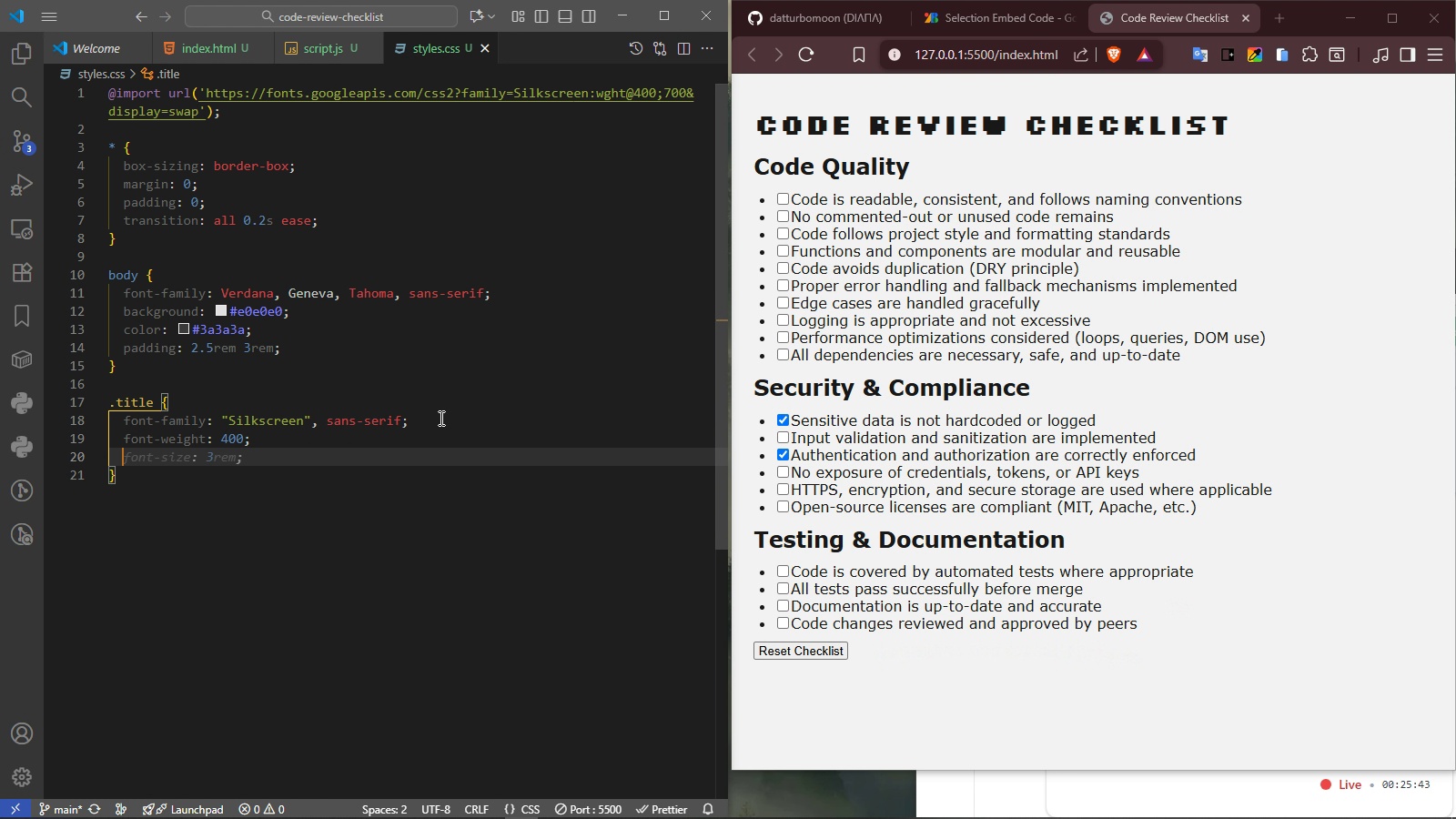 
type(color)
 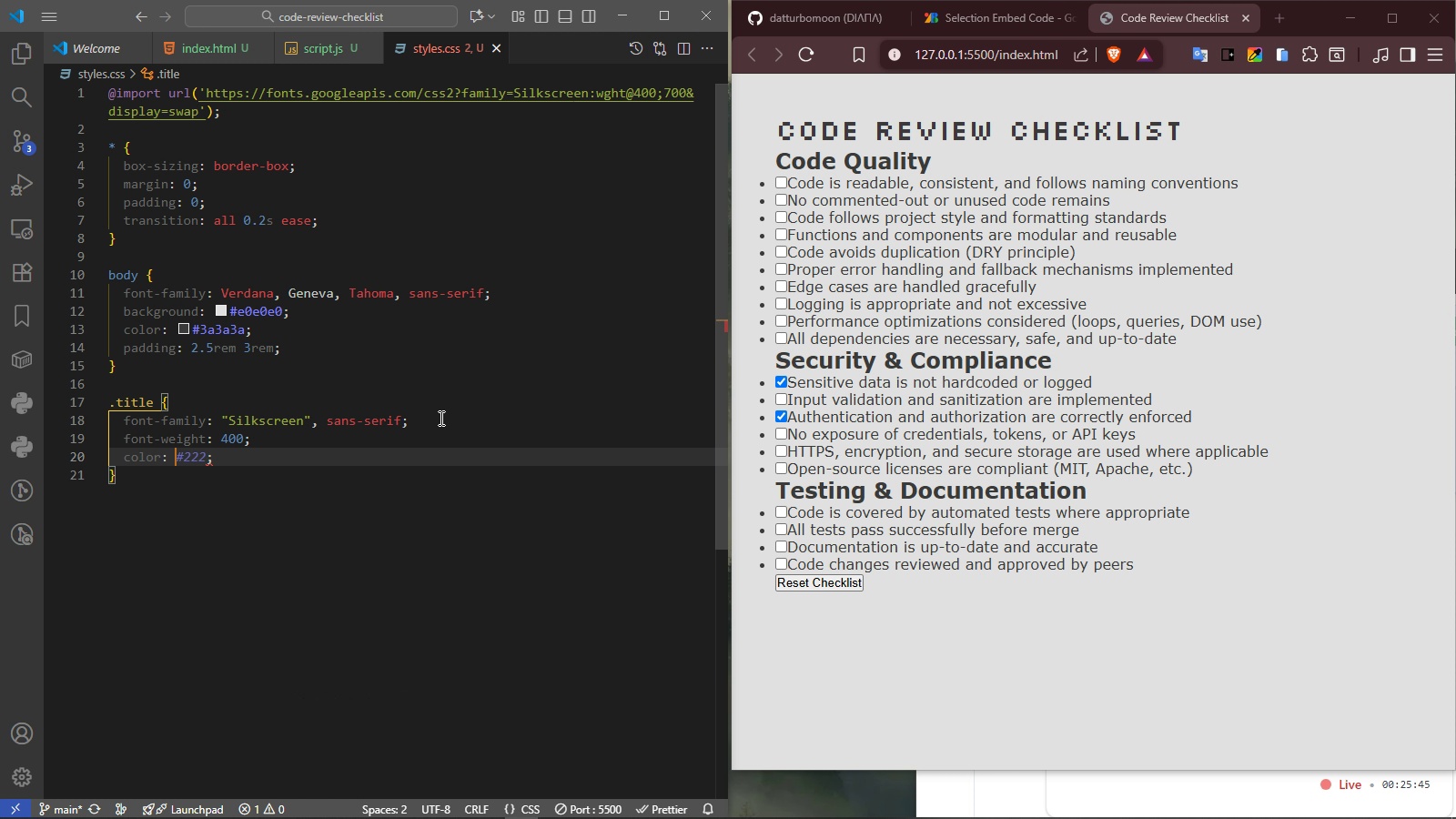 
key(Enter)
 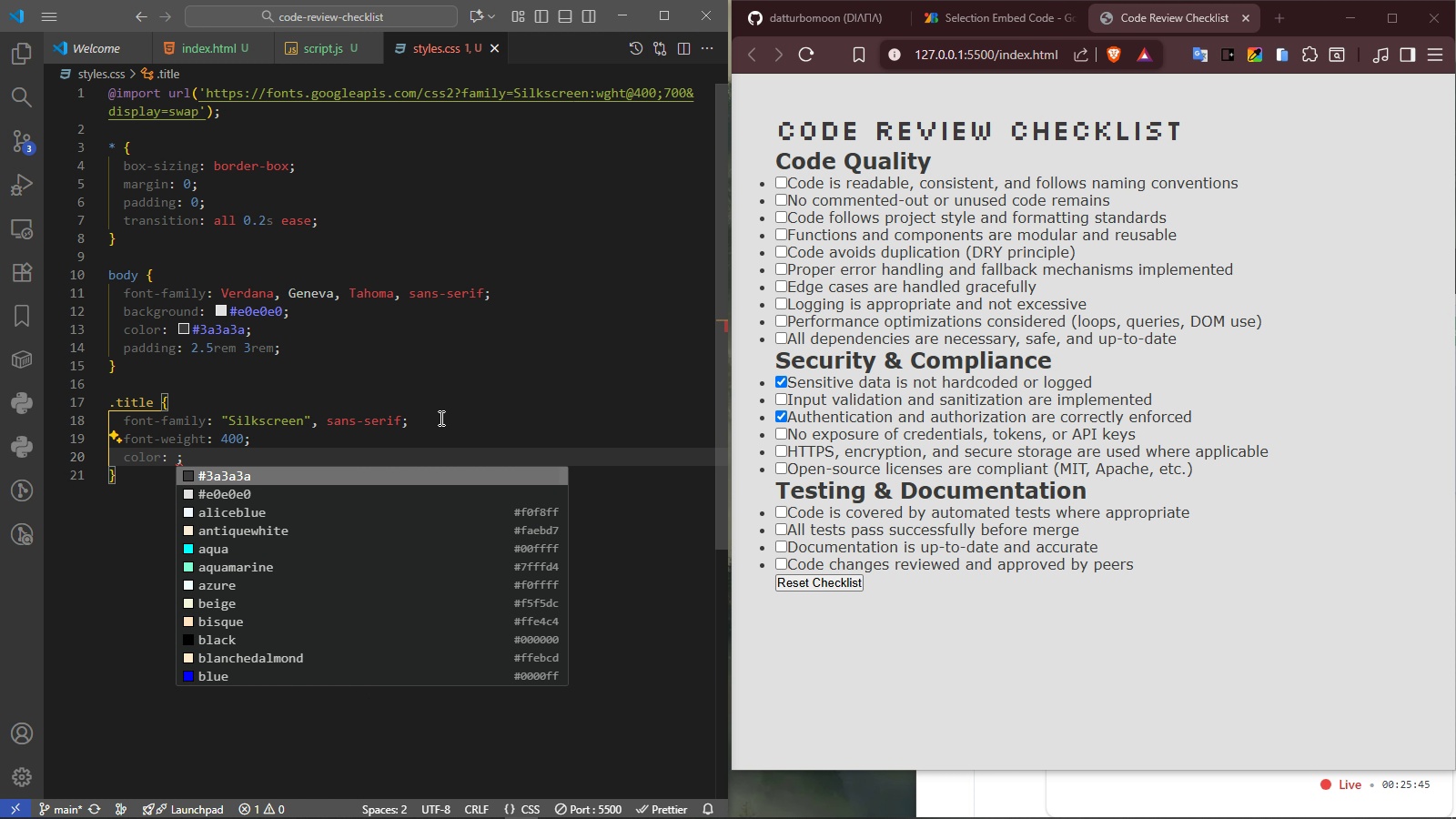 
key(Shift+3)
 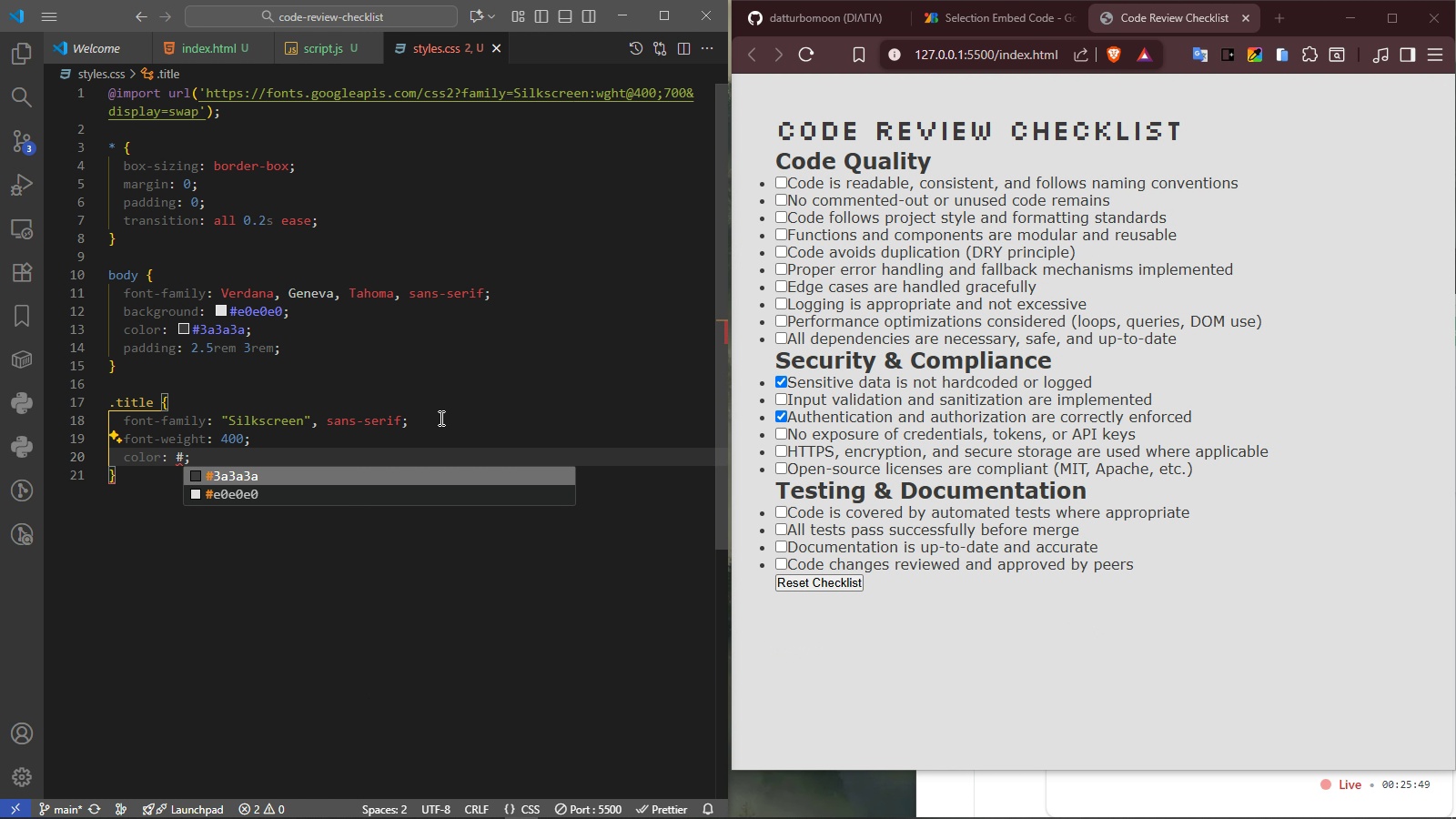 
type(25924f)
 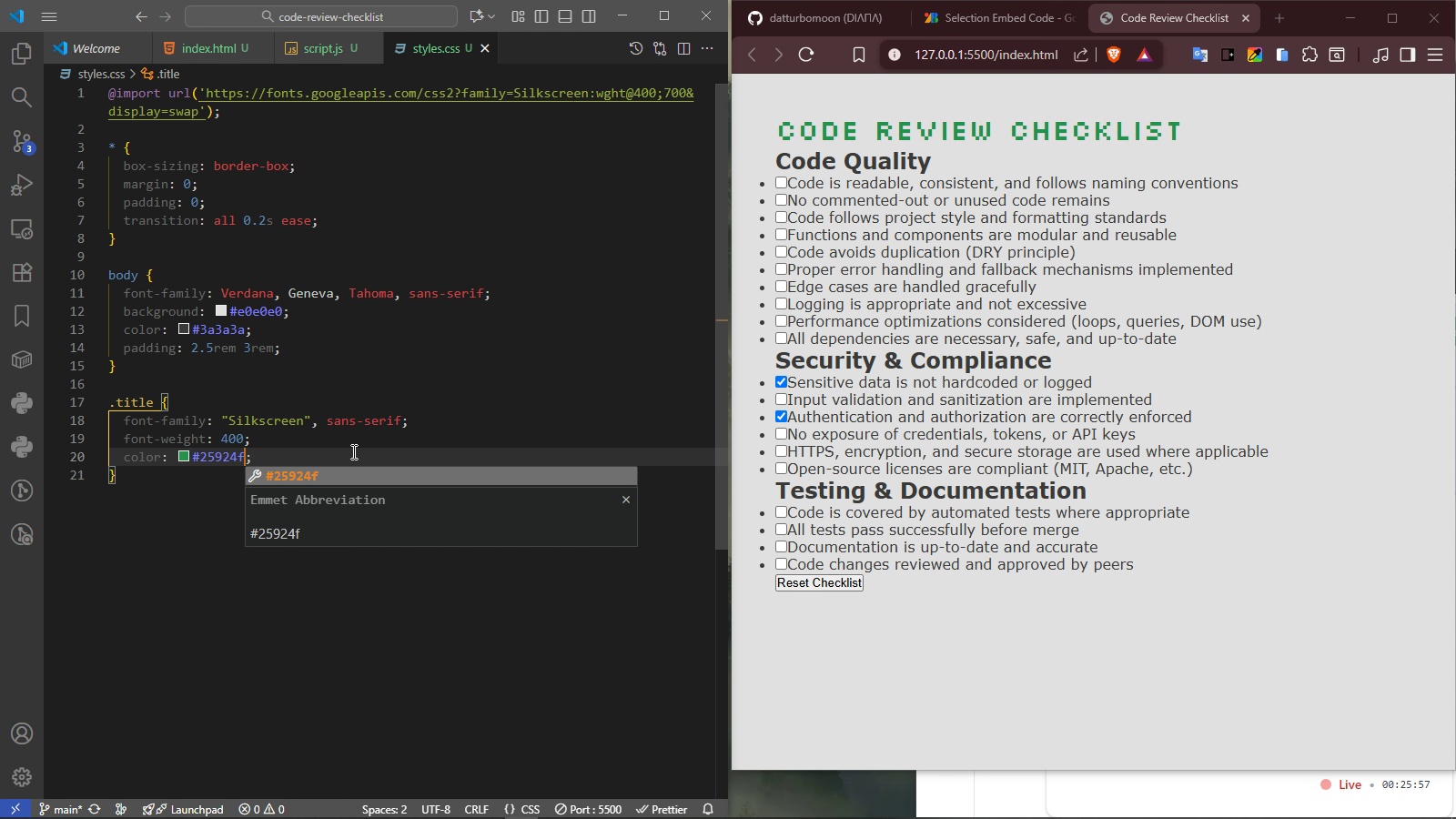 
left_click([308, 452])
 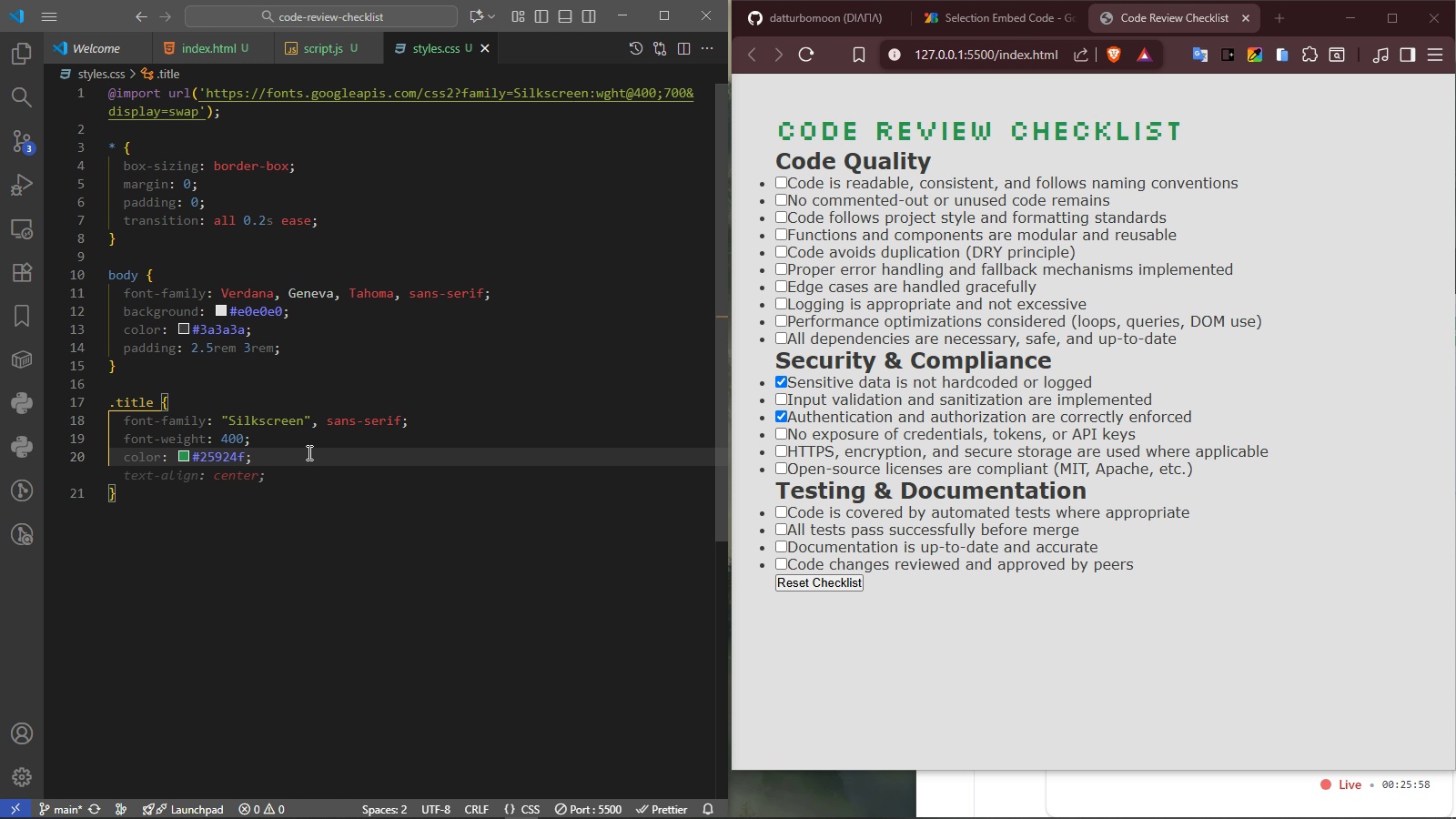 
key(Enter)
 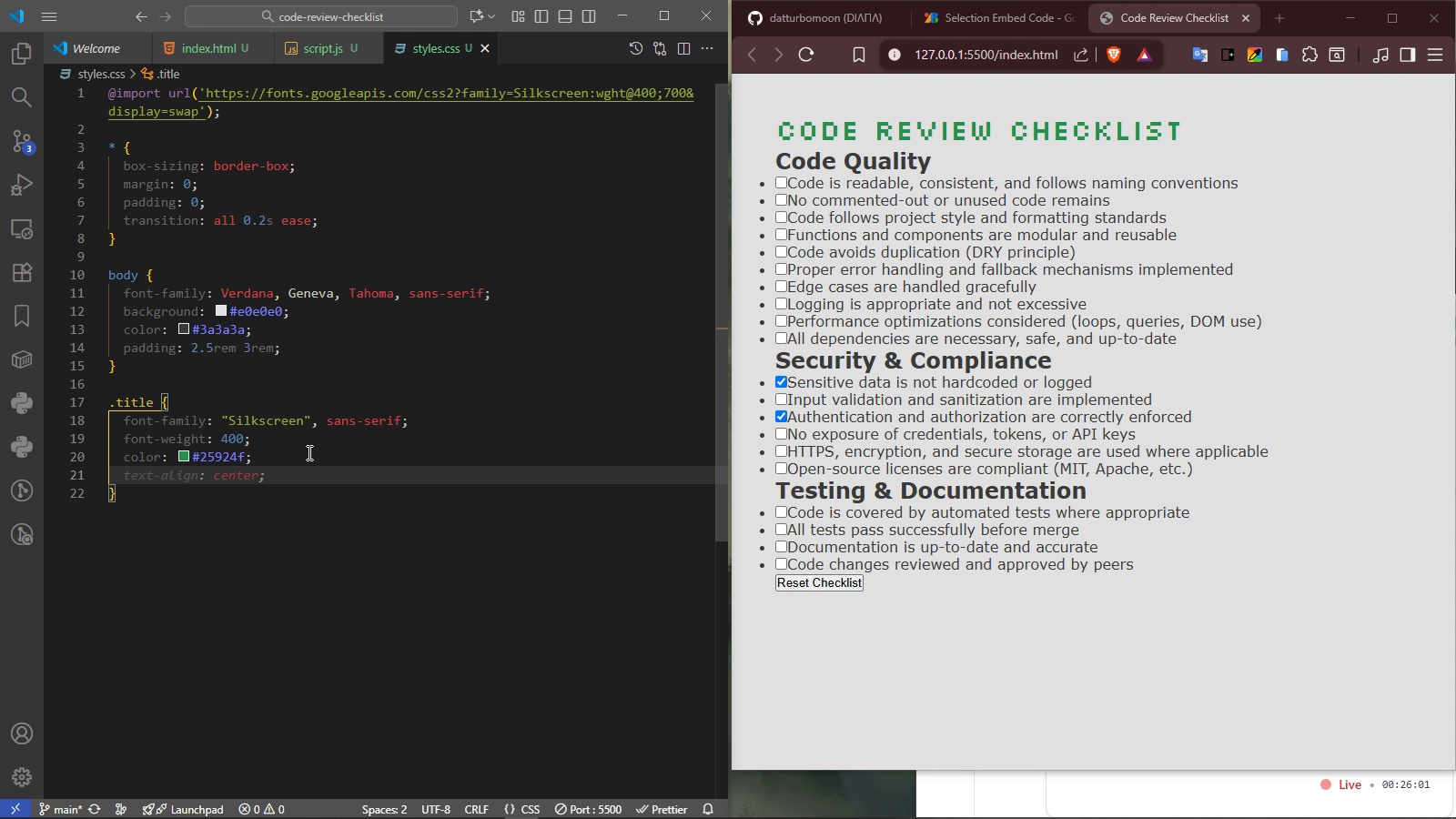 
type(fontsiz)
 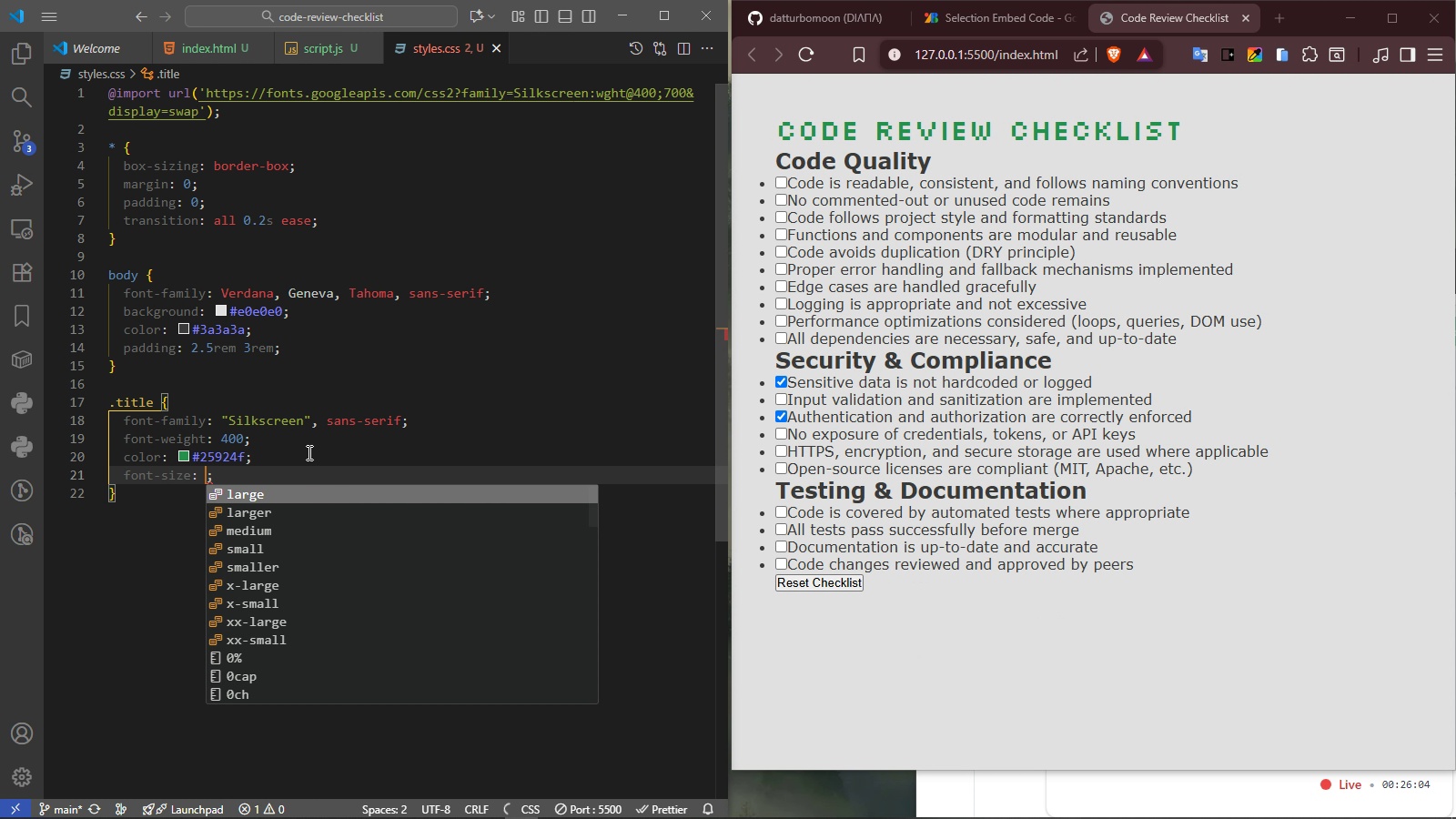 
key(Enter)
 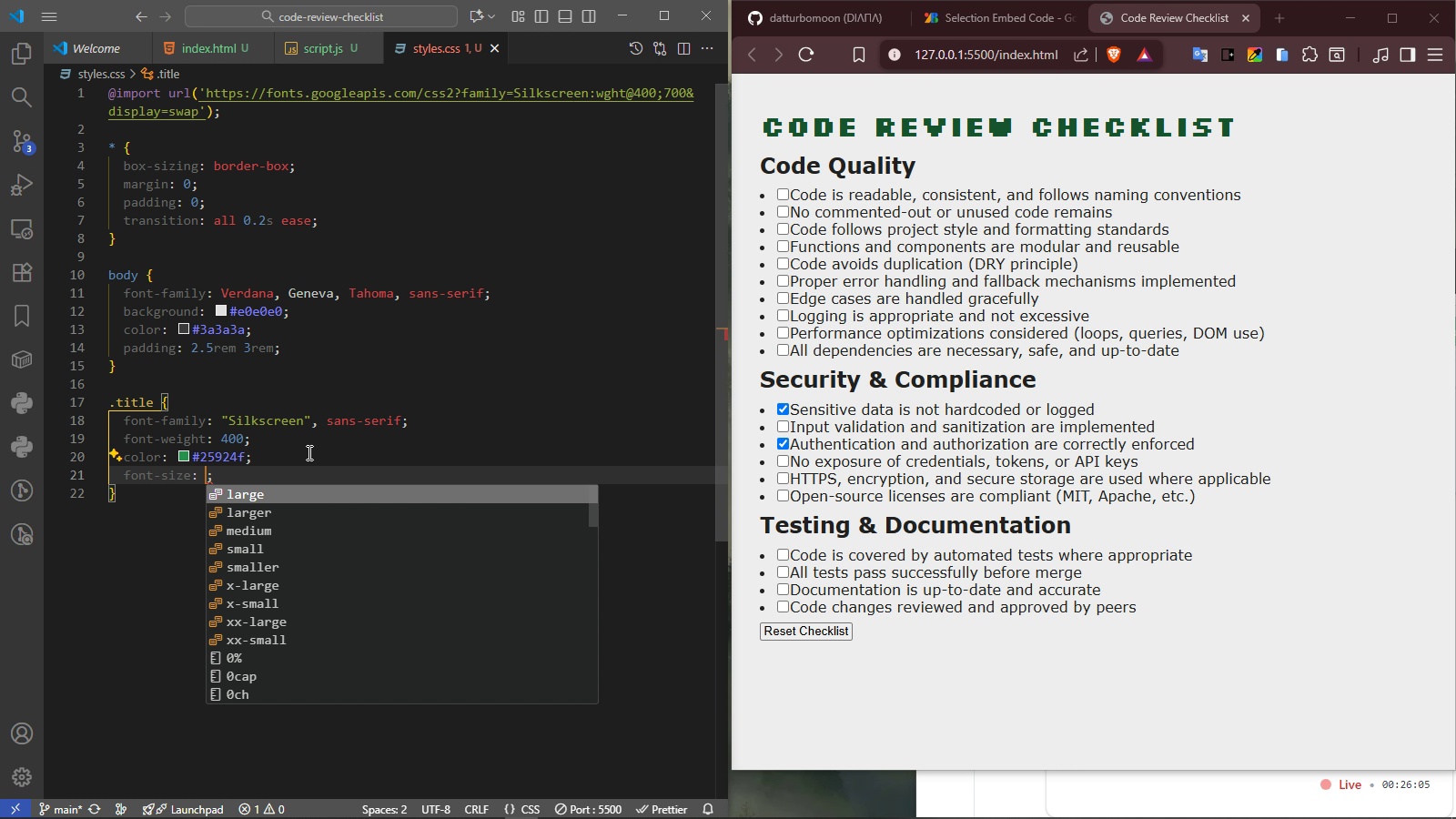 
type(2.2rem)
 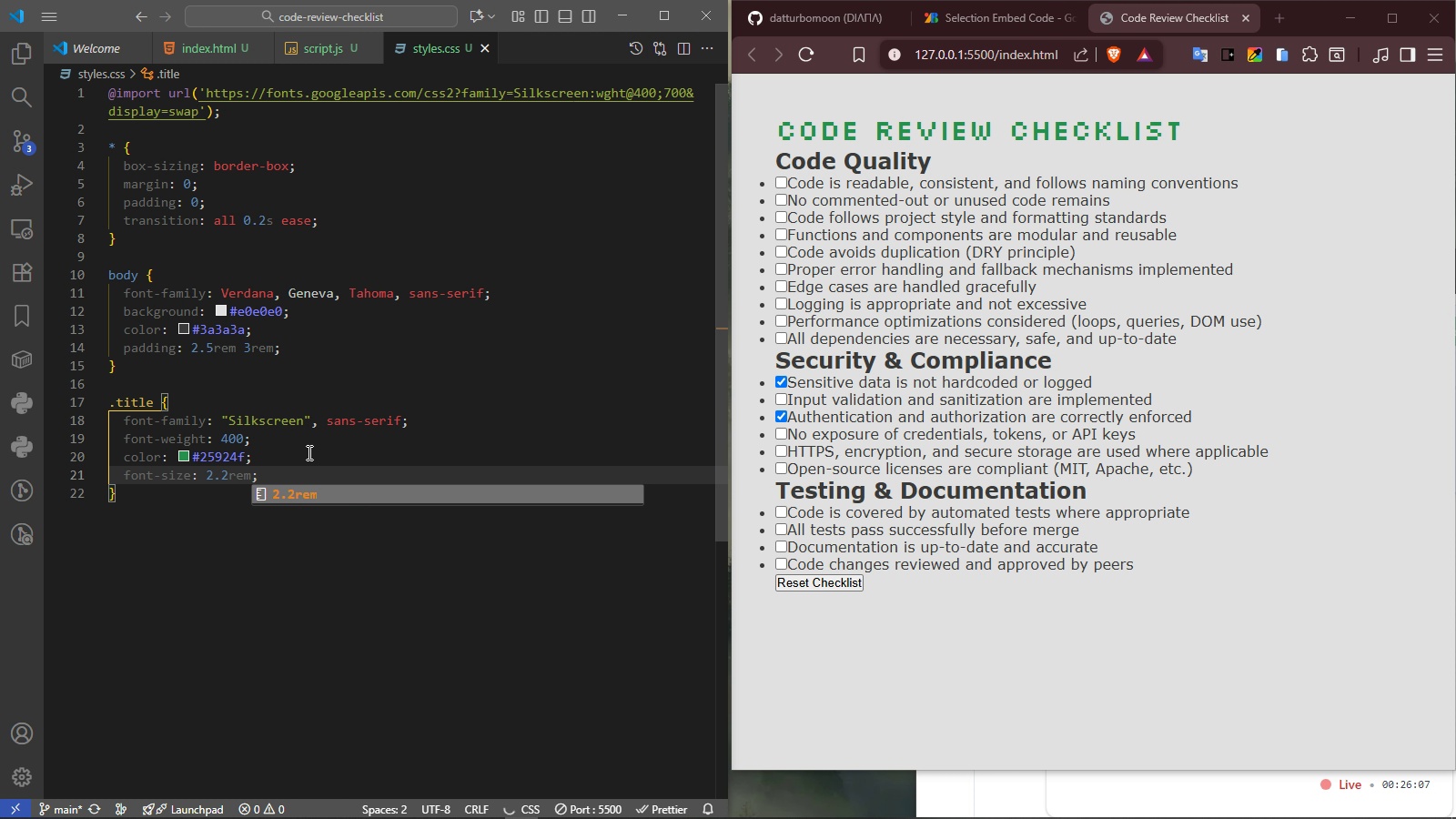 
key(ArrowRight)
 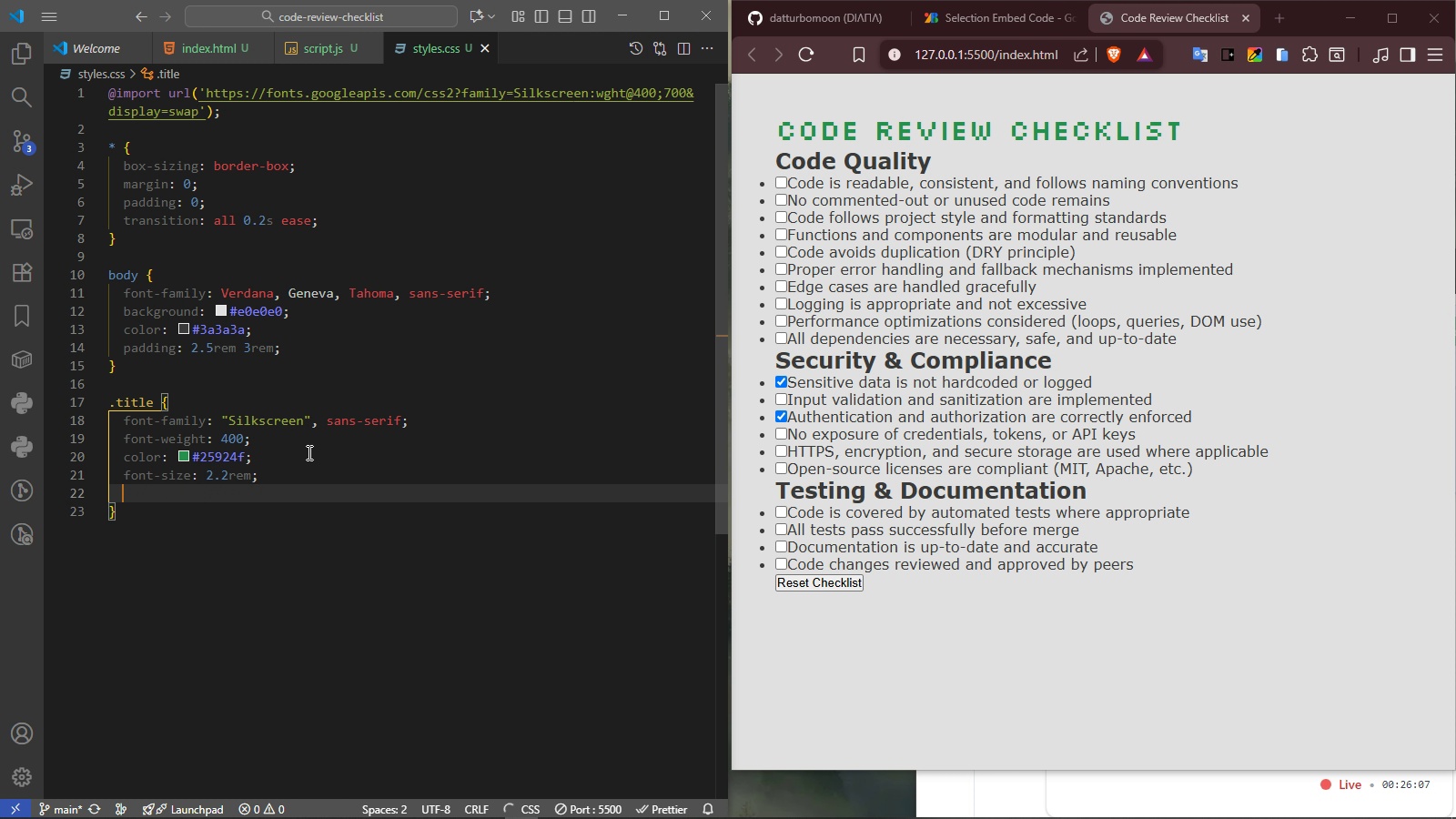 
key(Enter)
 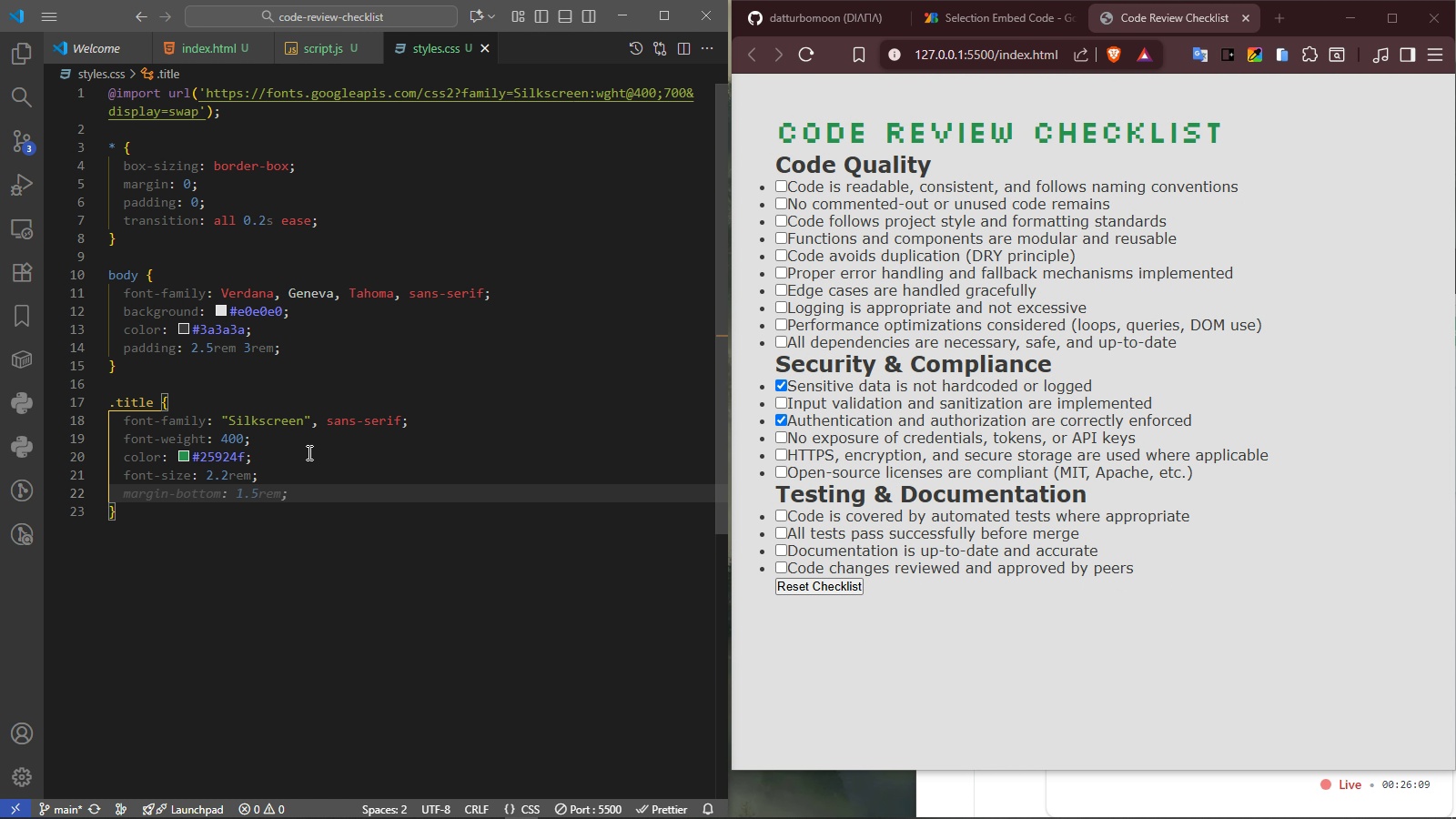 
type(textali)
 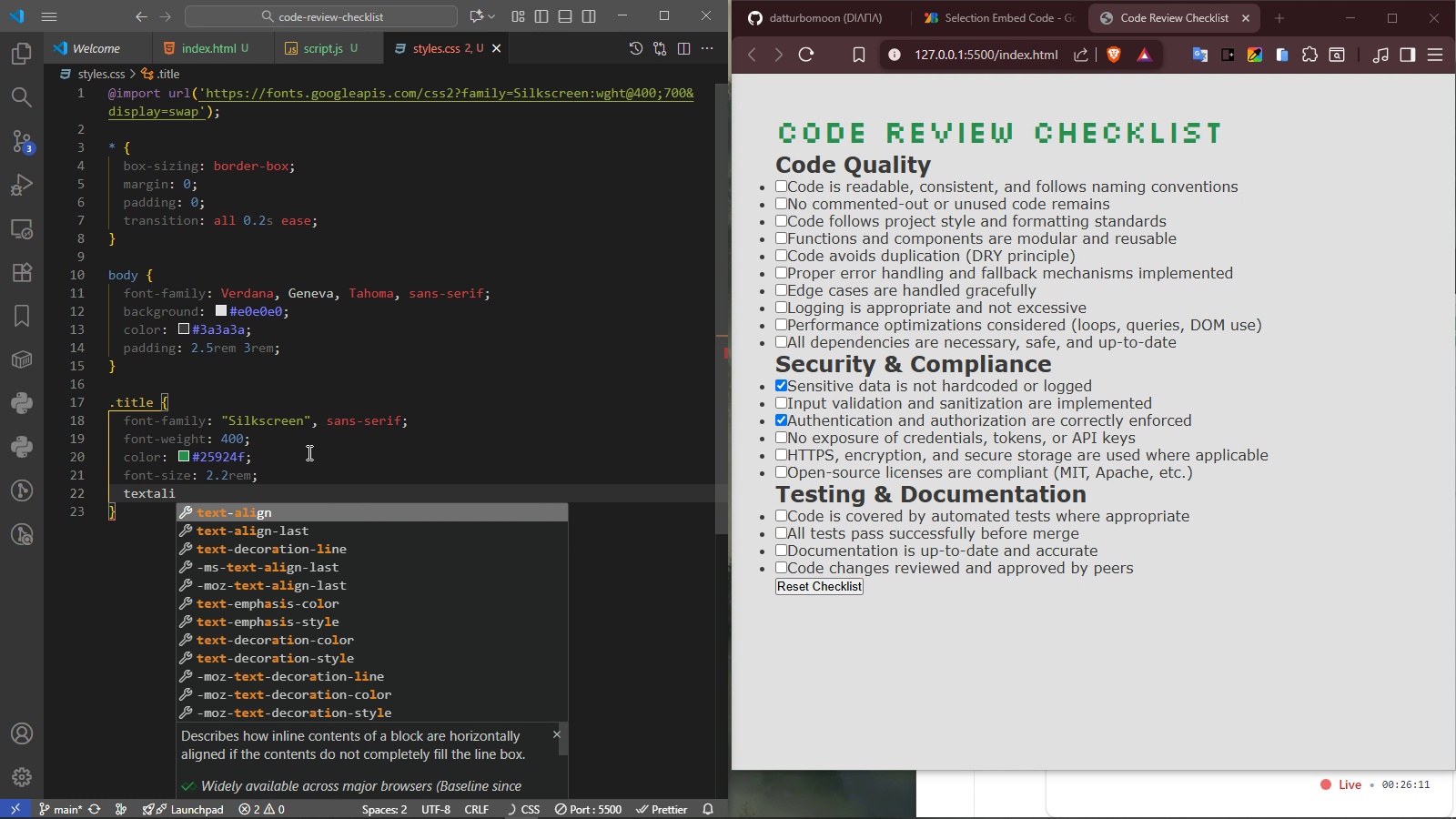 
key(Enter)
 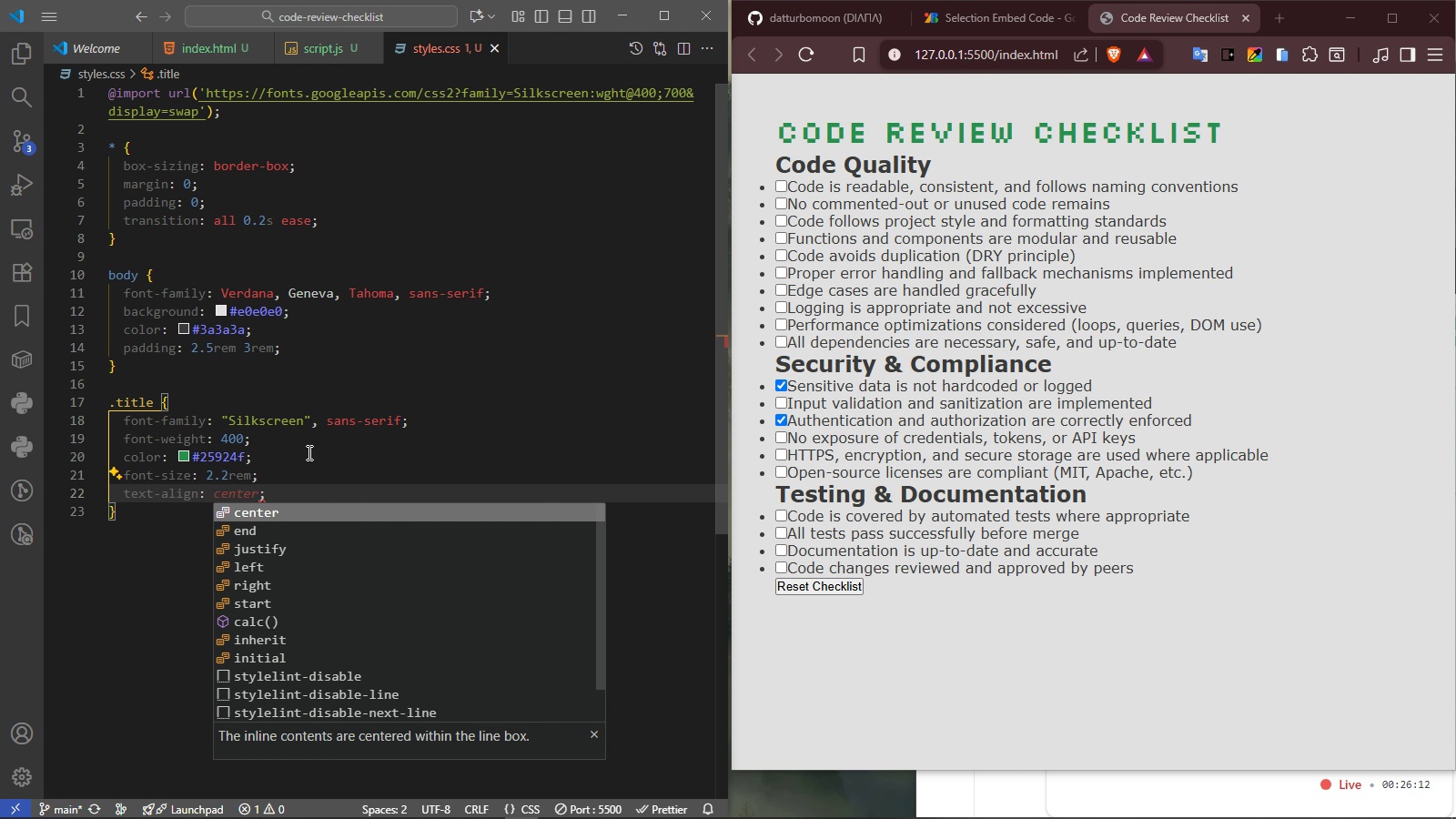 
key(Enter)
 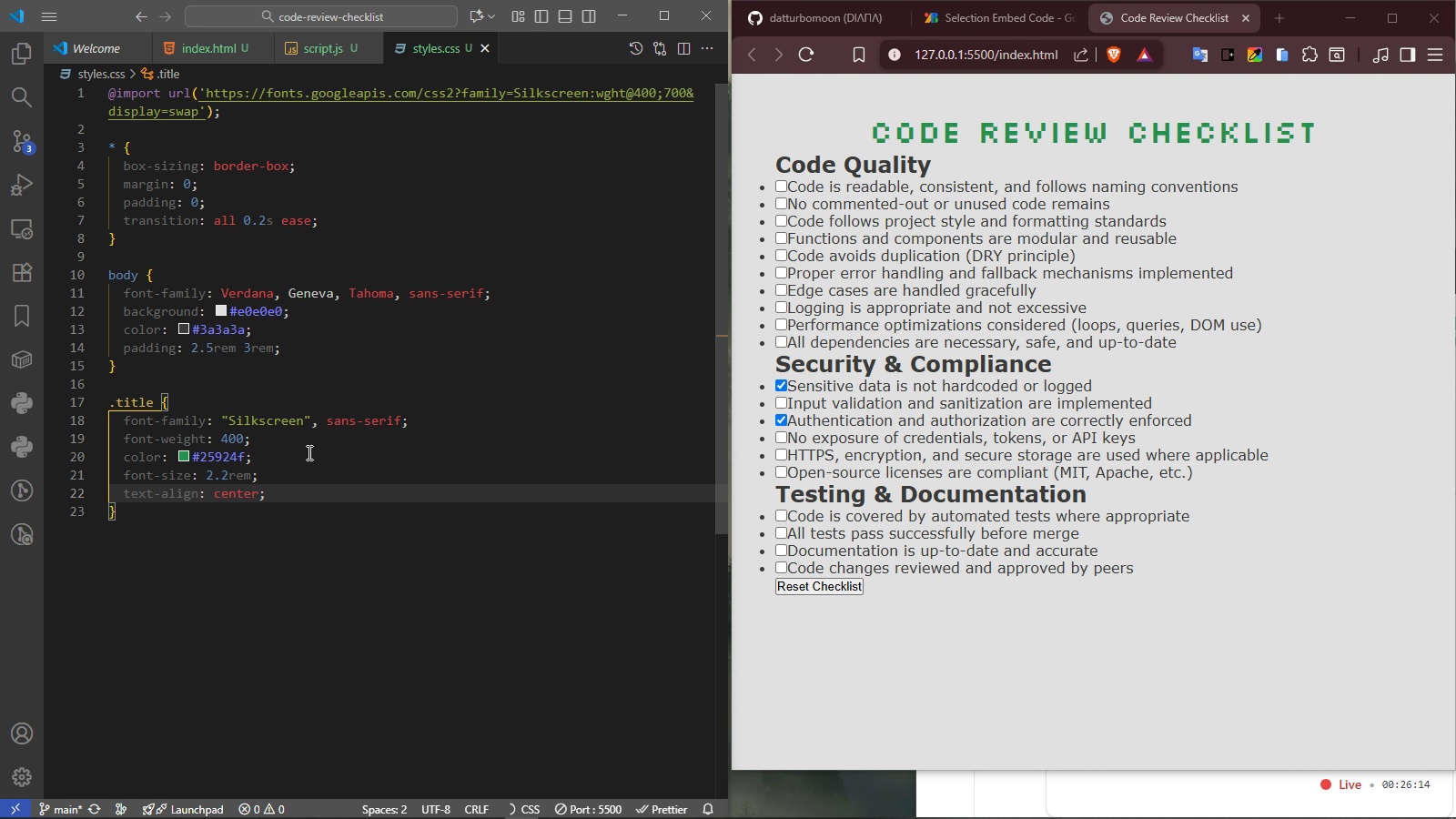 
key(ArrowRight)
 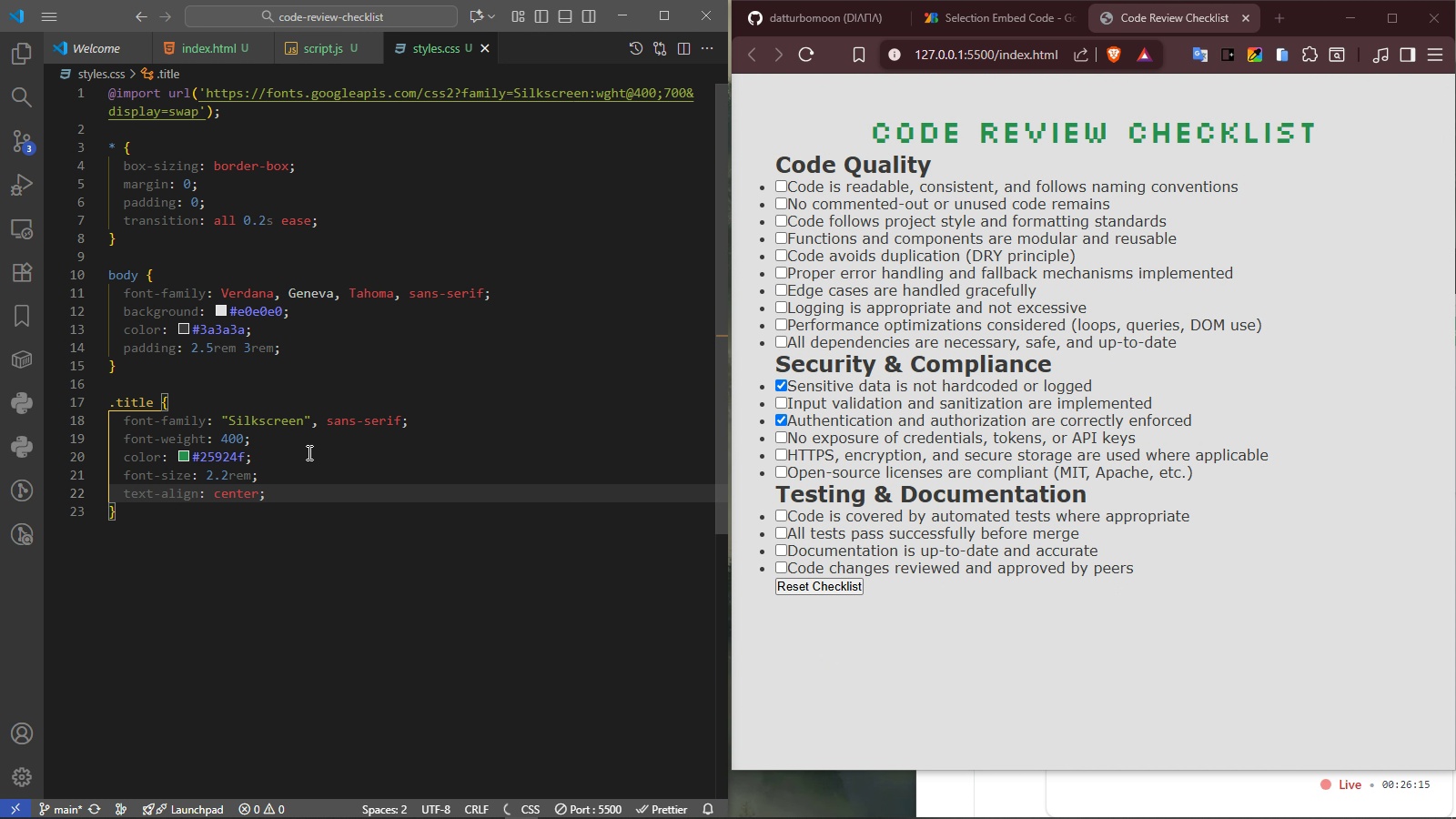 
key(ArrowDown)
 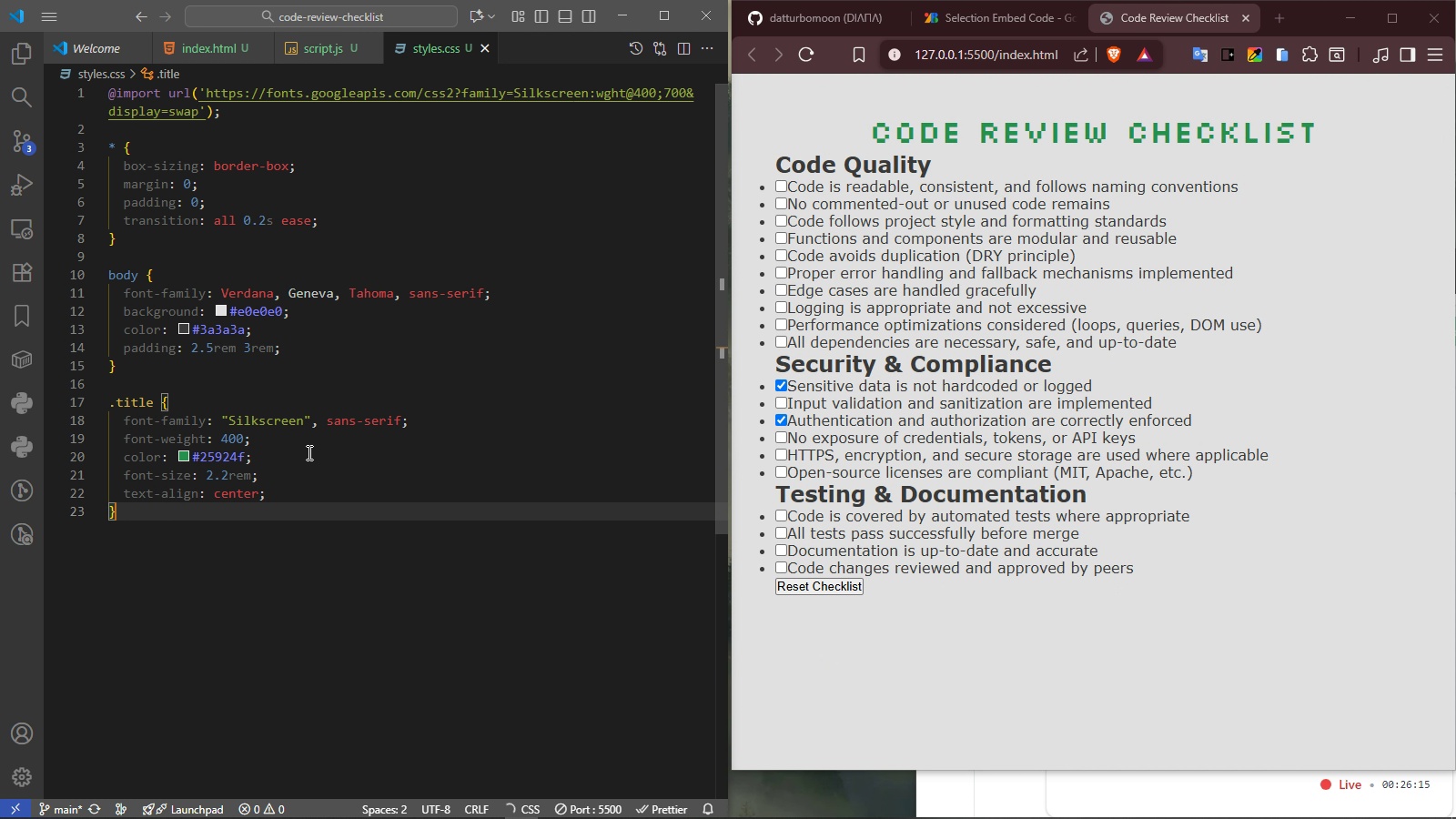 
key(Enter)
 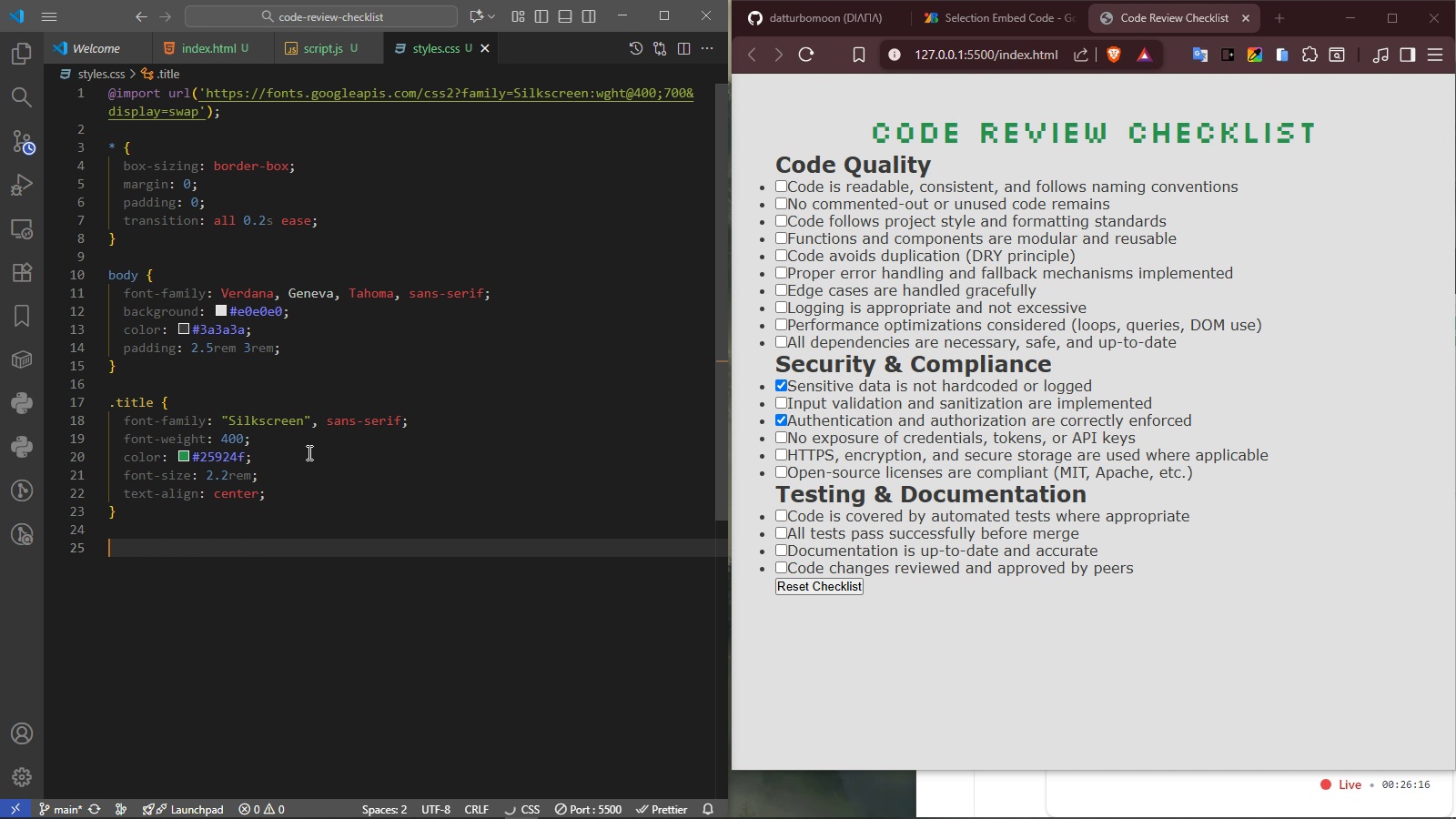 
key(Enter)
 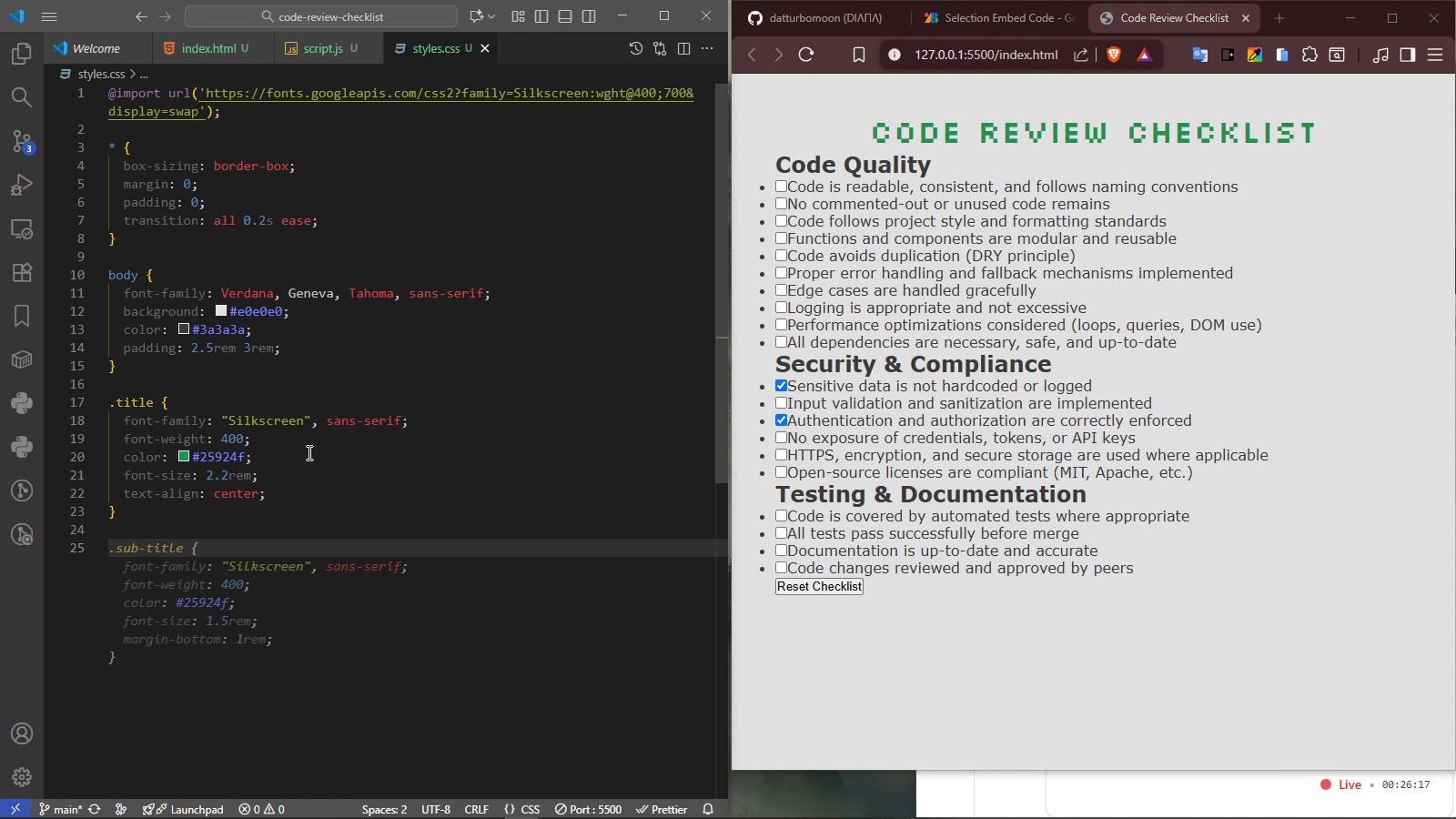 
type(.checklist)
key(Tab)
key(Tab)
 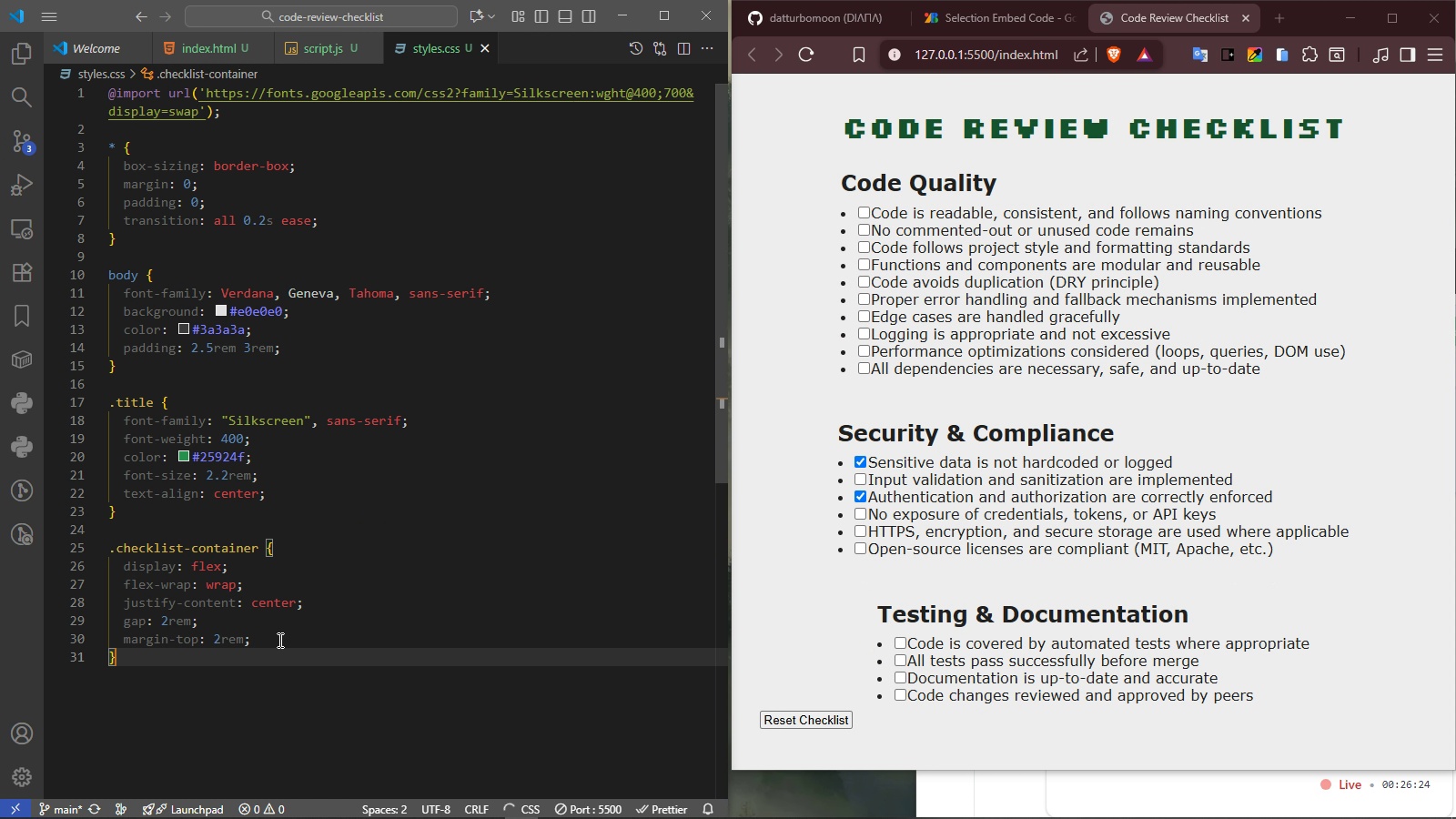 
left_click_drag(start_coordinate=[278, 642], to_coordinate=[278, 548])
 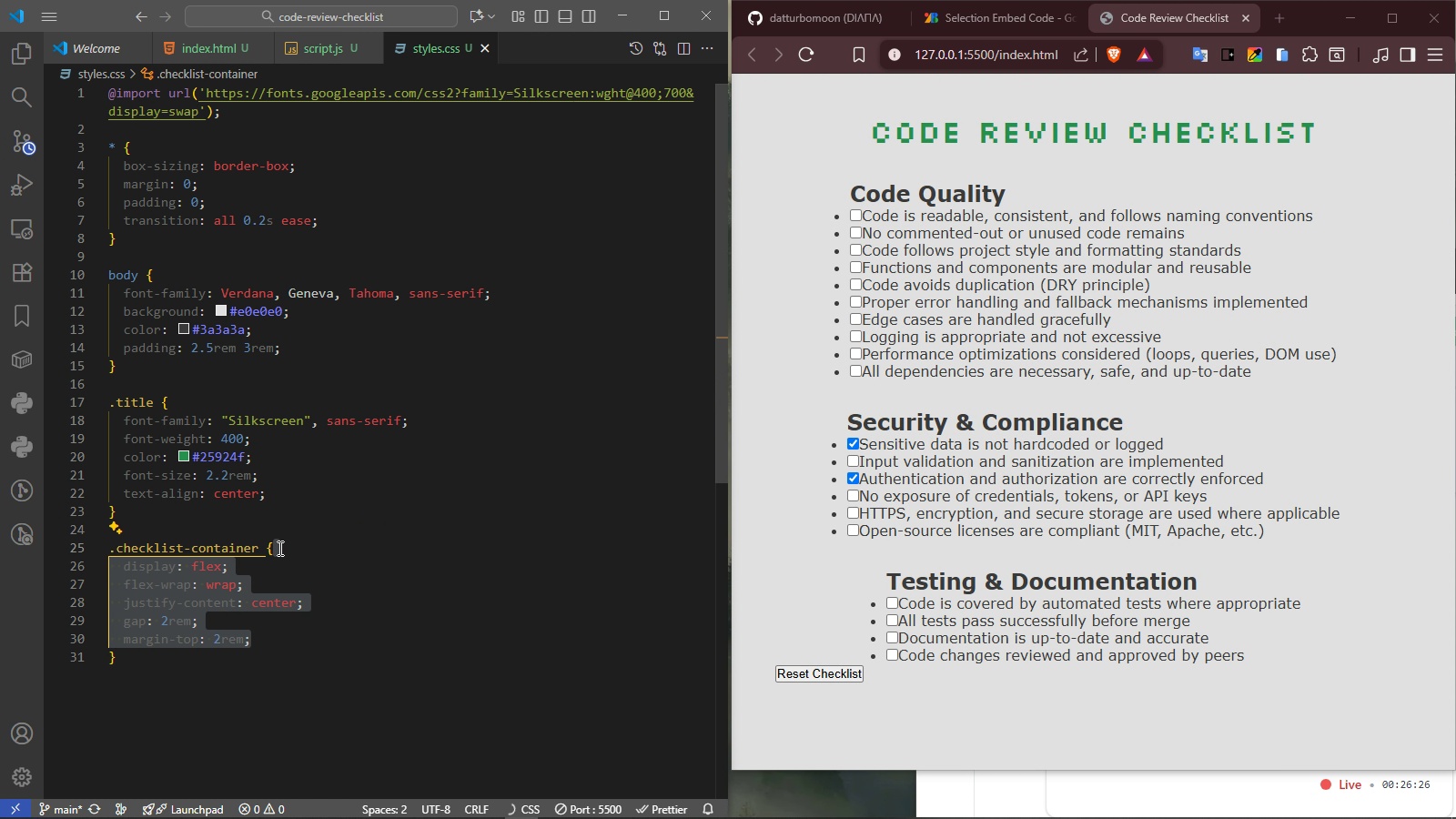 
key(Enter)
 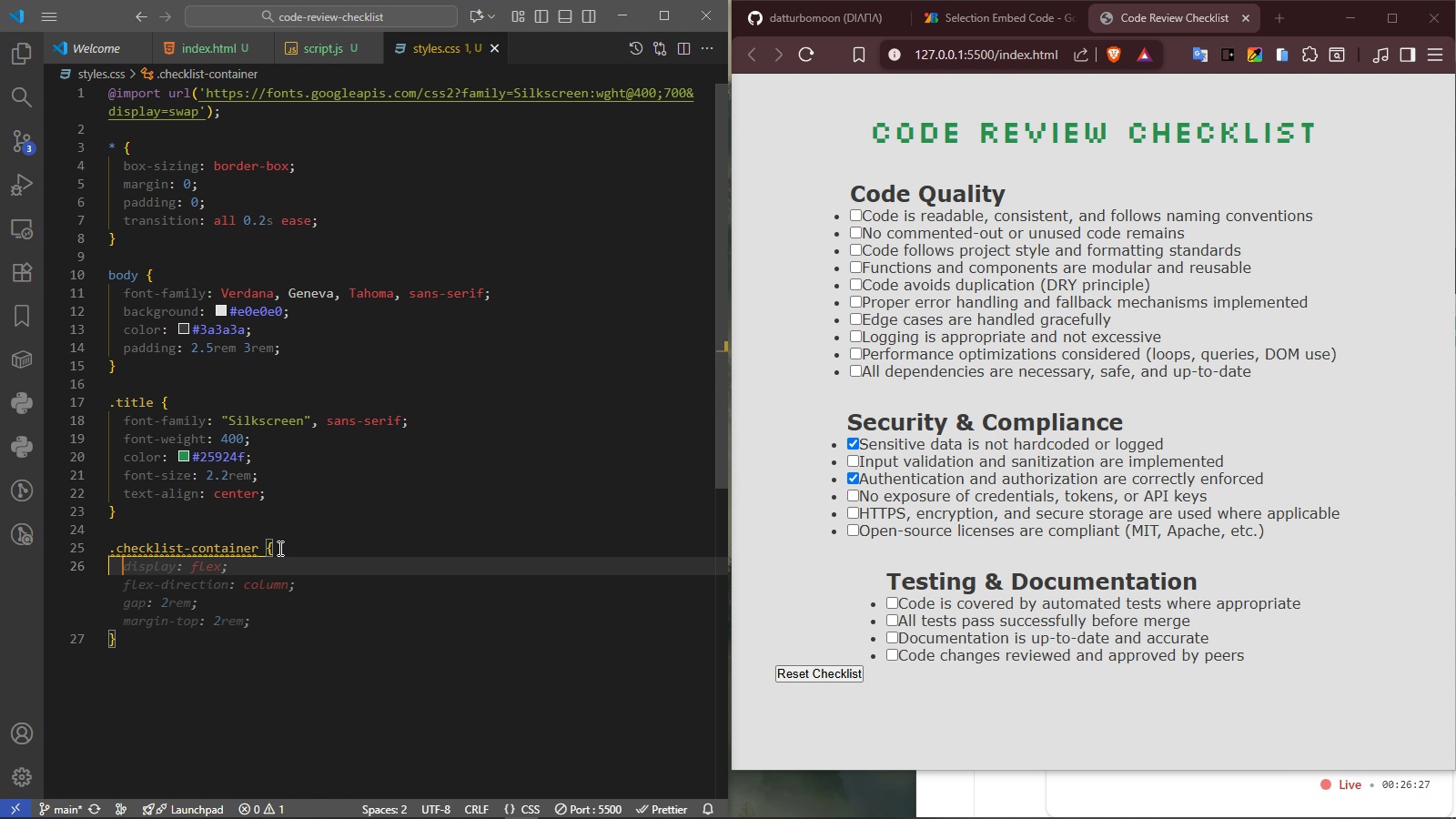 
type(maxwid)
 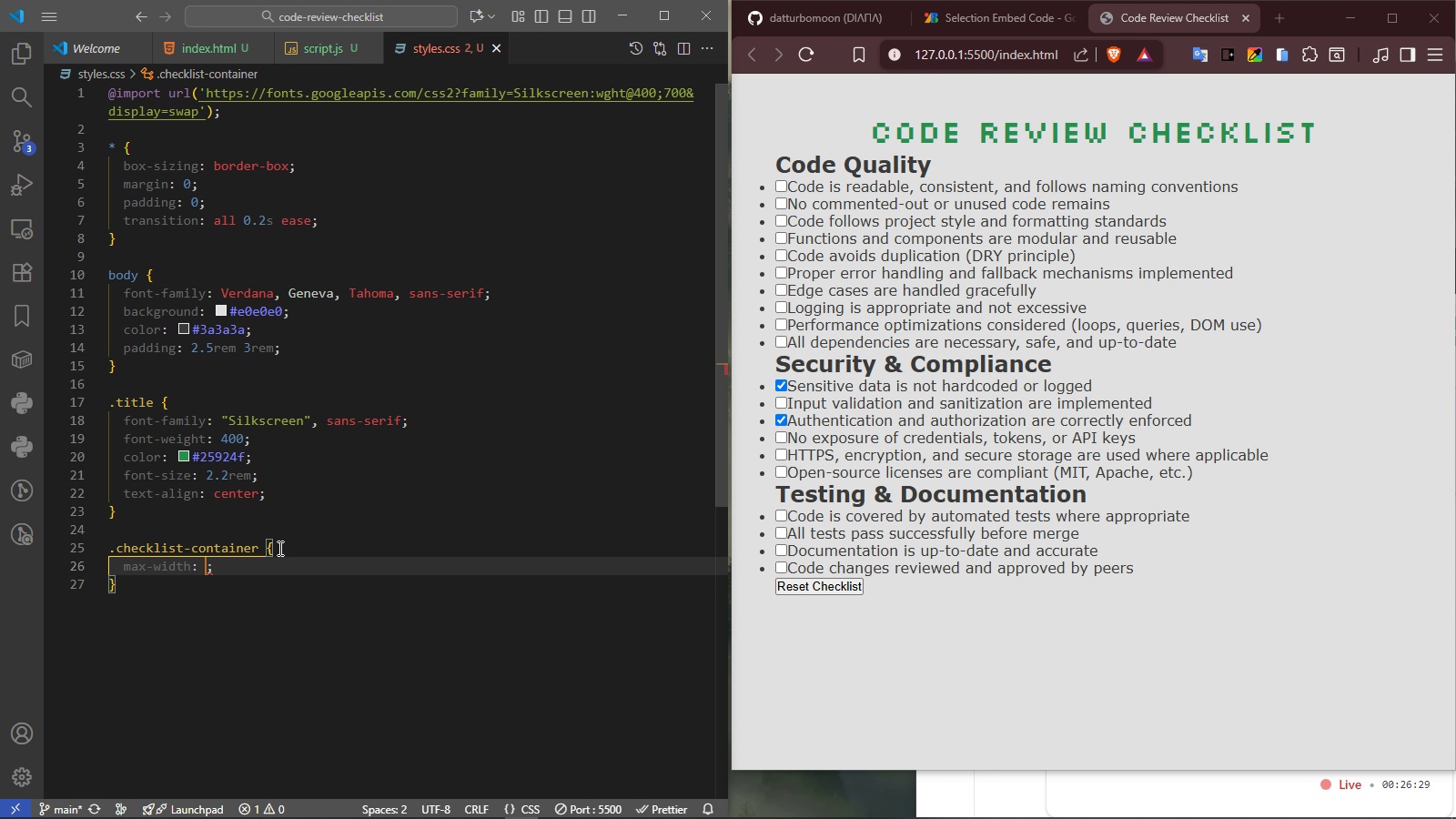 
key(Enter)
 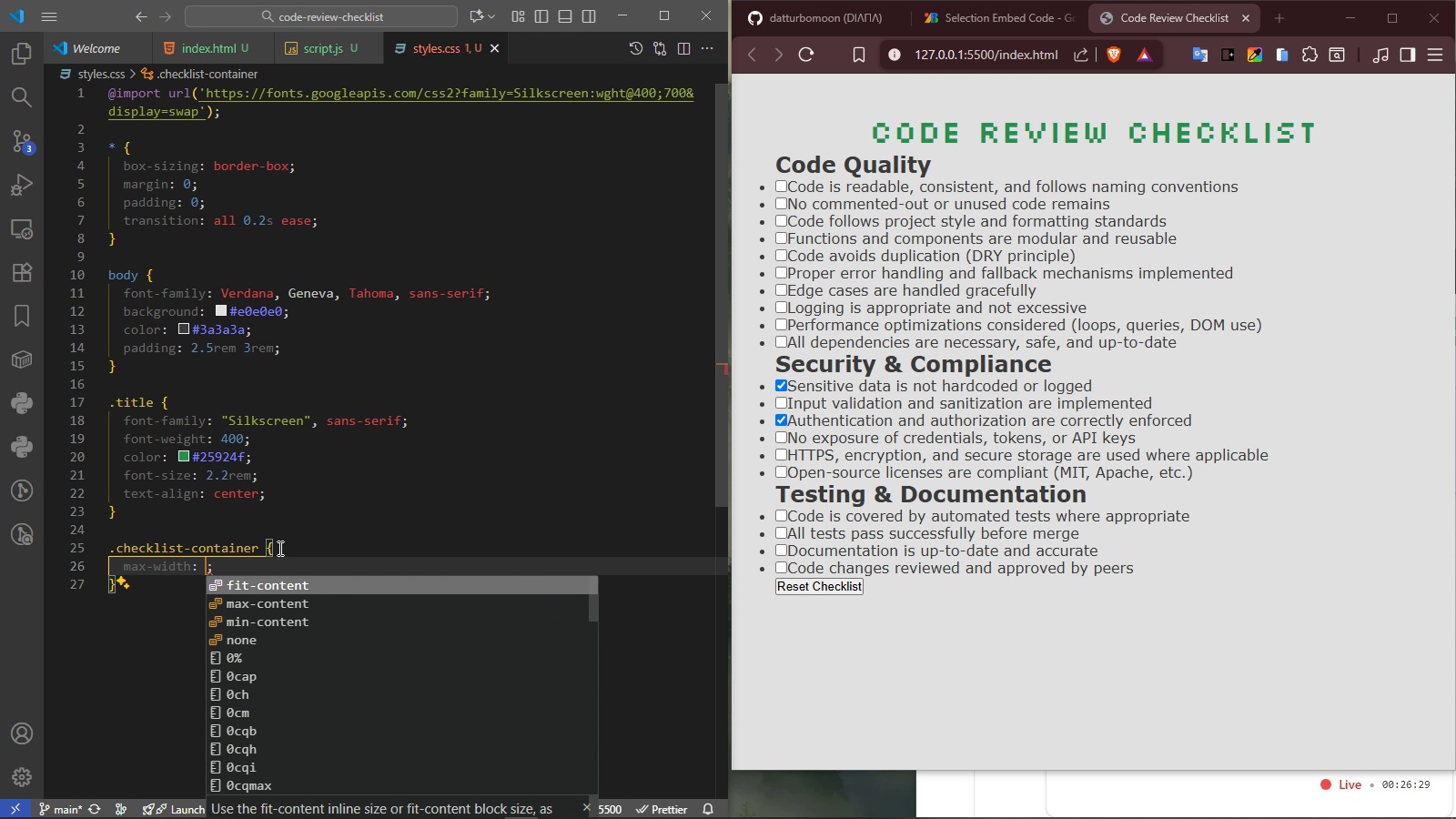 
type(1200px)
 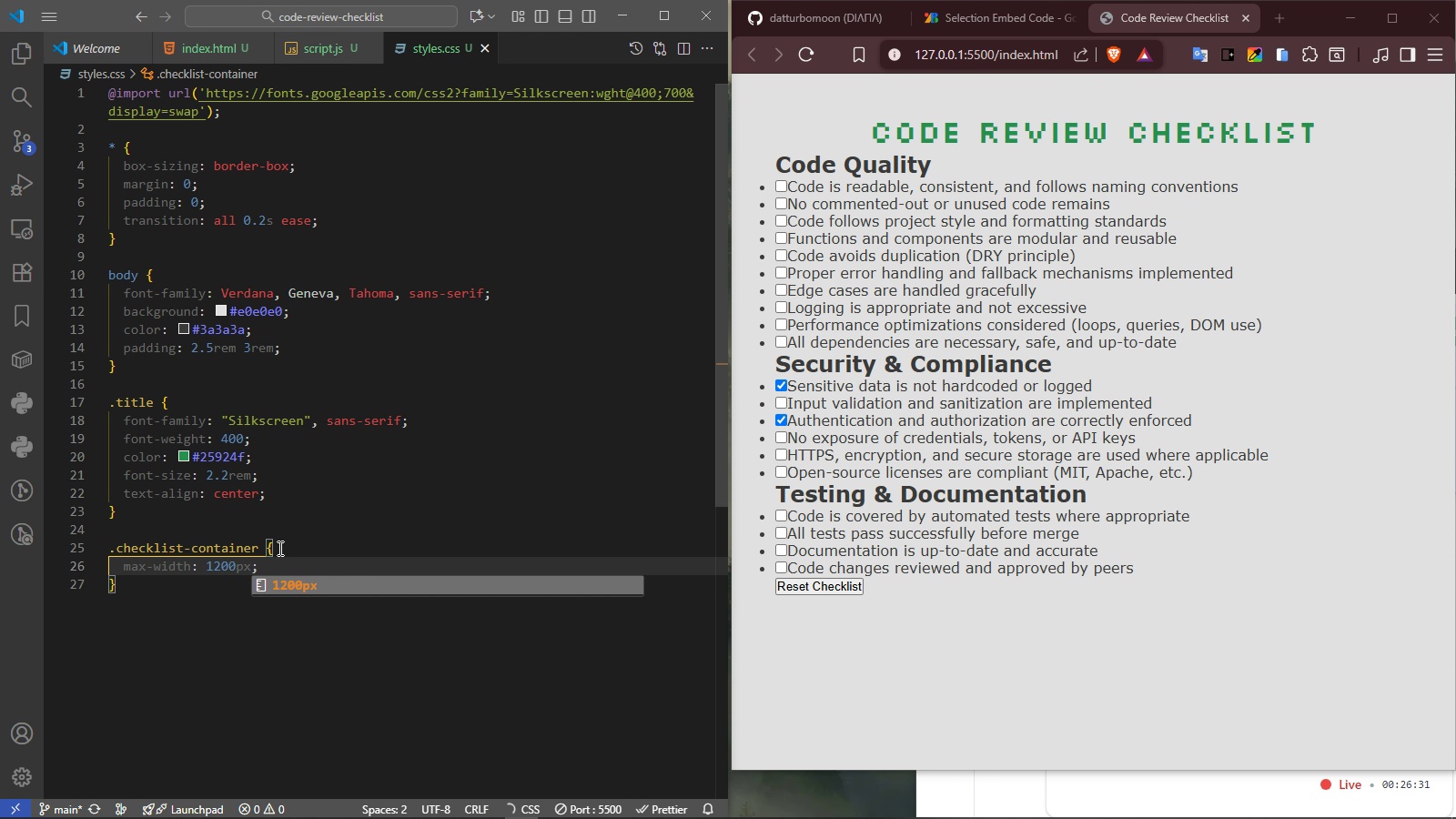 
key(ArrowRight)
 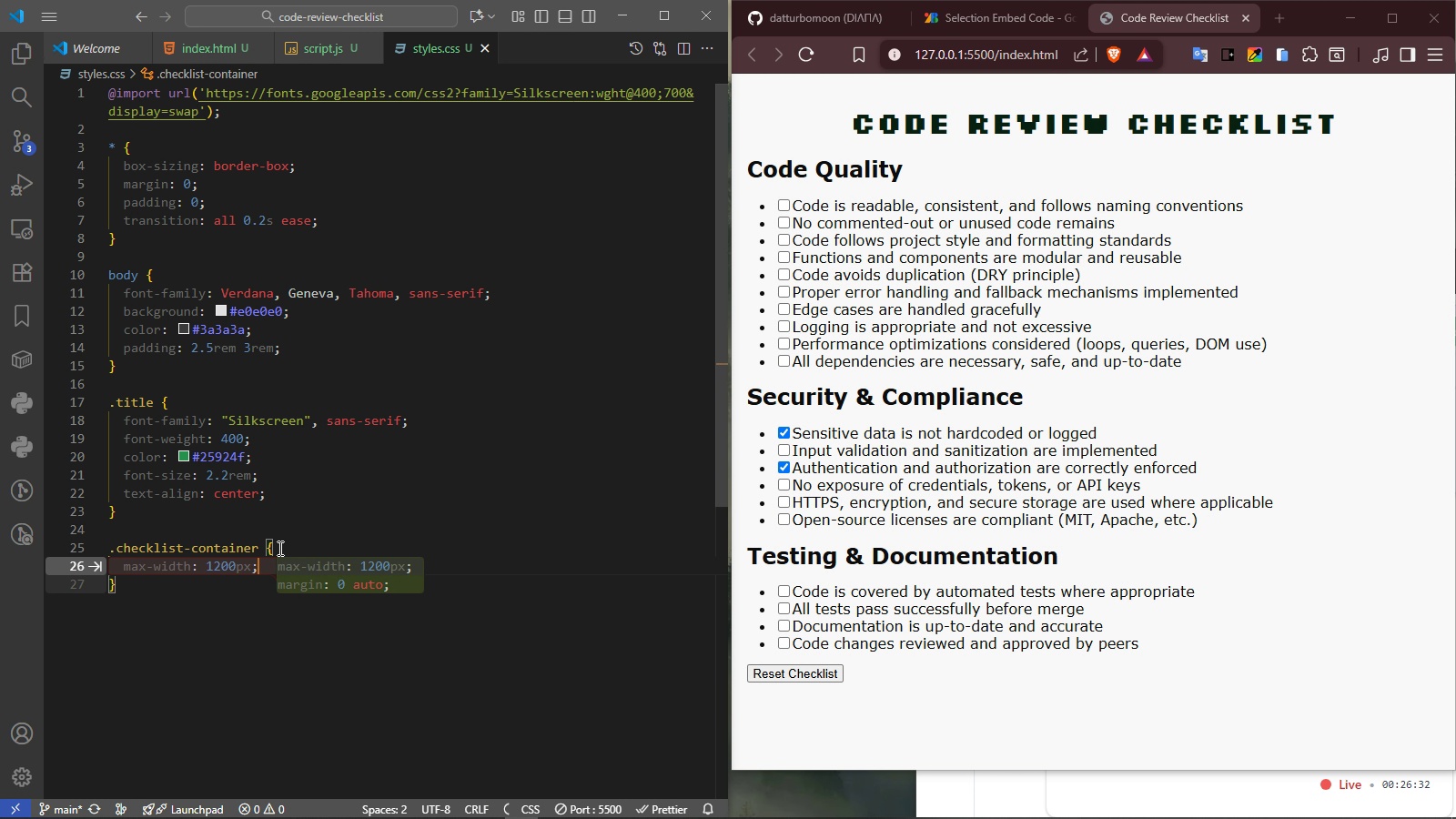 
key(Enter)
 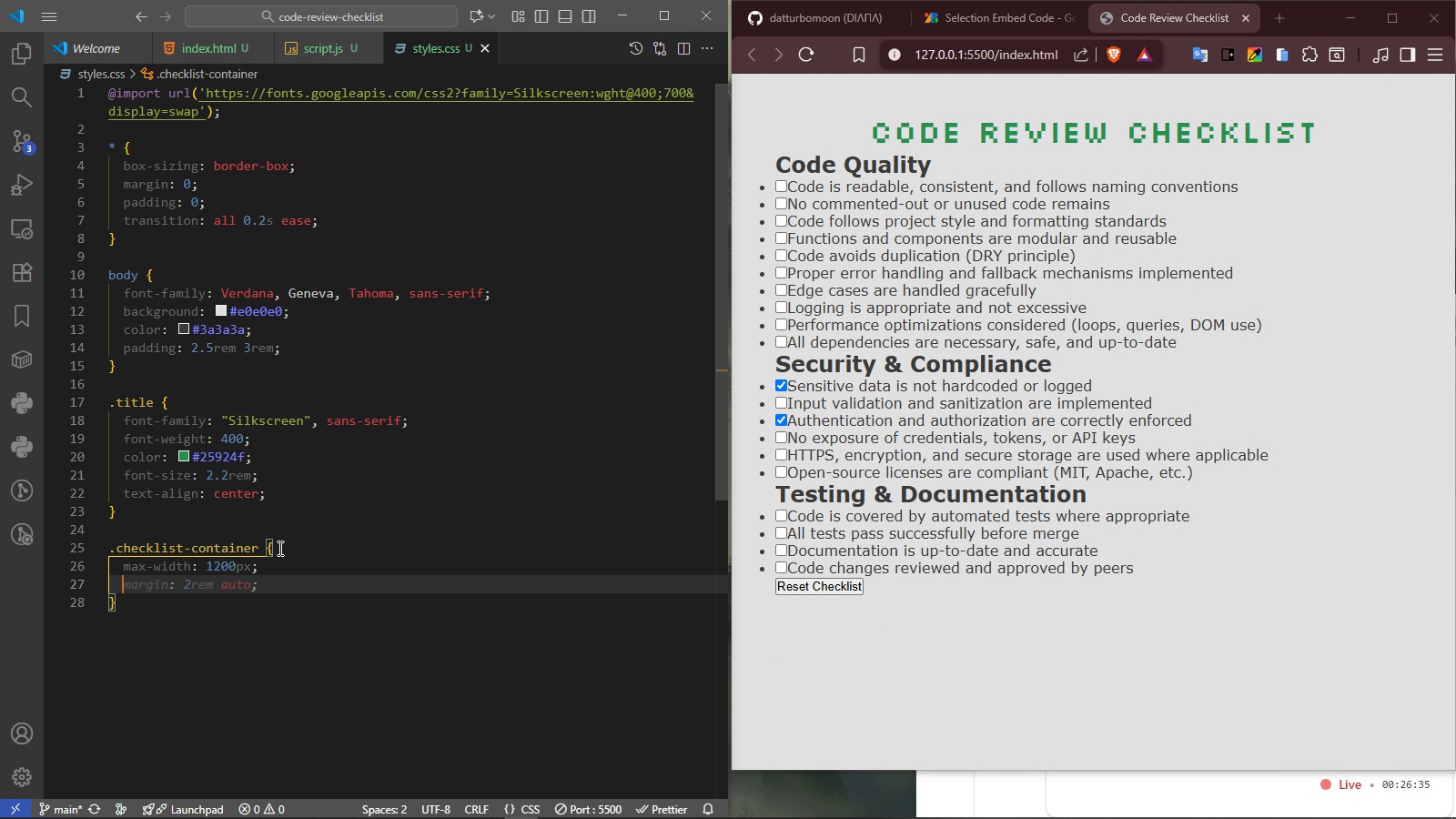 
type(margin)
 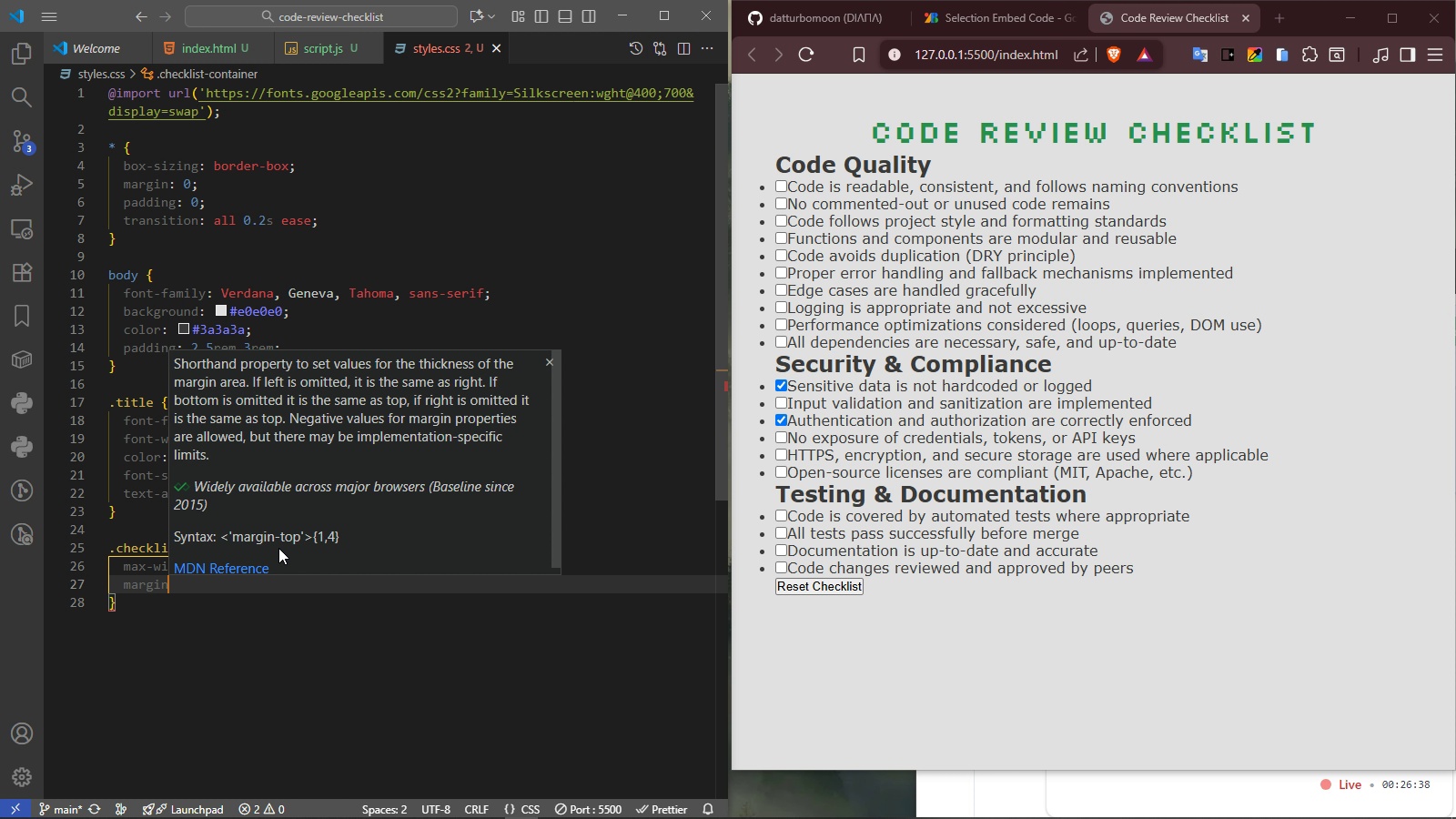 
key(Enter)
 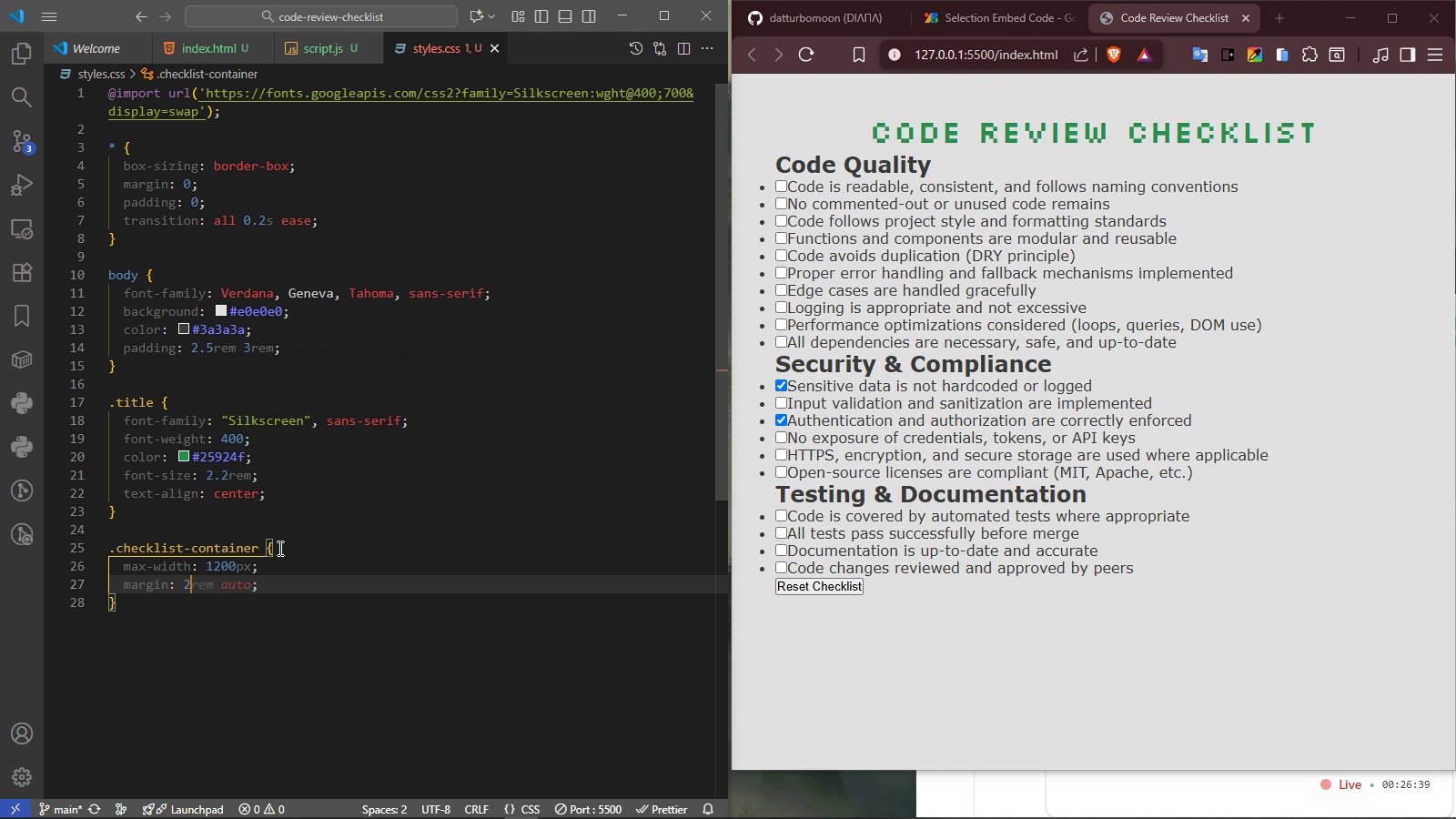 
type(2.5rem auto)
 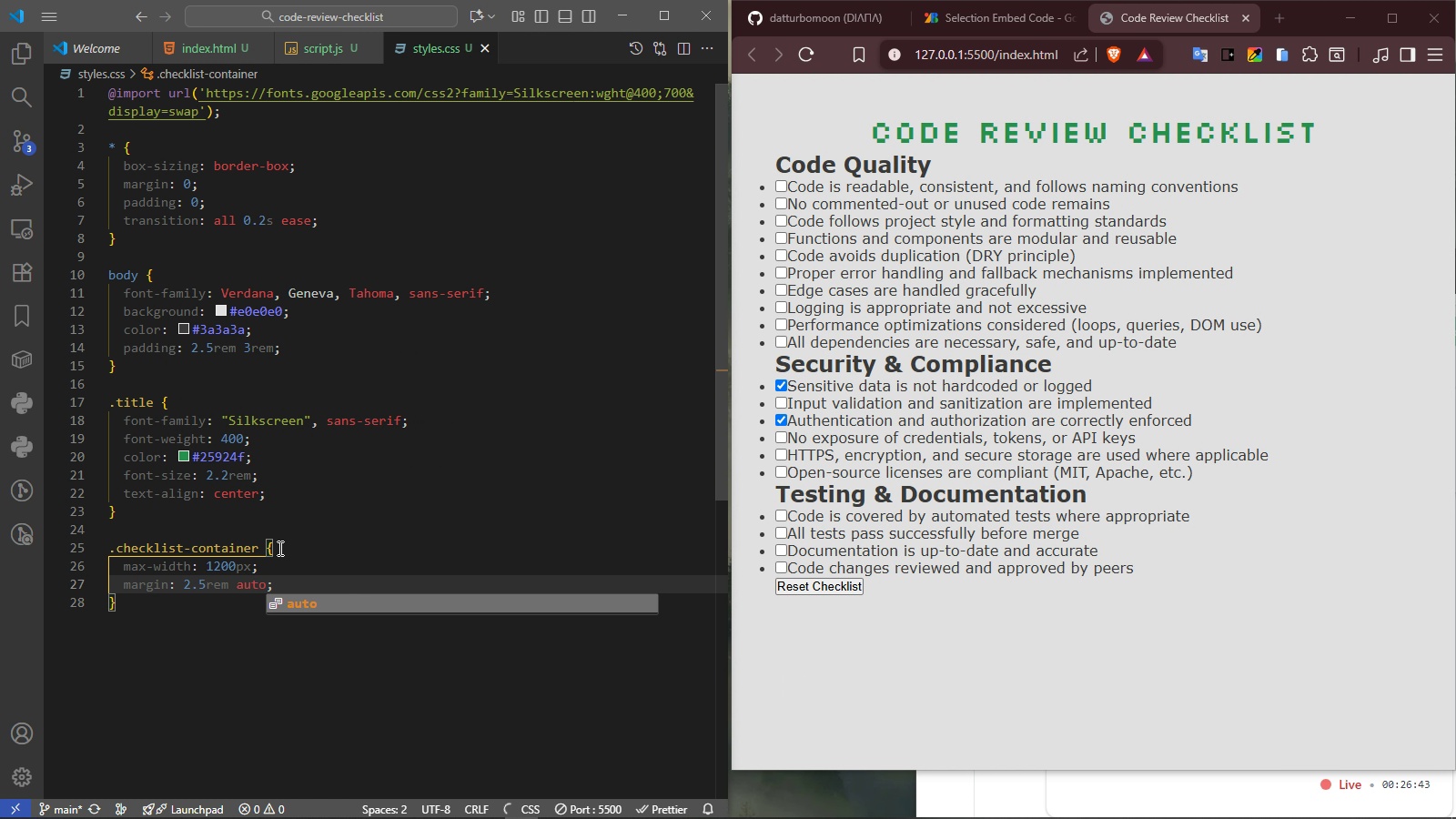 
key(ArrowRight)
 